 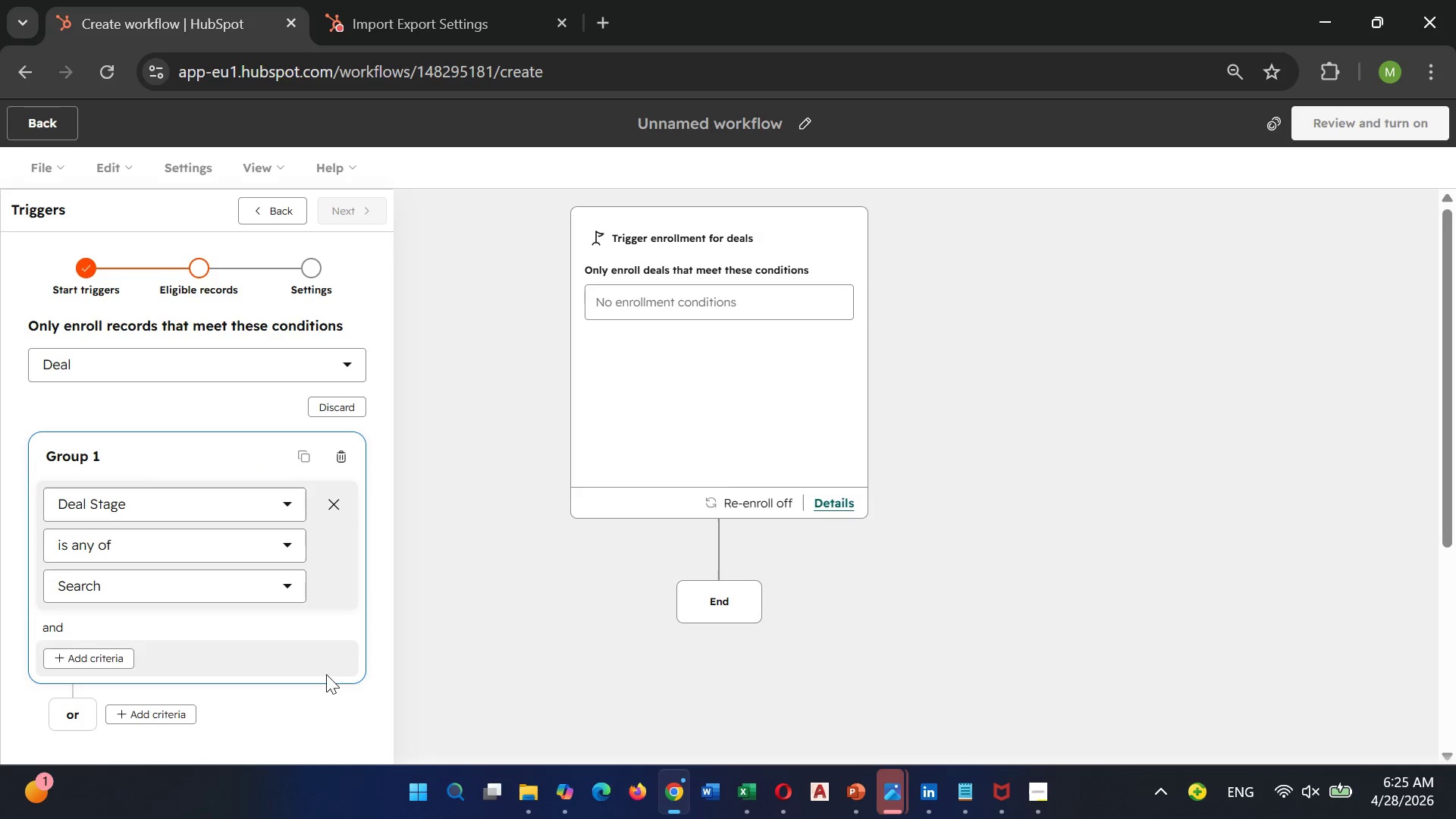 
left_click([174, 547])
 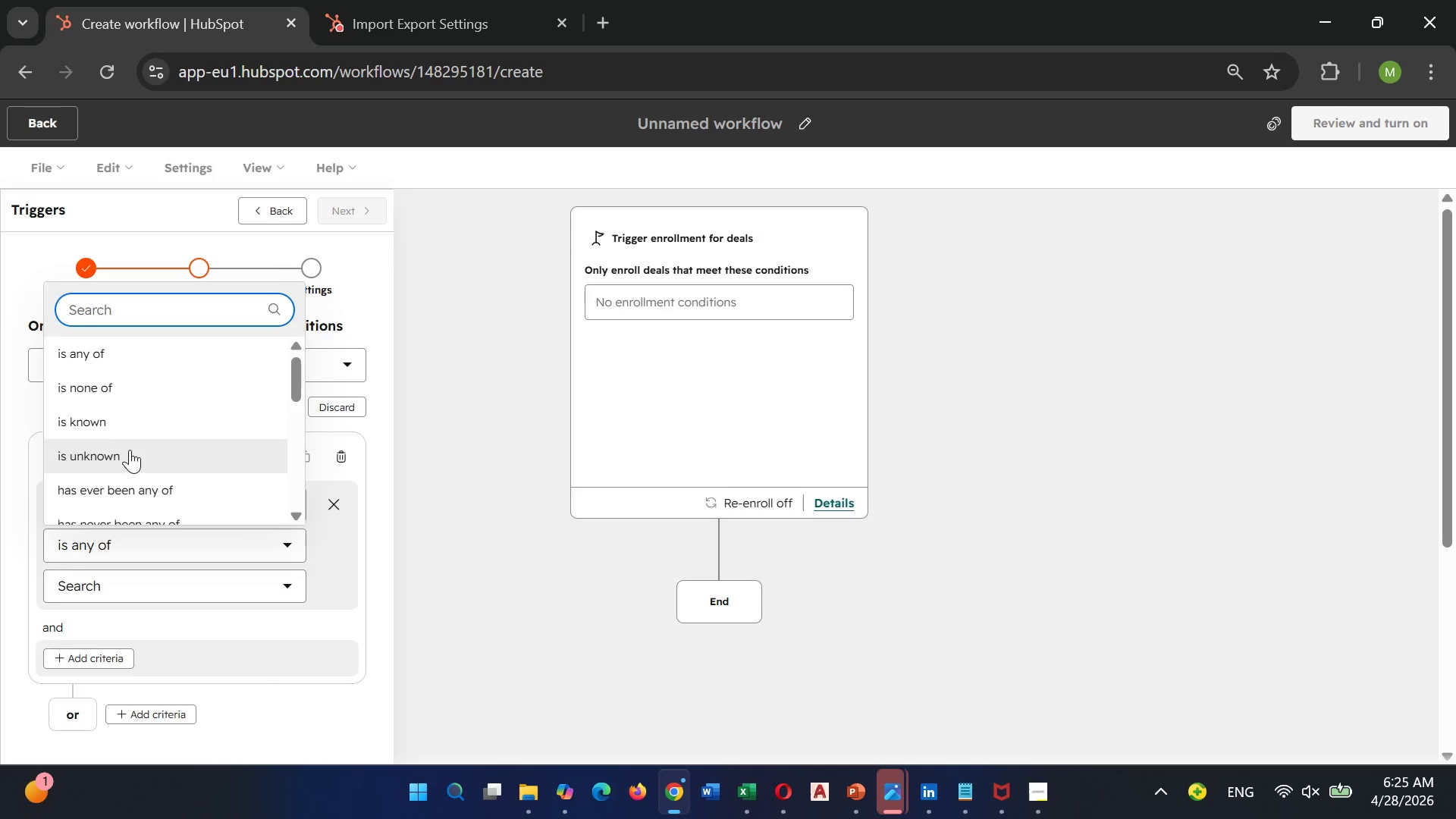 
scroll: coordinate [130, 448], scroll_direction: down, amount: 2.0
 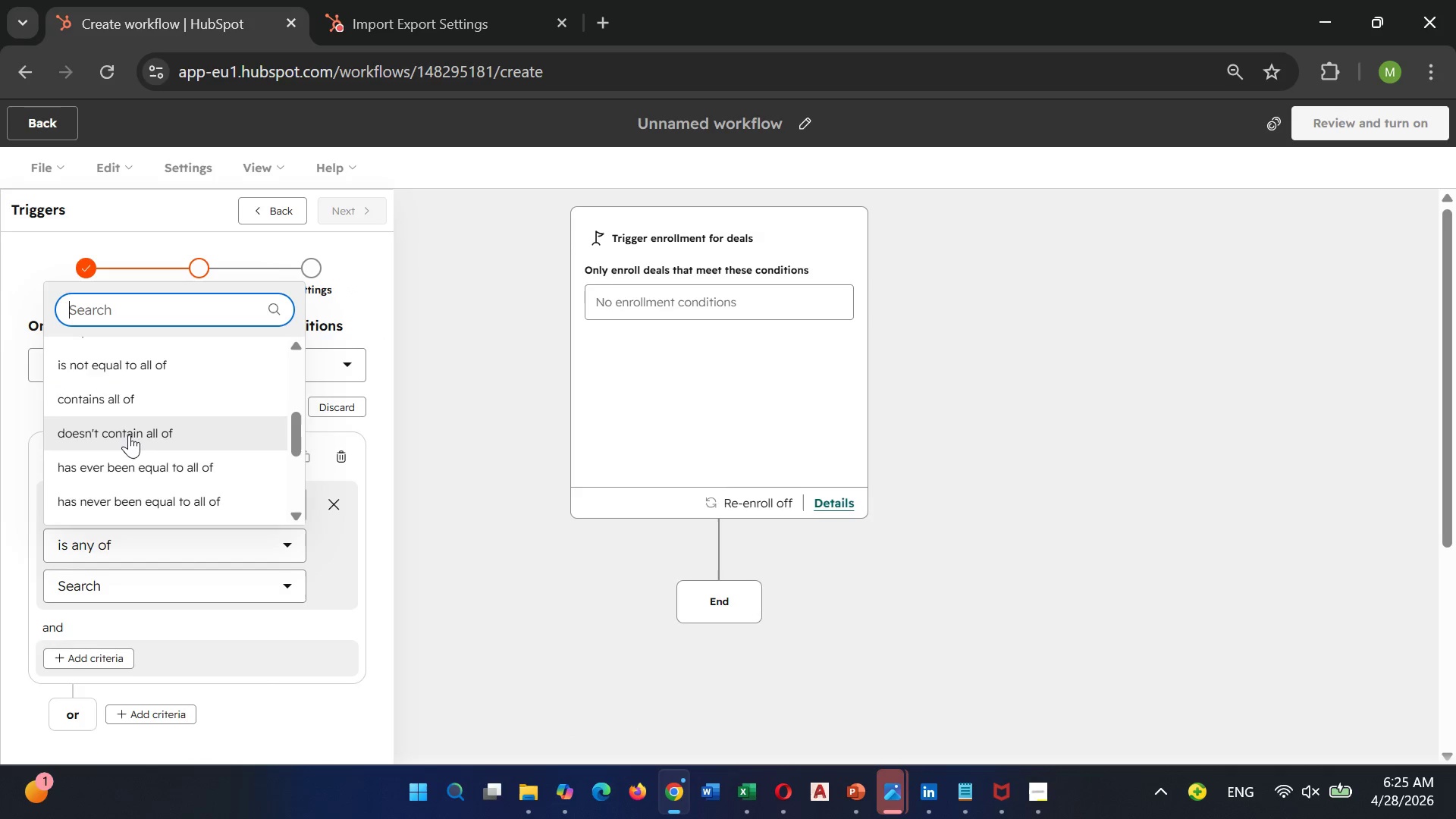 
scroll: coordinate [129, 435], scroll_direction: up, amount: 1.0
 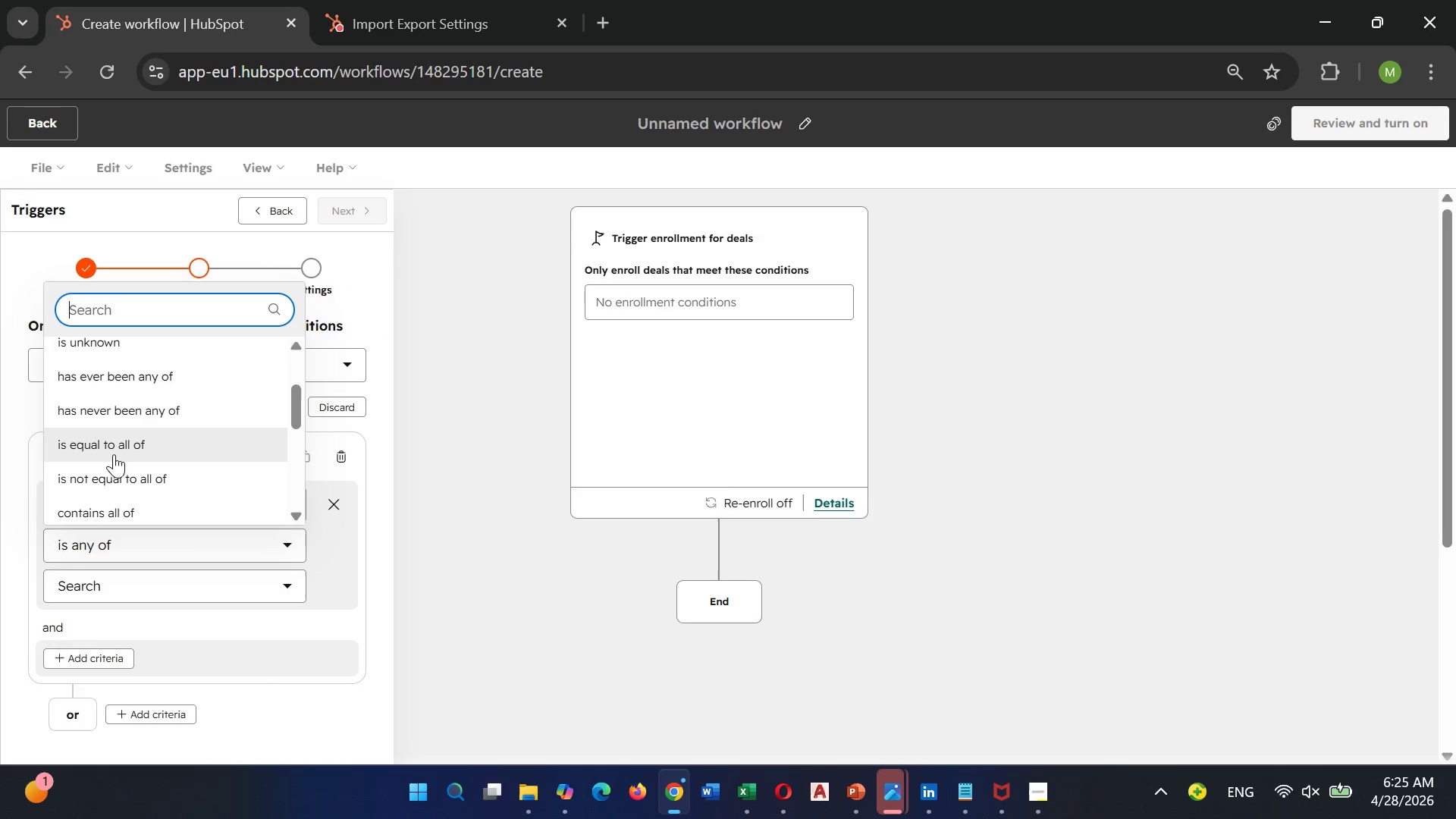 
left_click([111, 450])
 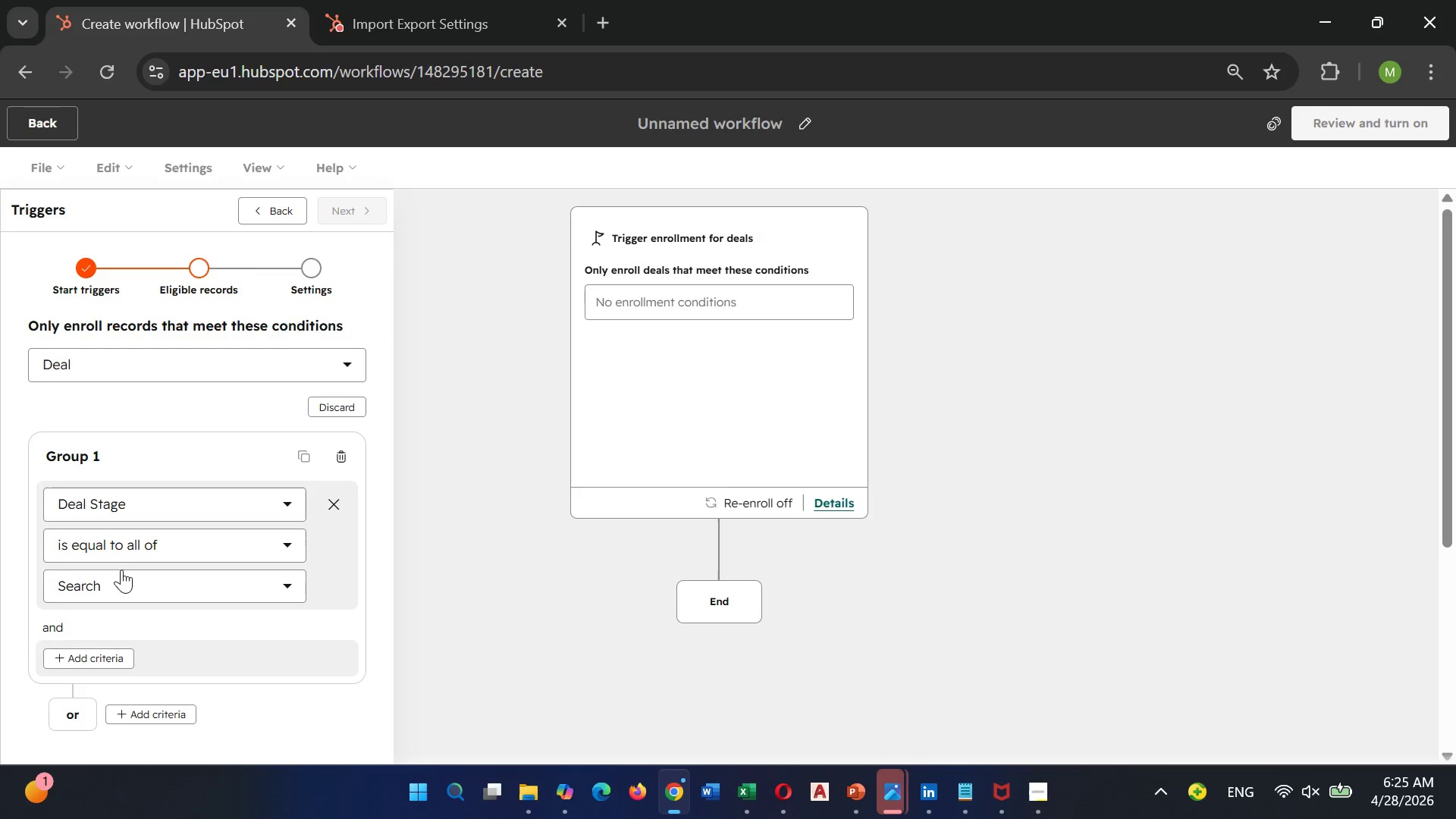 
mouse_move([129, 551])
 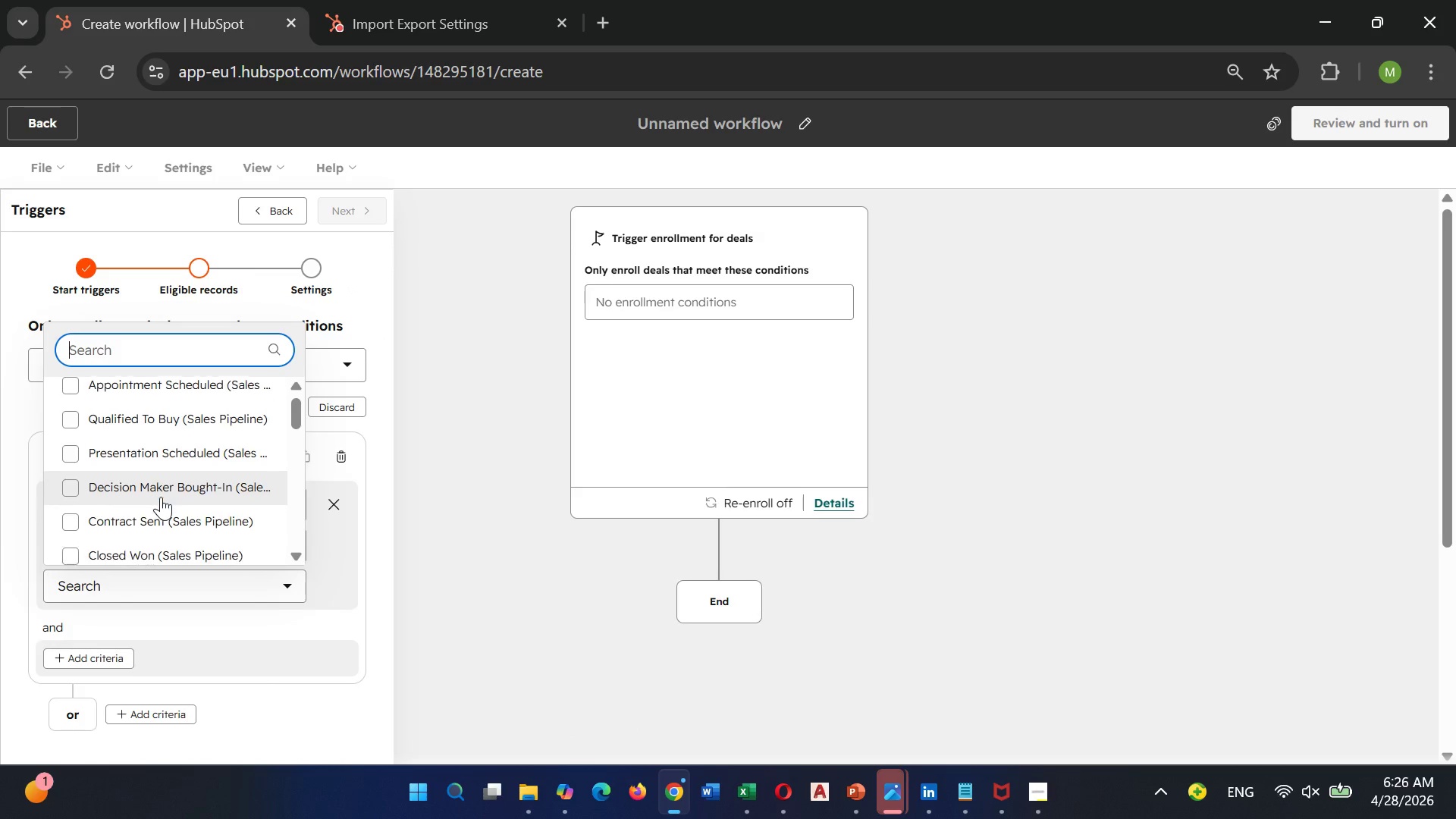 
scroll: coordinate [164, 488], scroll_direction: down, amount: 6.0
 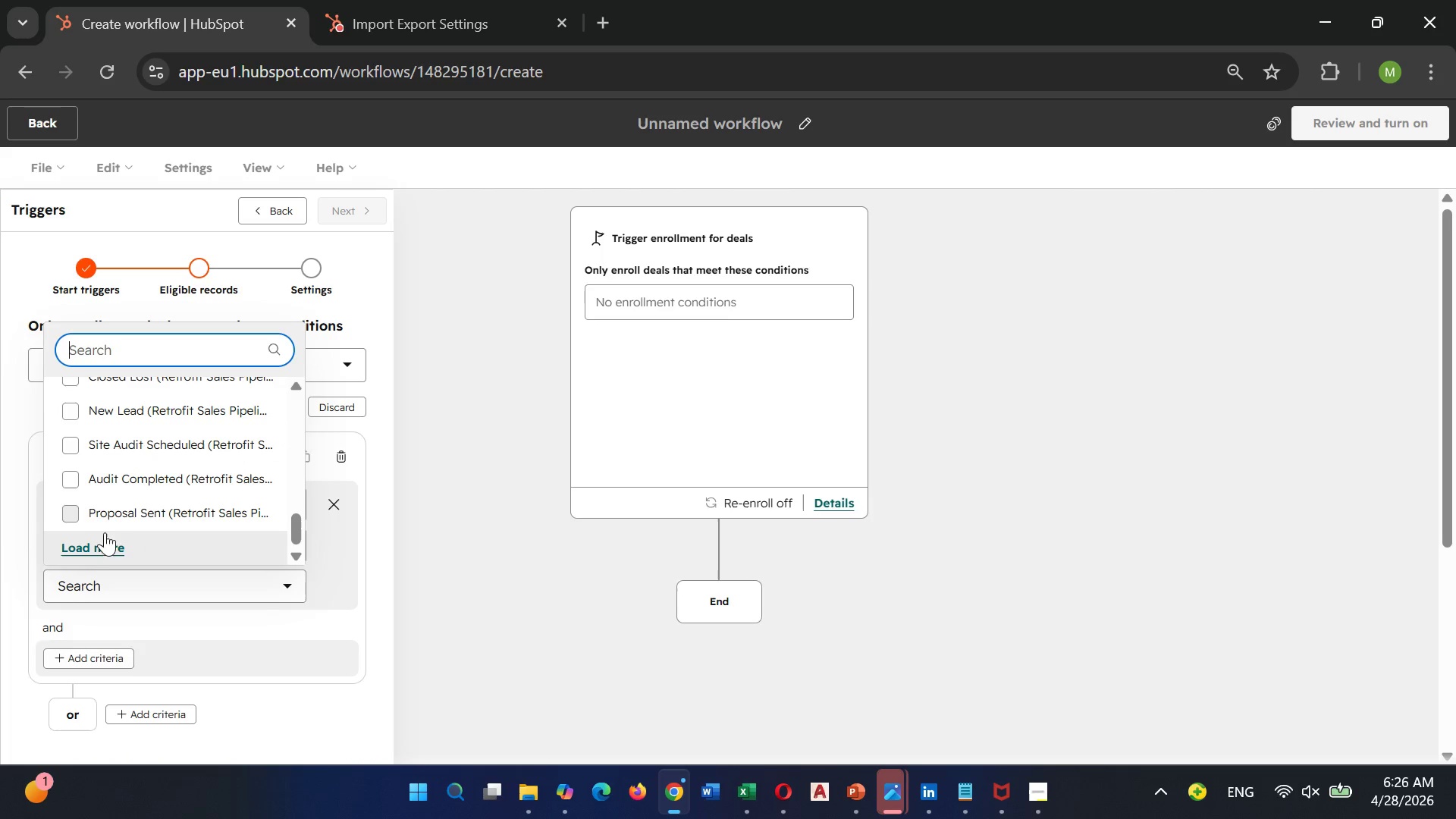 
left_click([98, 543])
 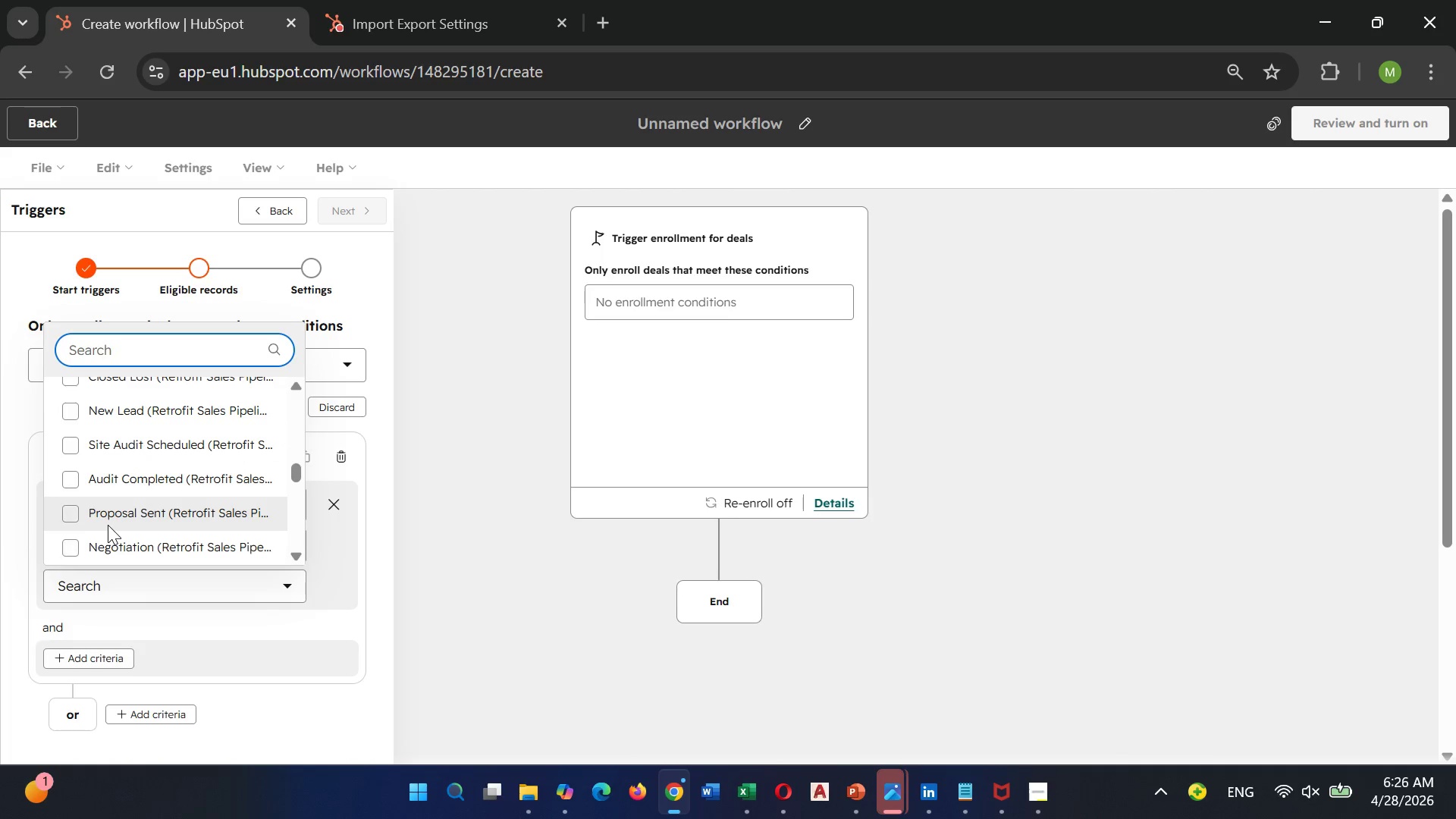 
scroll: coordinate [108, 521], scroll_direction: down, amount: 4.0
 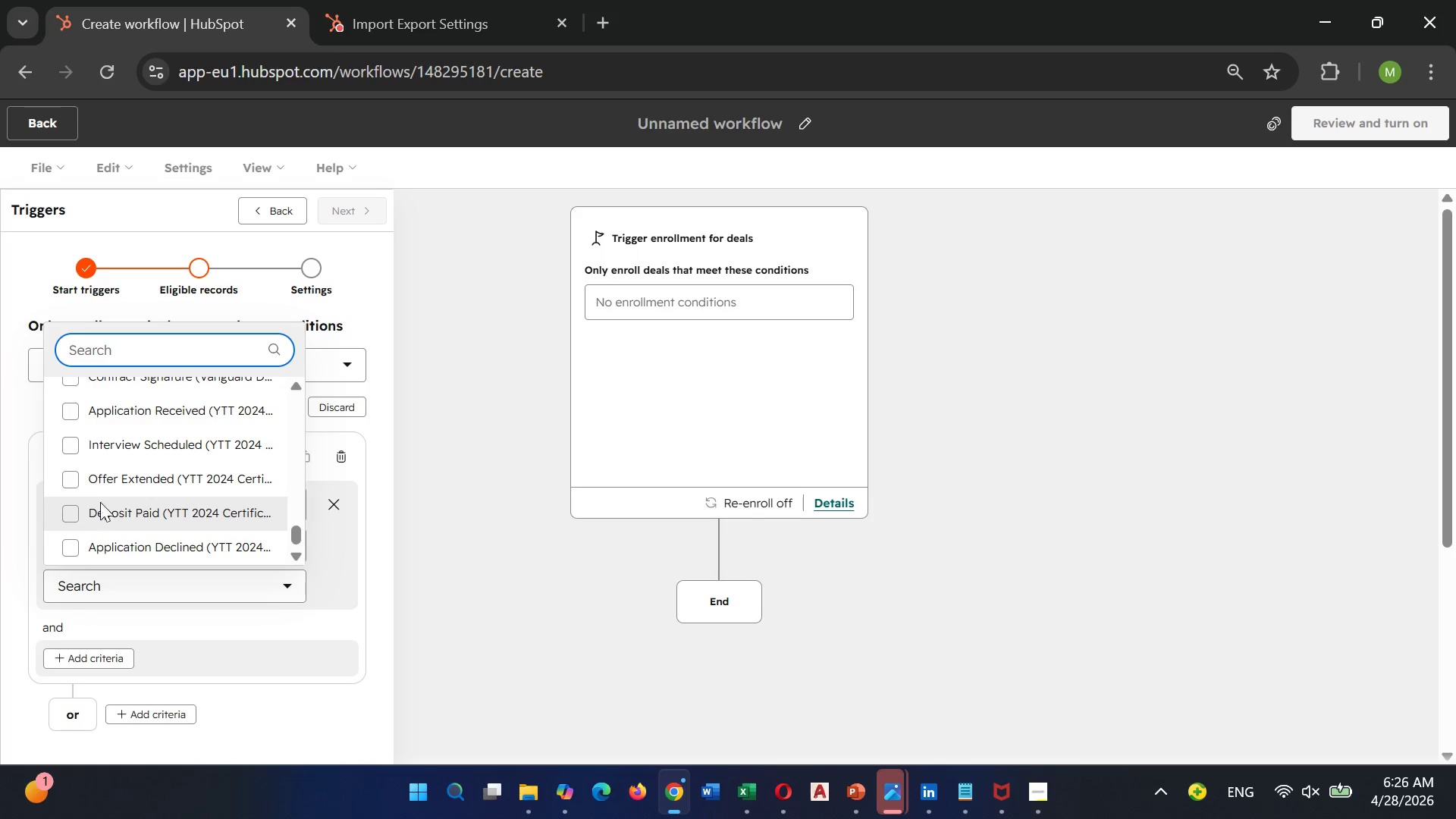 
mouse_move([79, 472])
 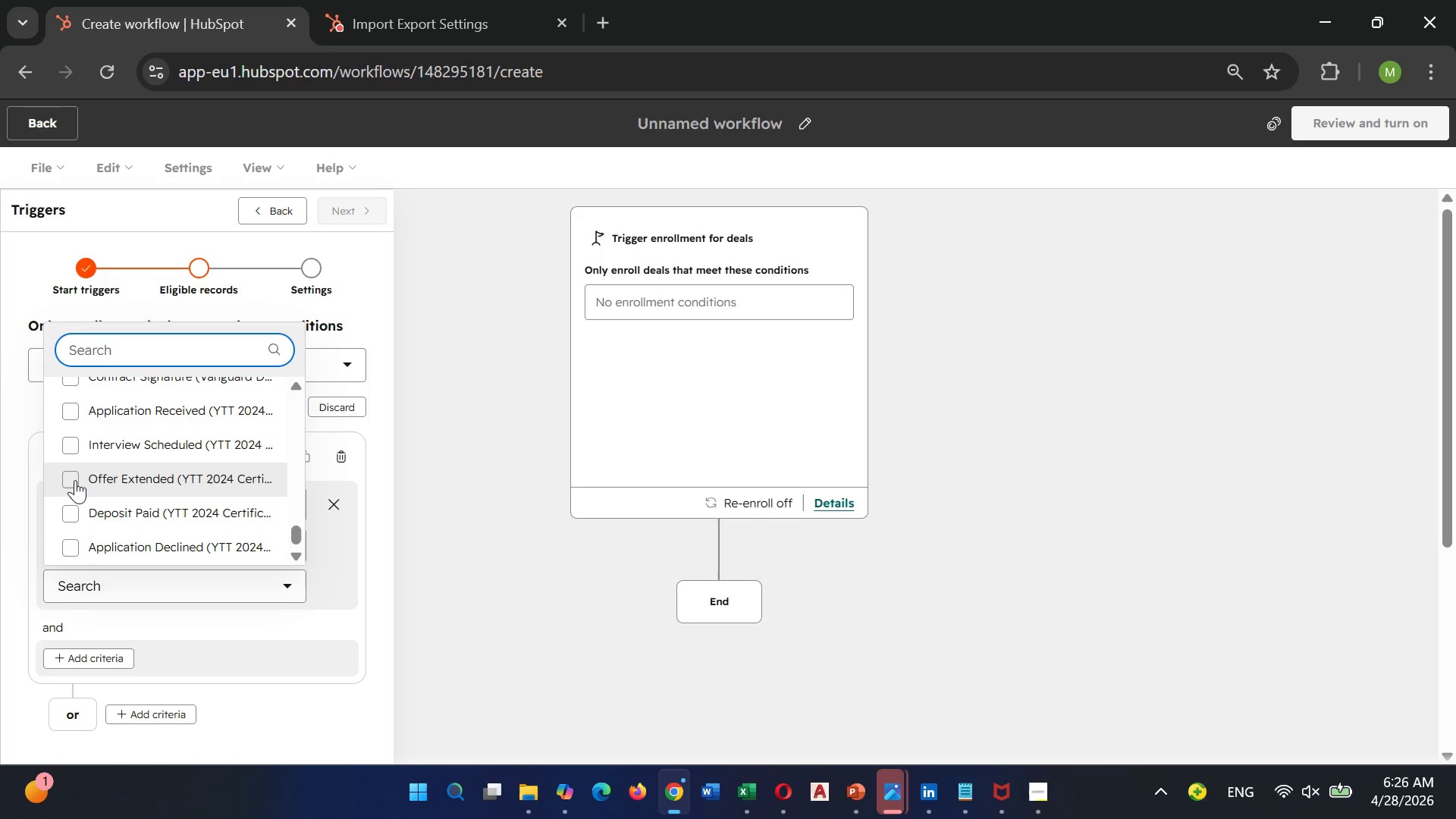 
left_click([75, 480])
 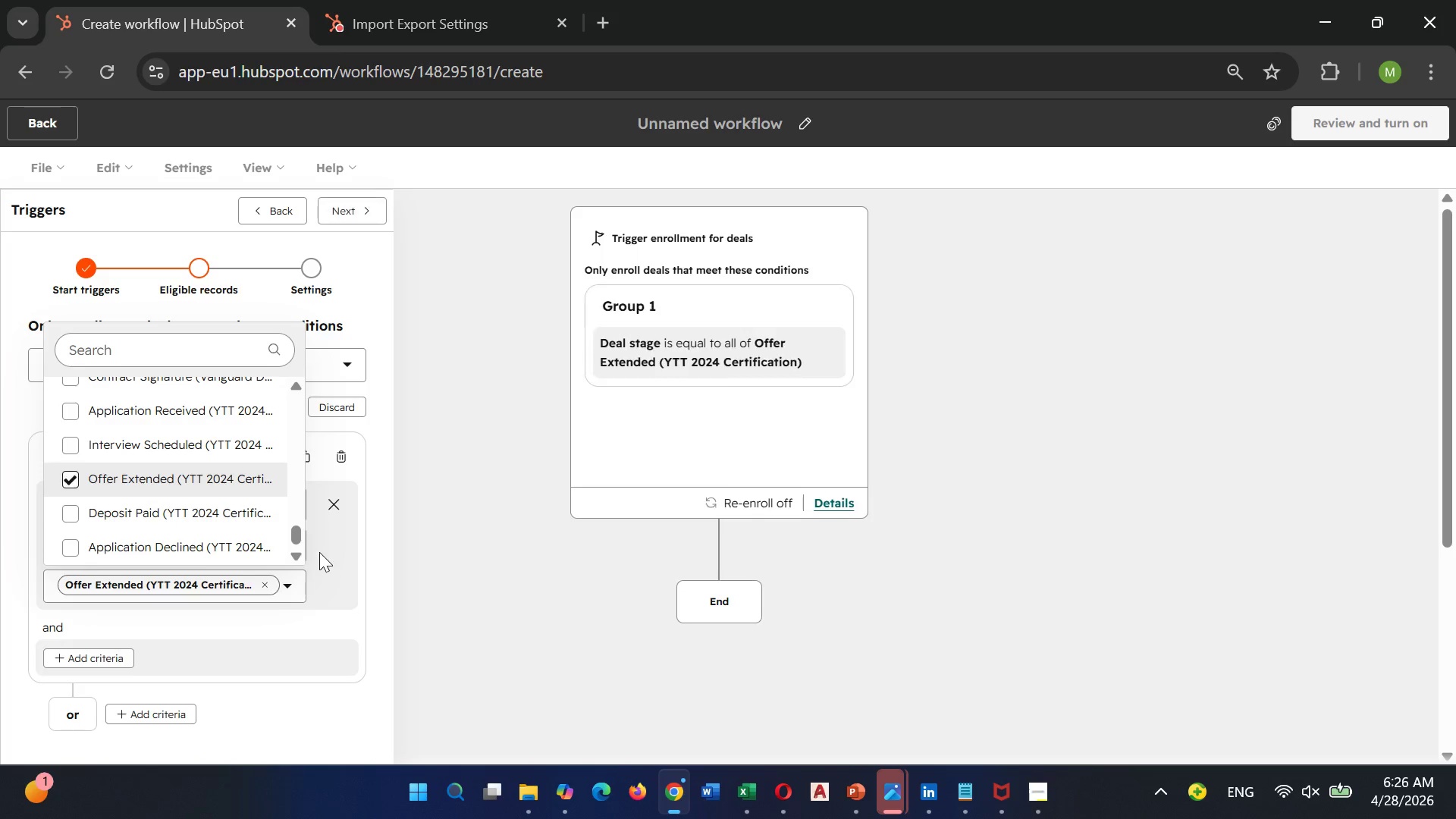 
left_click([326, 555])
 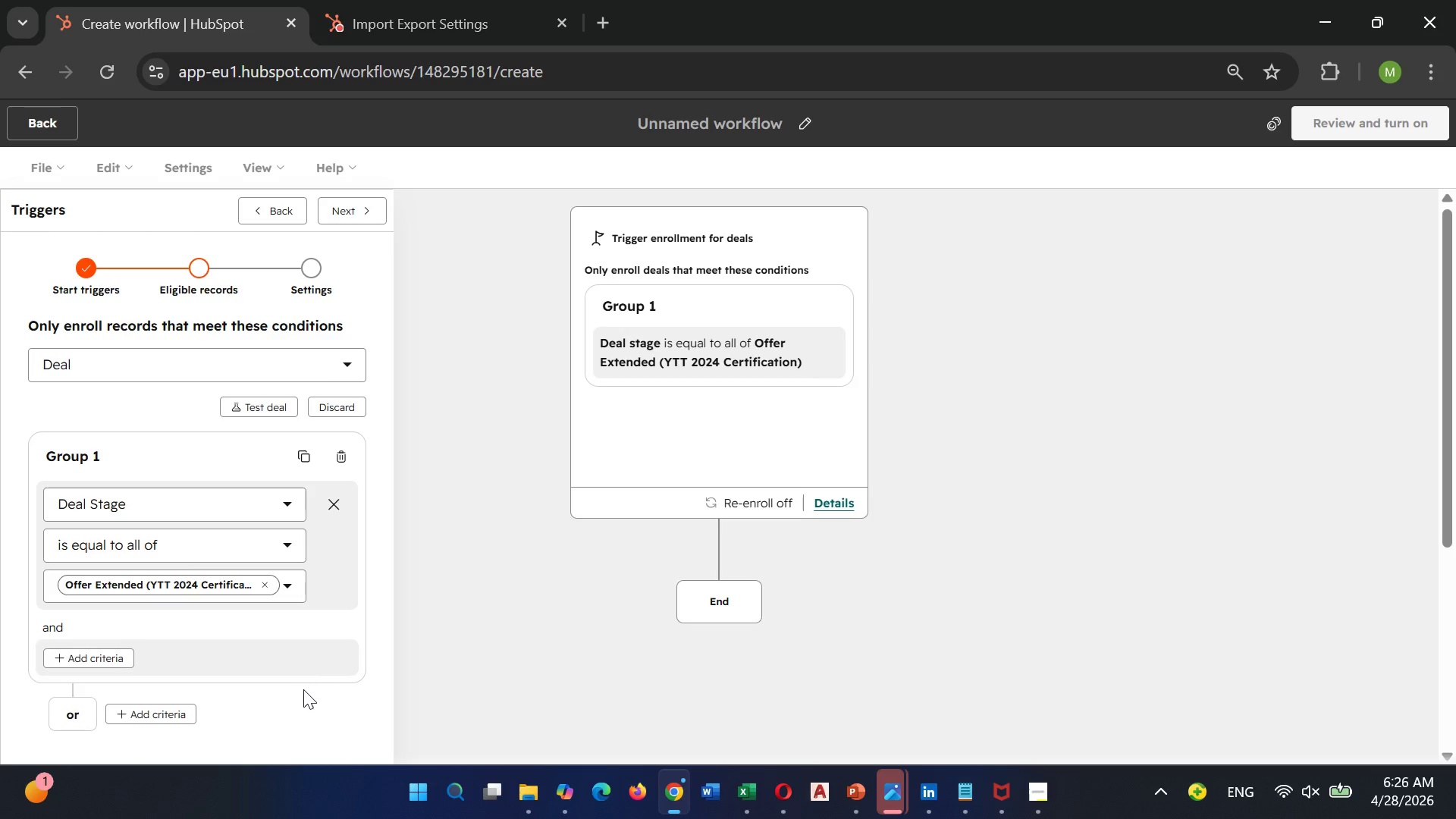 
wait(28.43)
 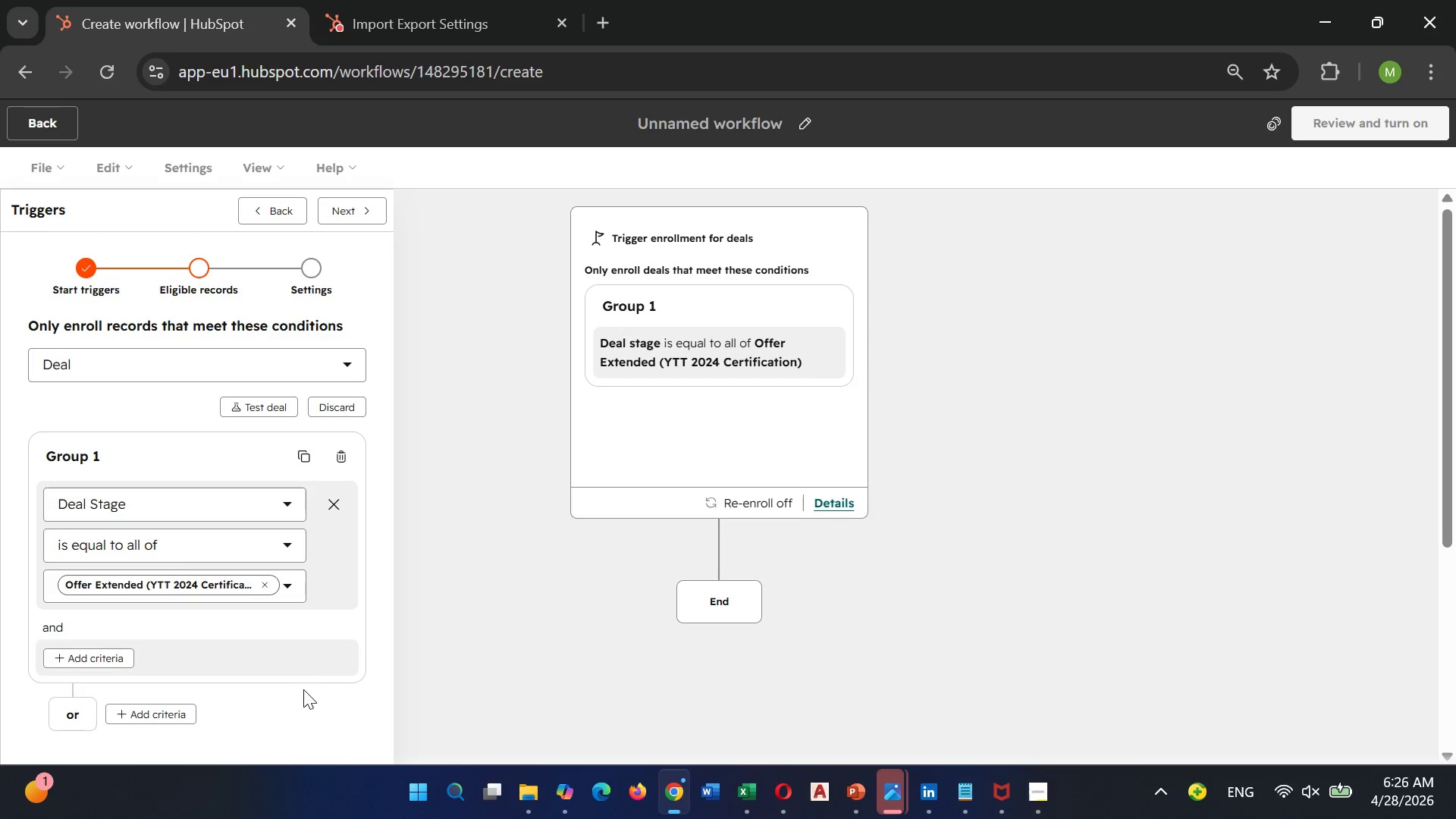 
mouse_move([369, 410])
 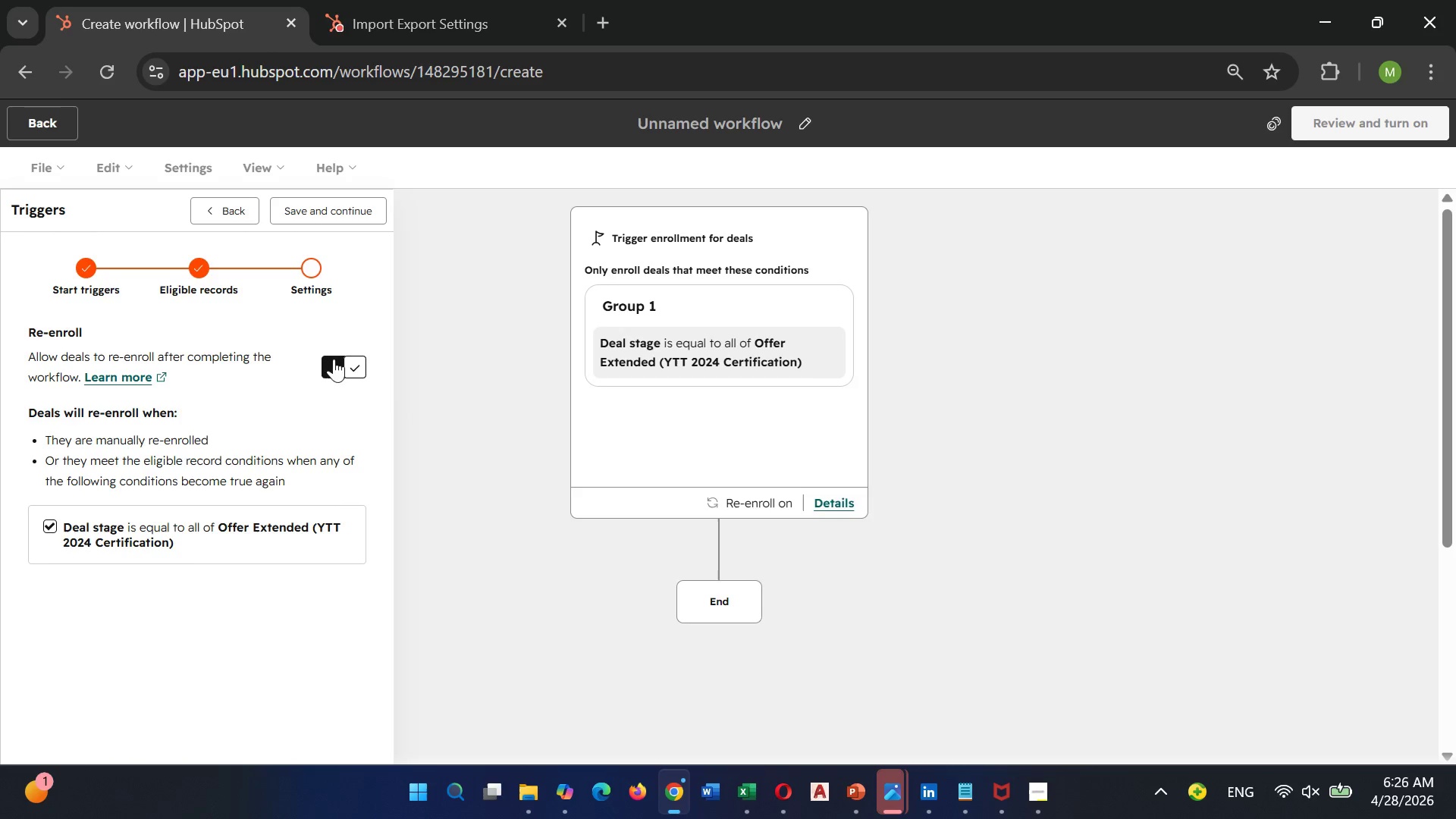 
left_click([799, 128])
 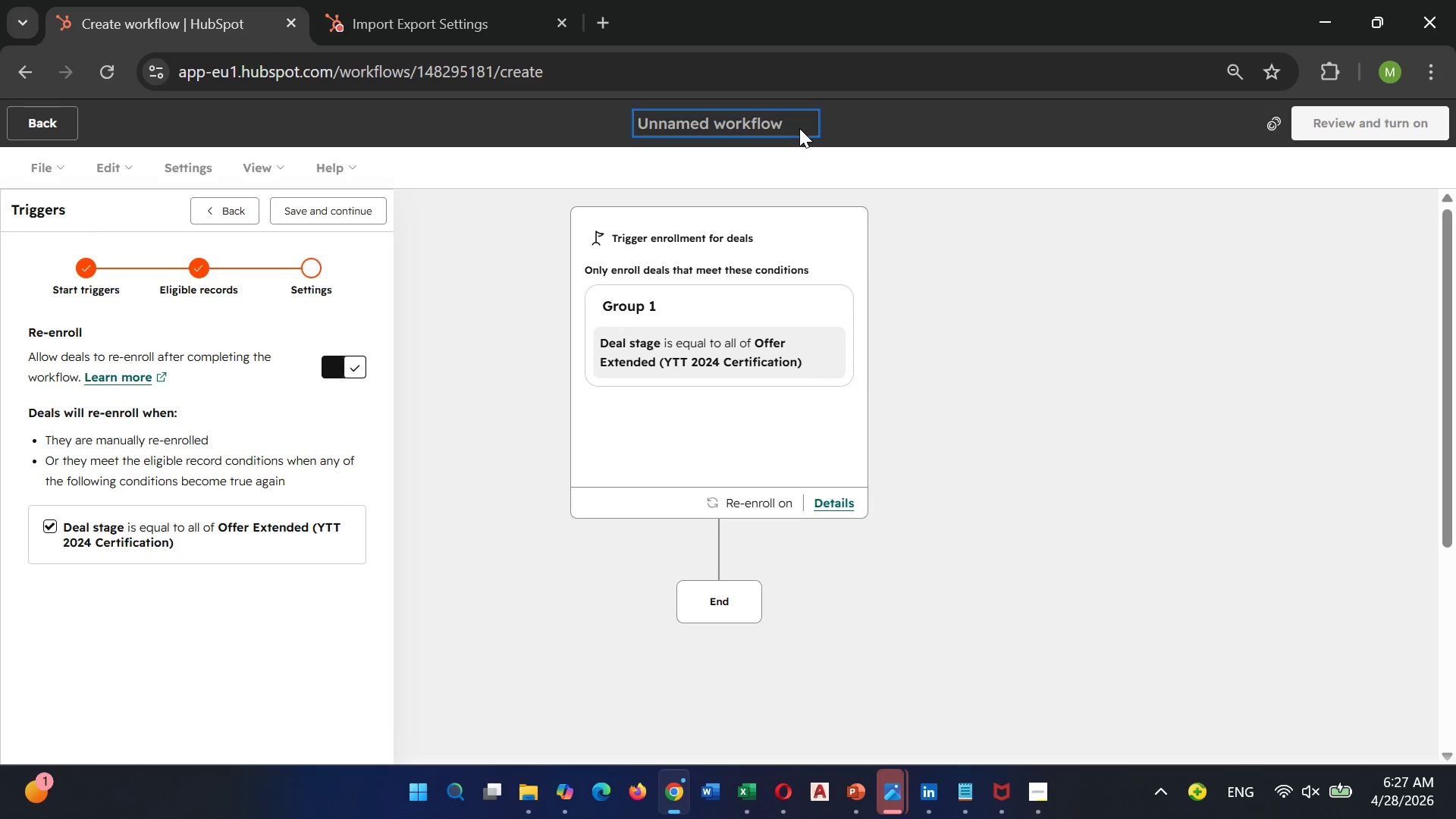 
wait(15.23)
 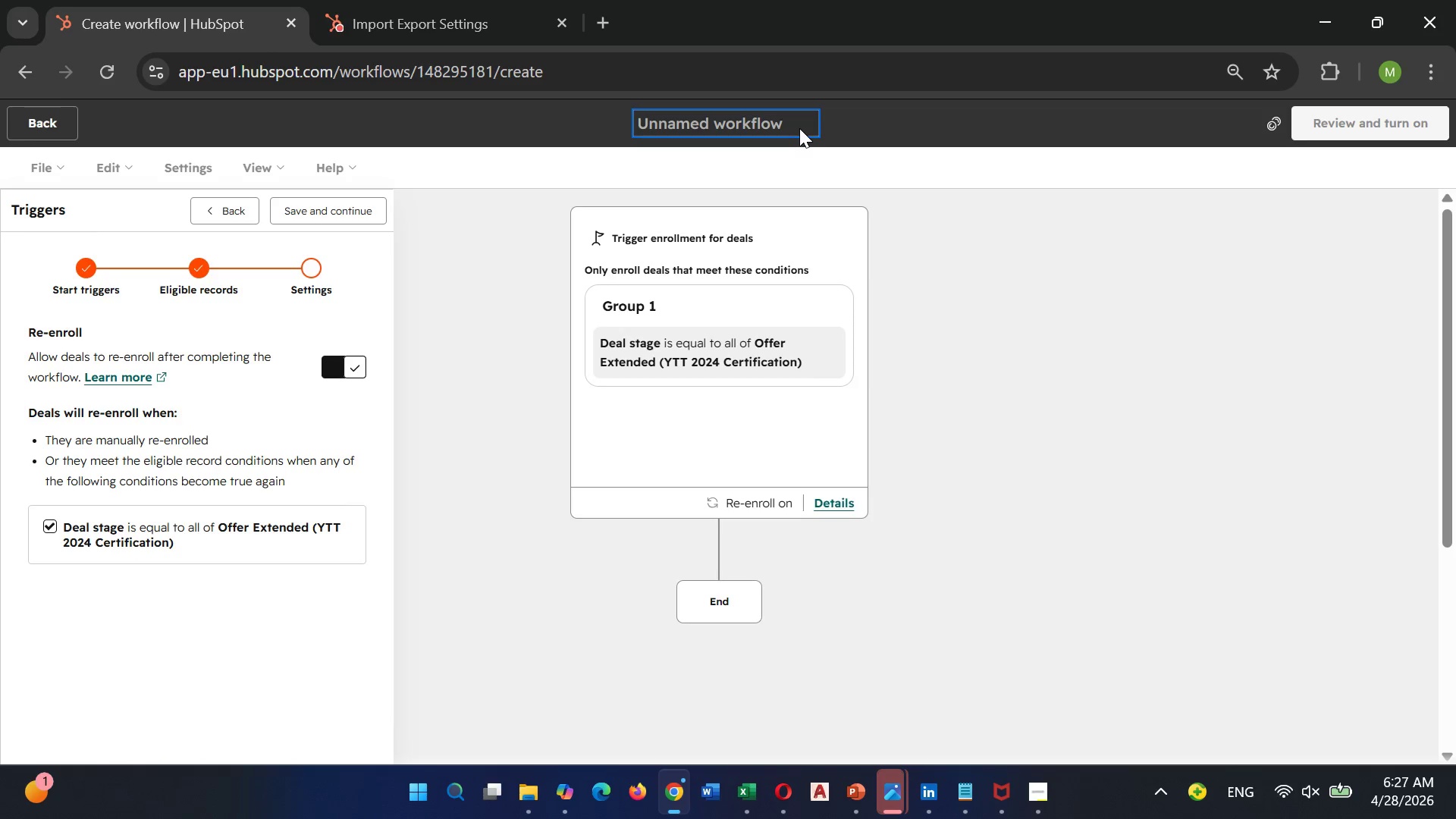 
key(Backspace)
 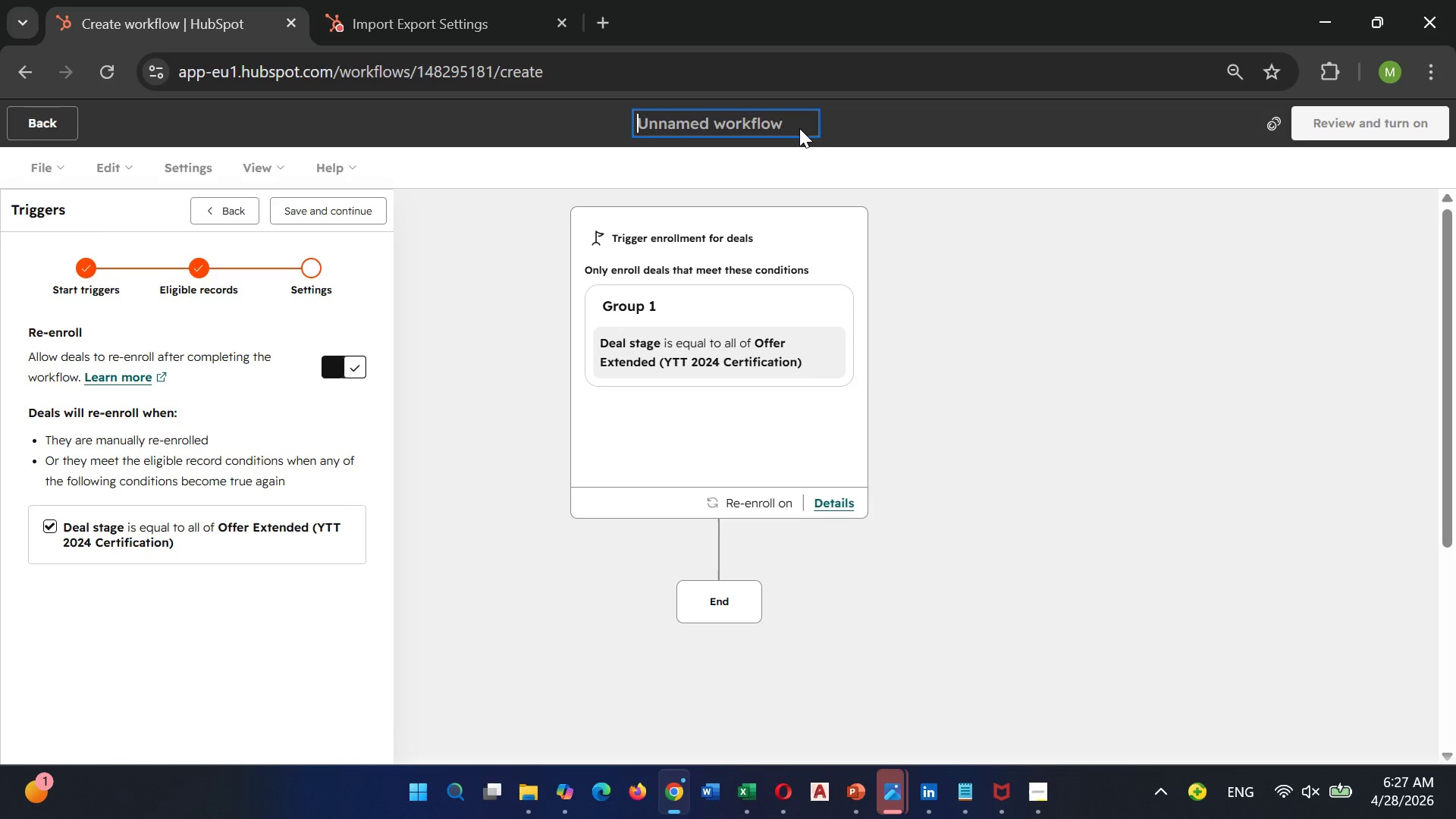 
wait(18.03)
 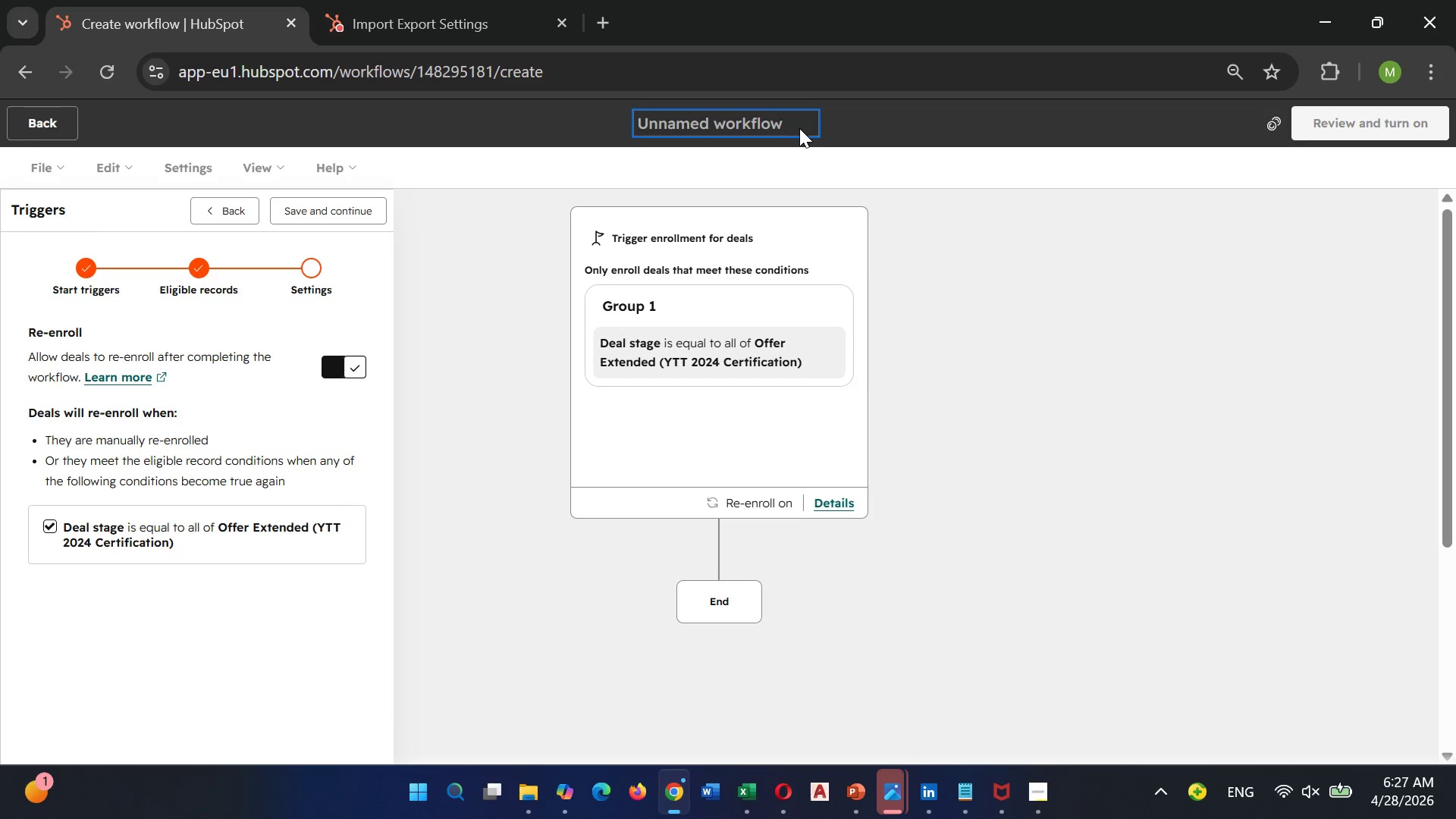 
type(YTT - Offer Exte)
 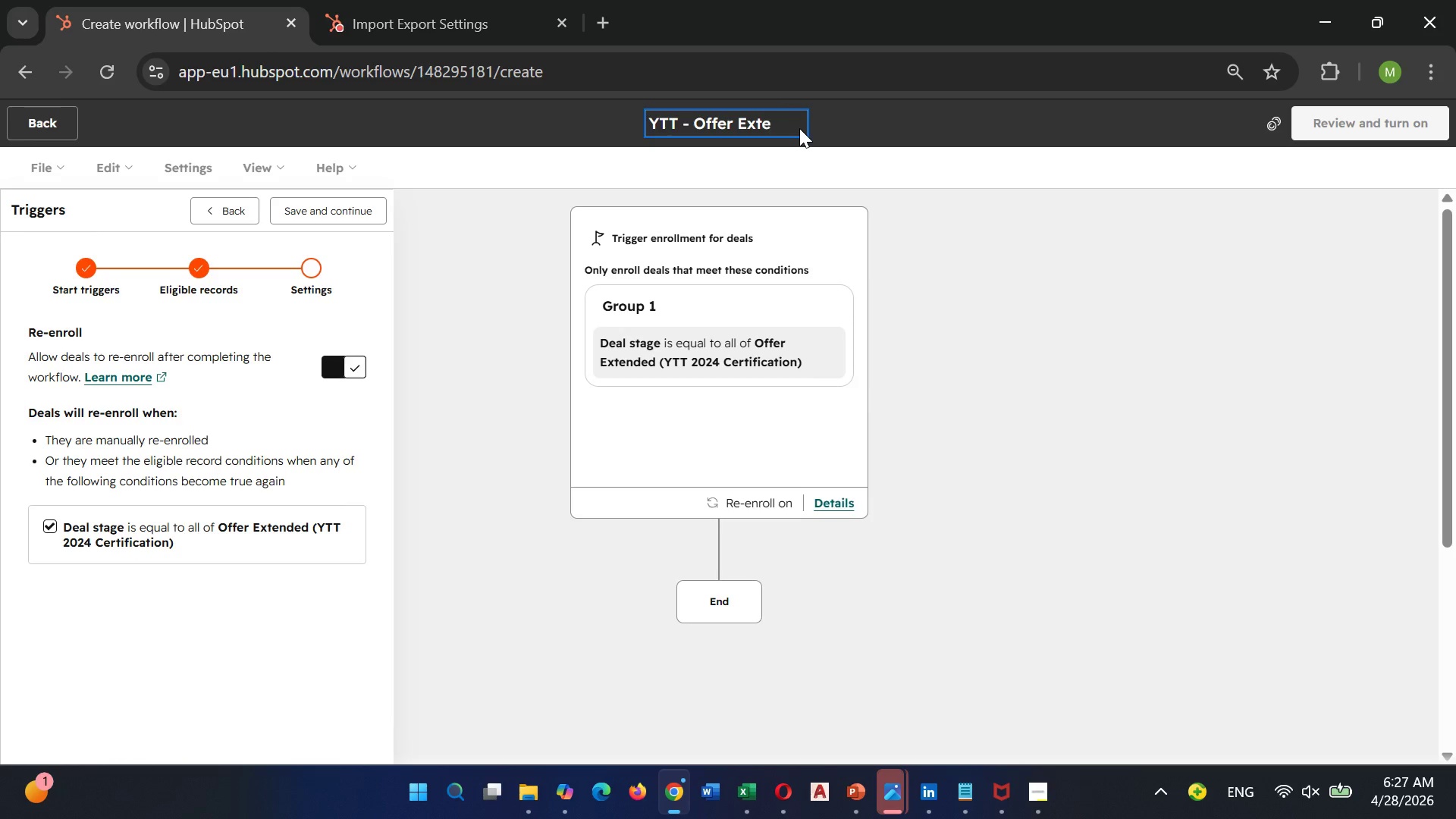 
type(nded)
 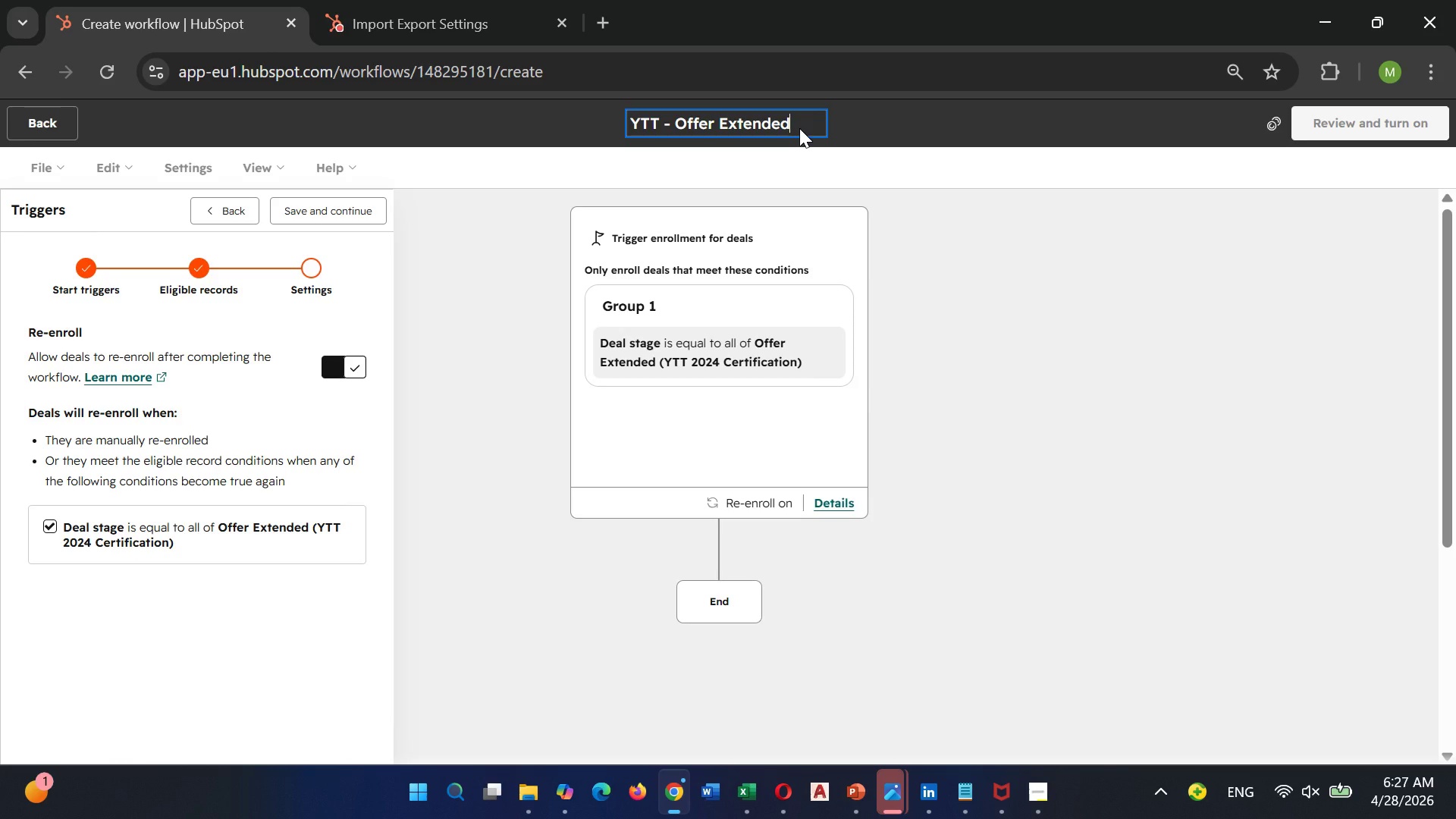 
type( 3-da)
 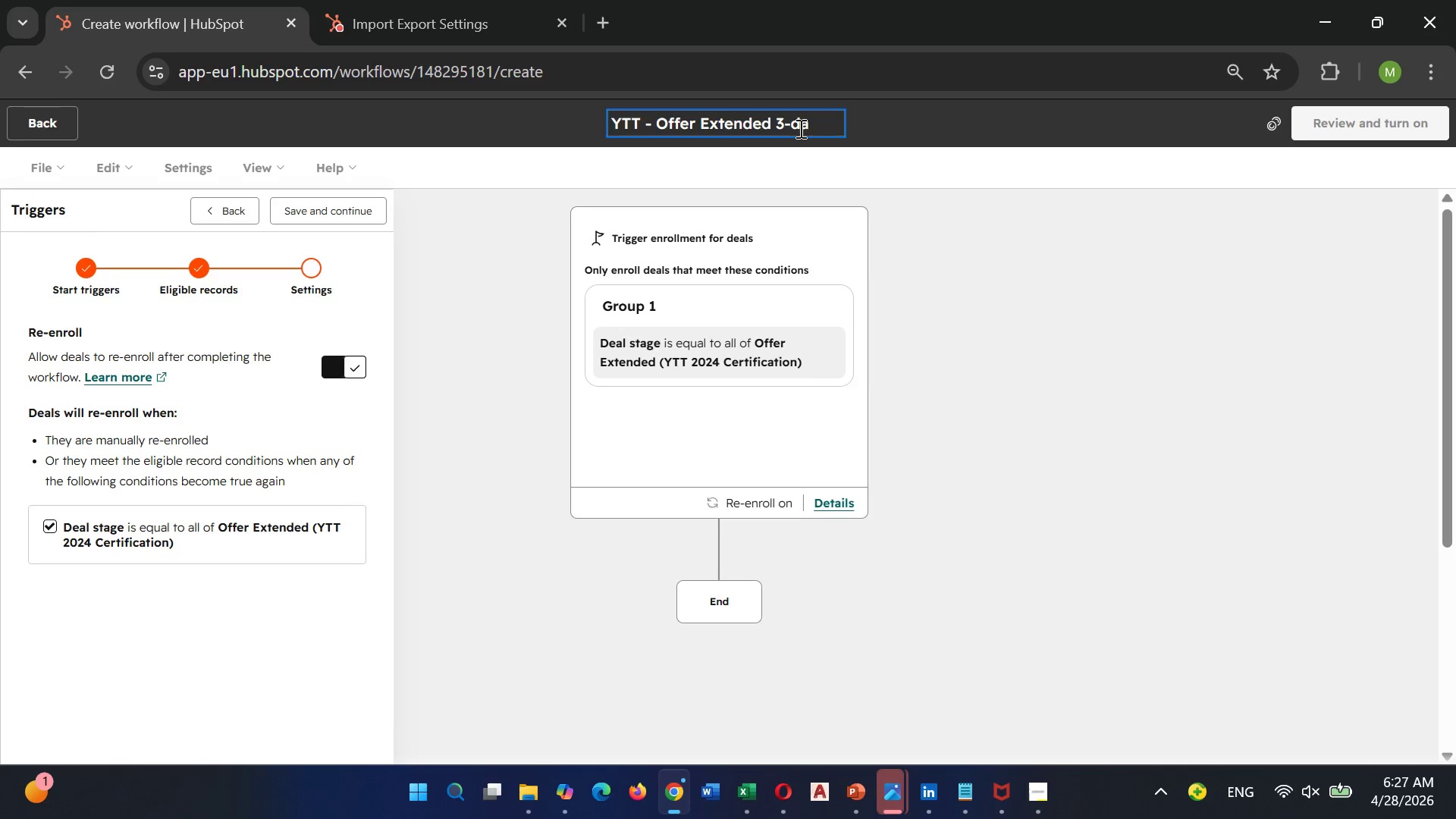 
key(ArrowLeft)
 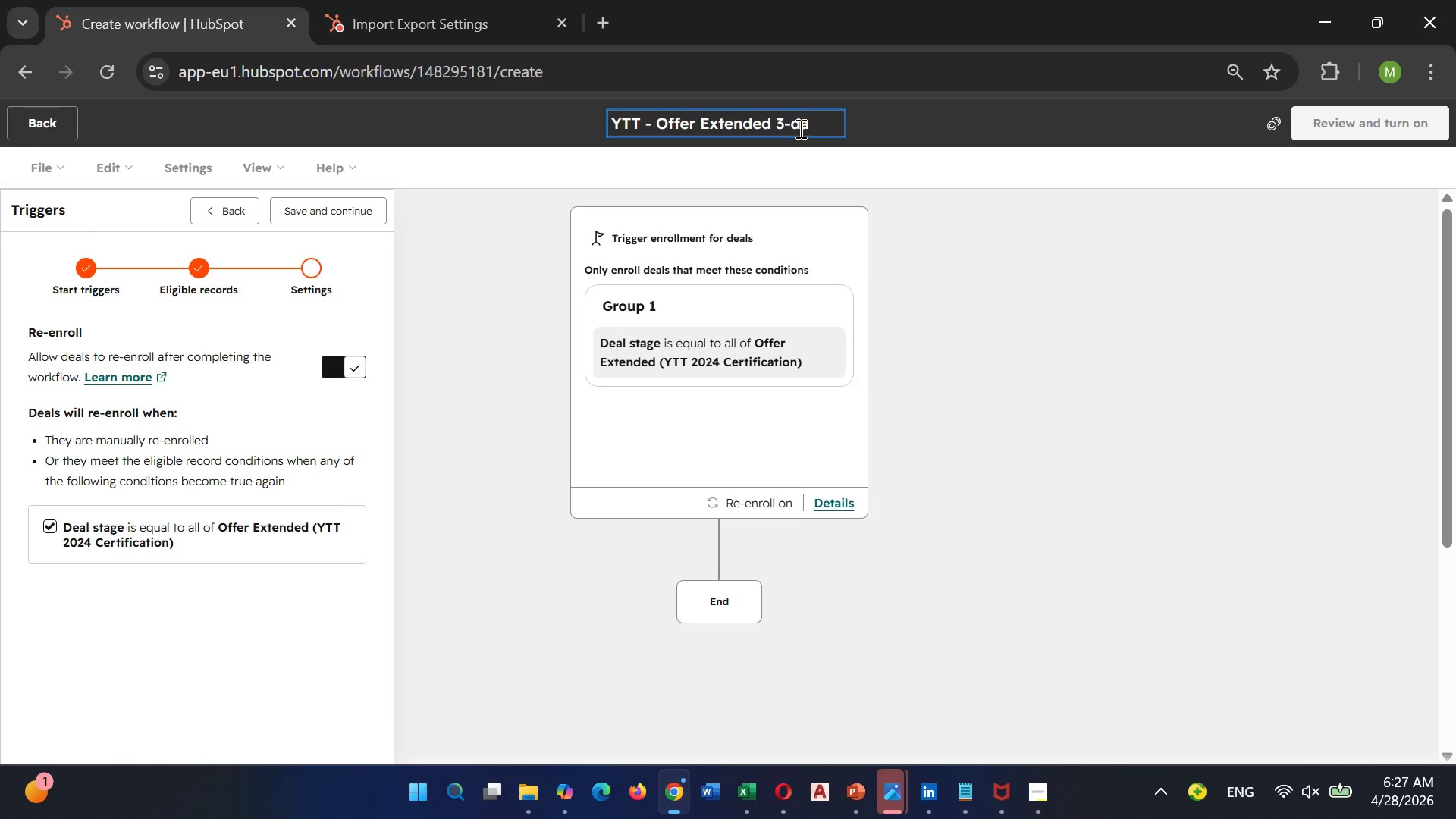 
key(Backspace)
 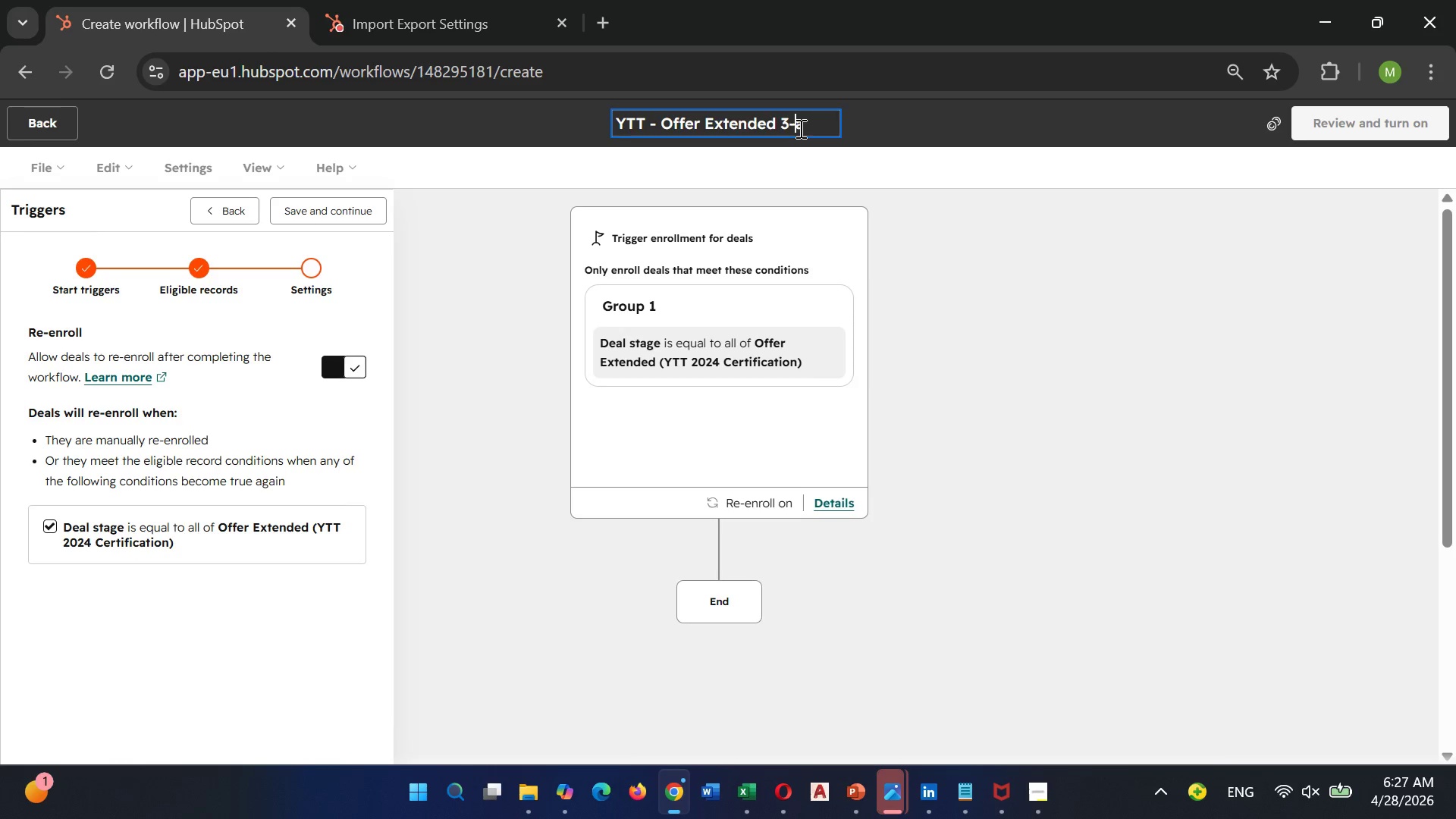 
key(Shift+D)
 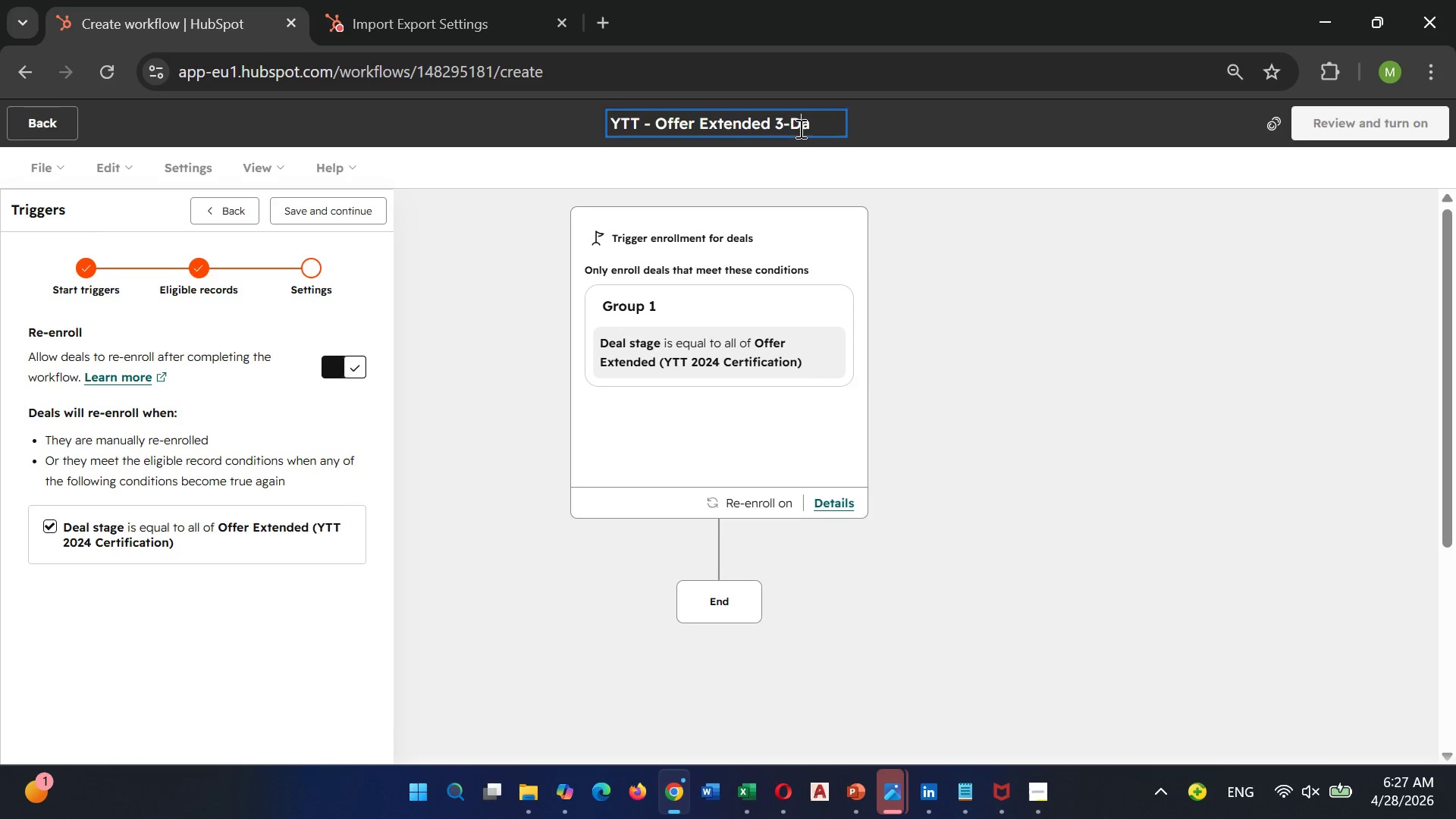 
key(ArrowRight)
 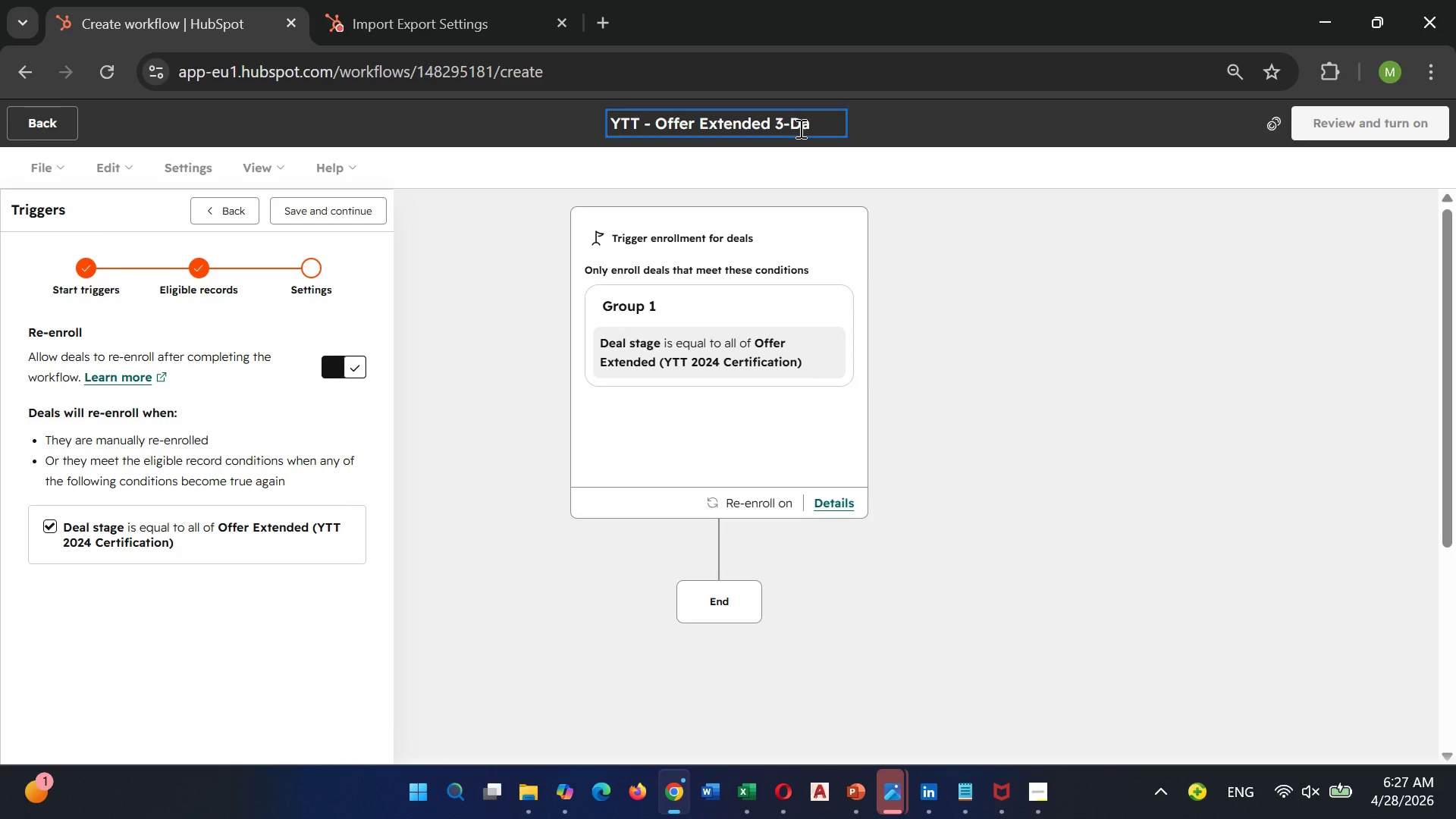 
type(y Follow-up)
 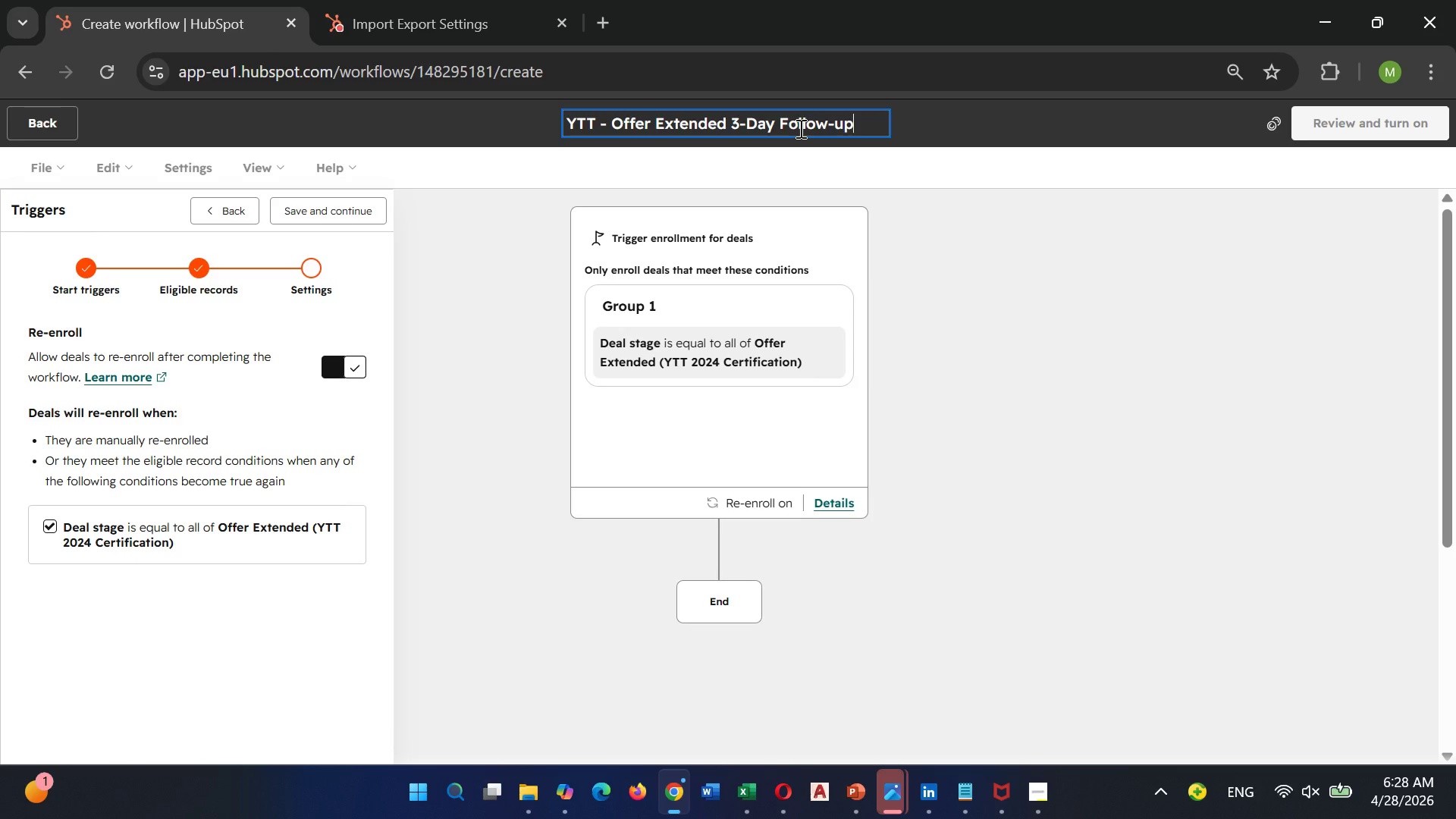 
wait(6.06)
 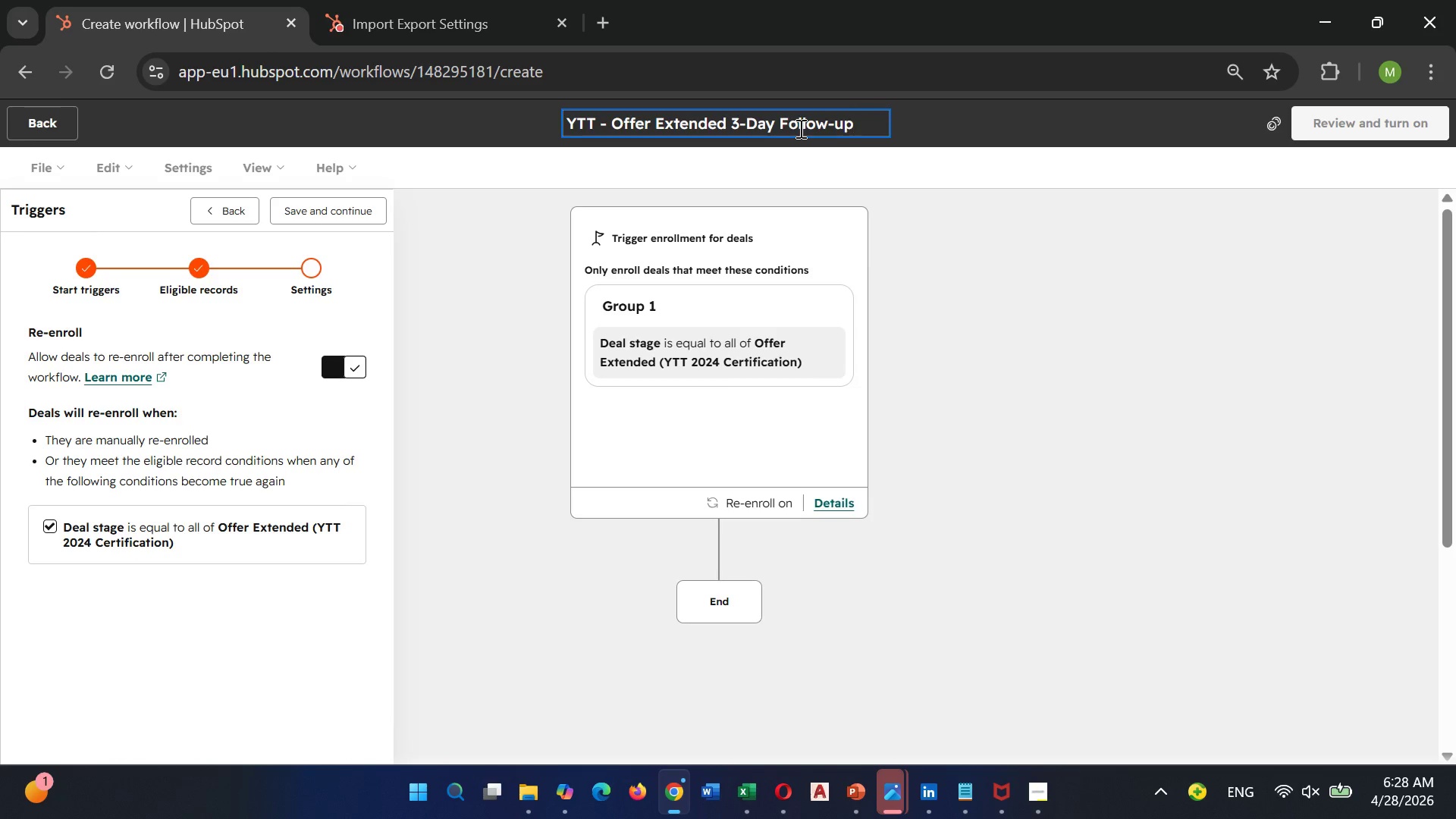 
left_click([961, 127])
 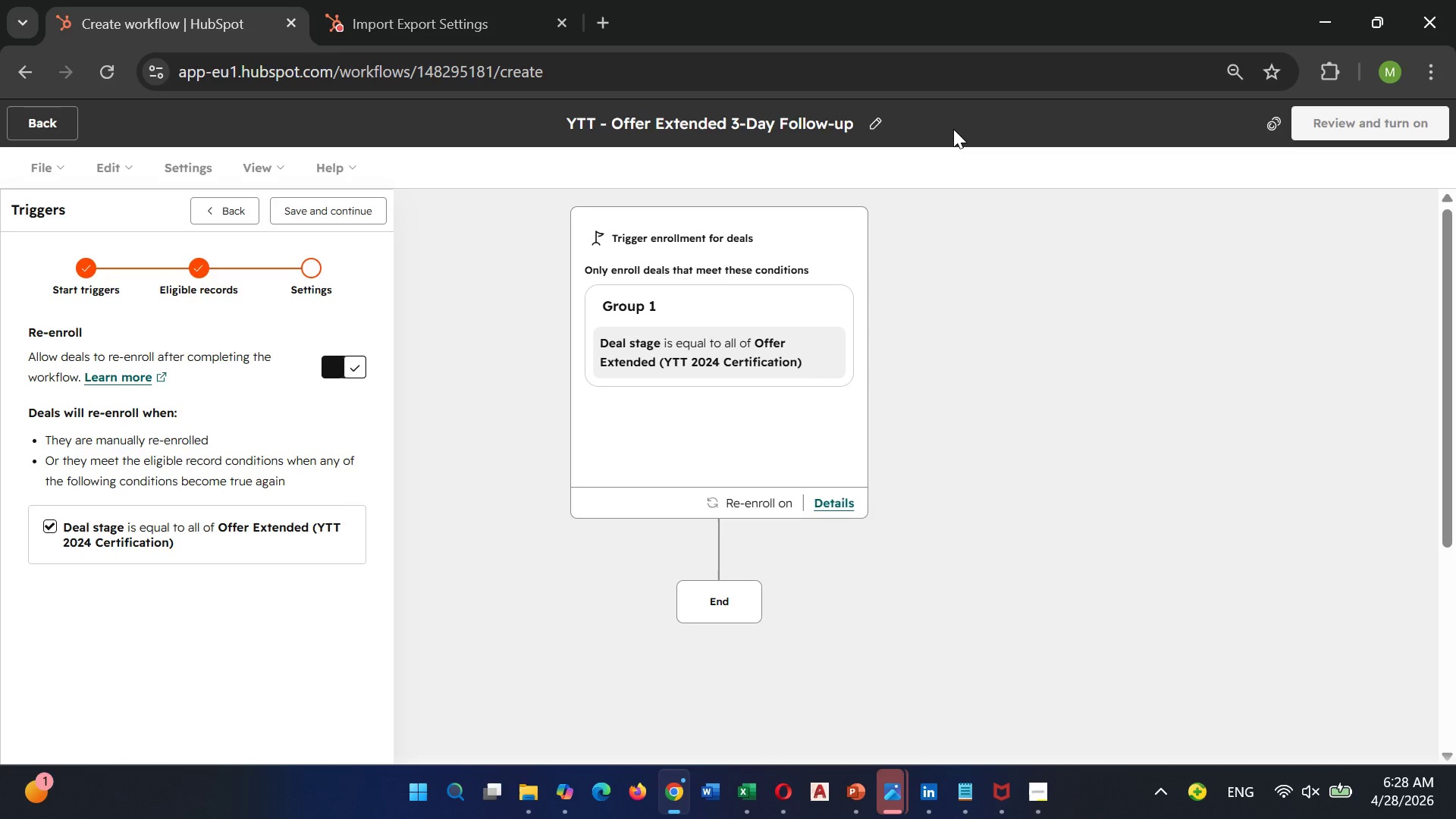 
wait(12.36)
 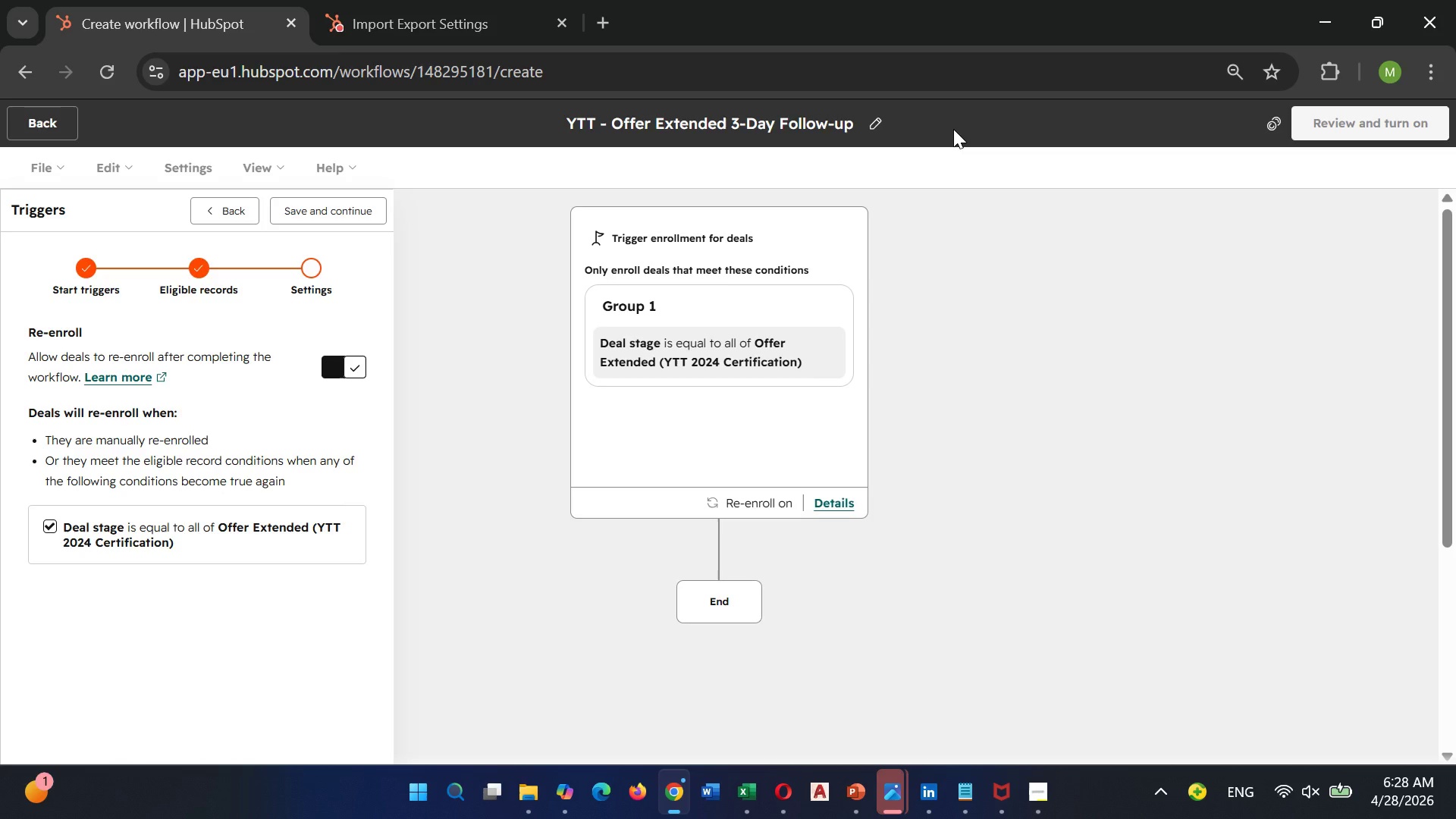 
left_click([306, 211])
 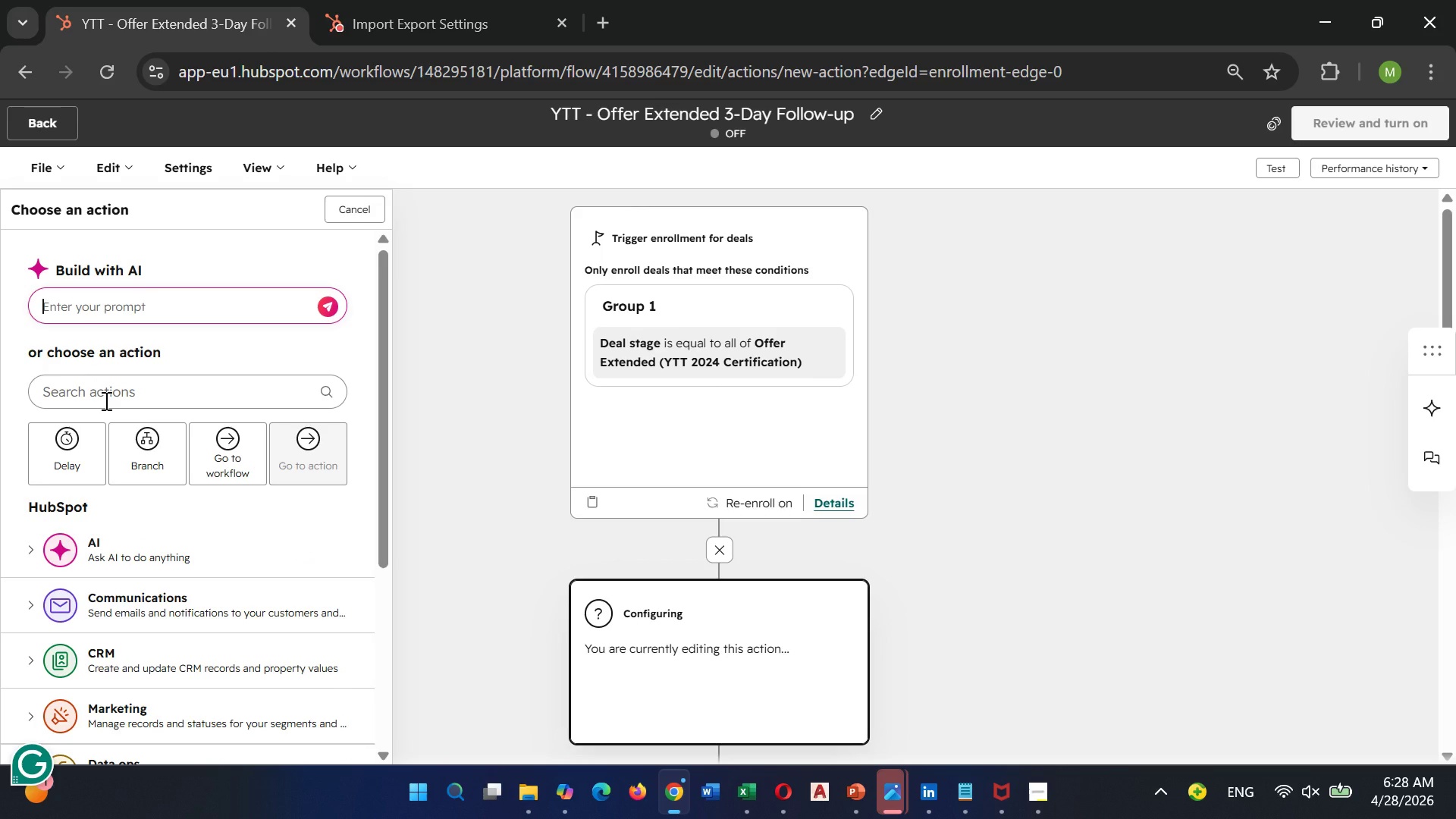 
wait(19.94)
 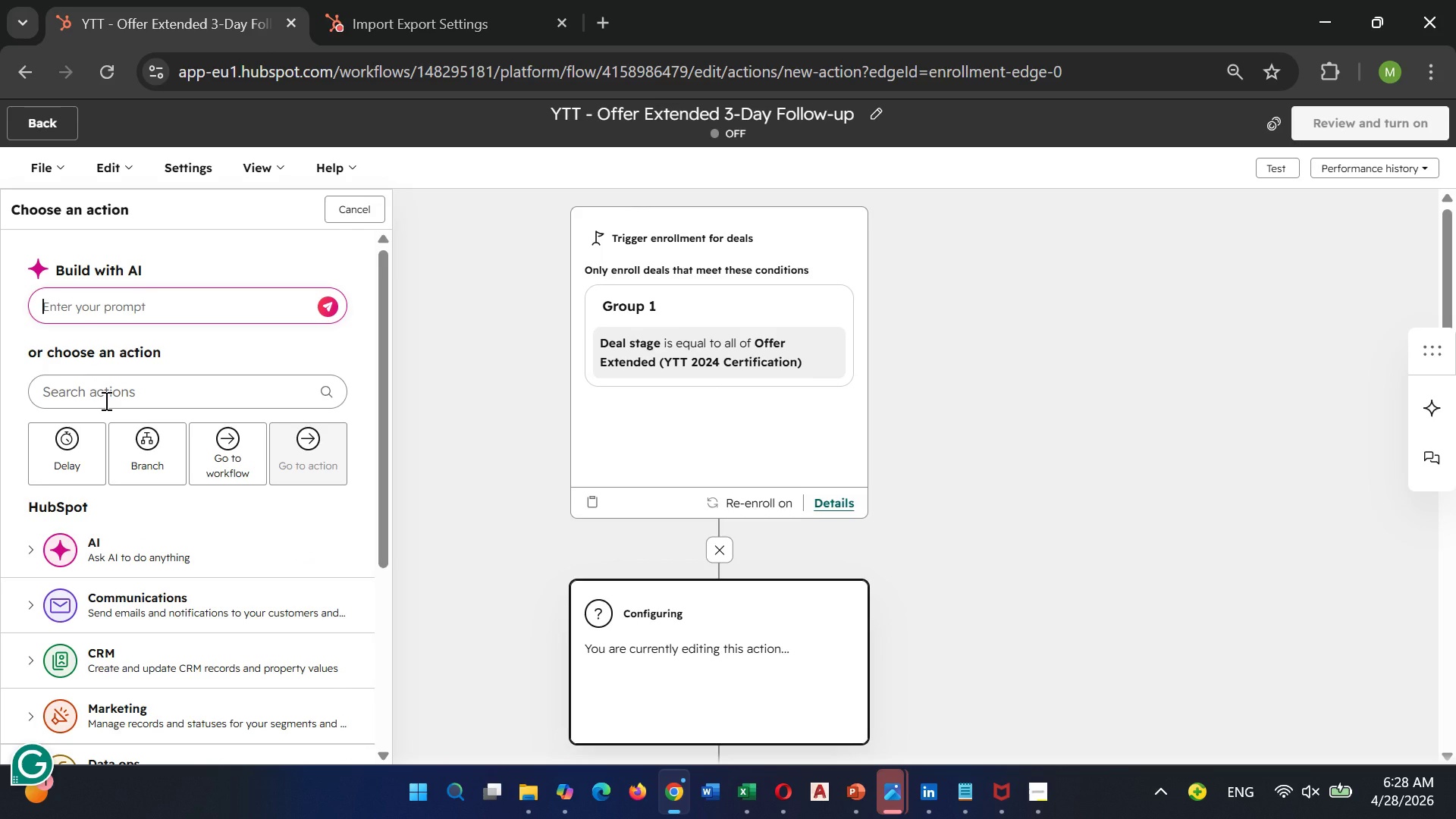 
left_click([59, 461])
 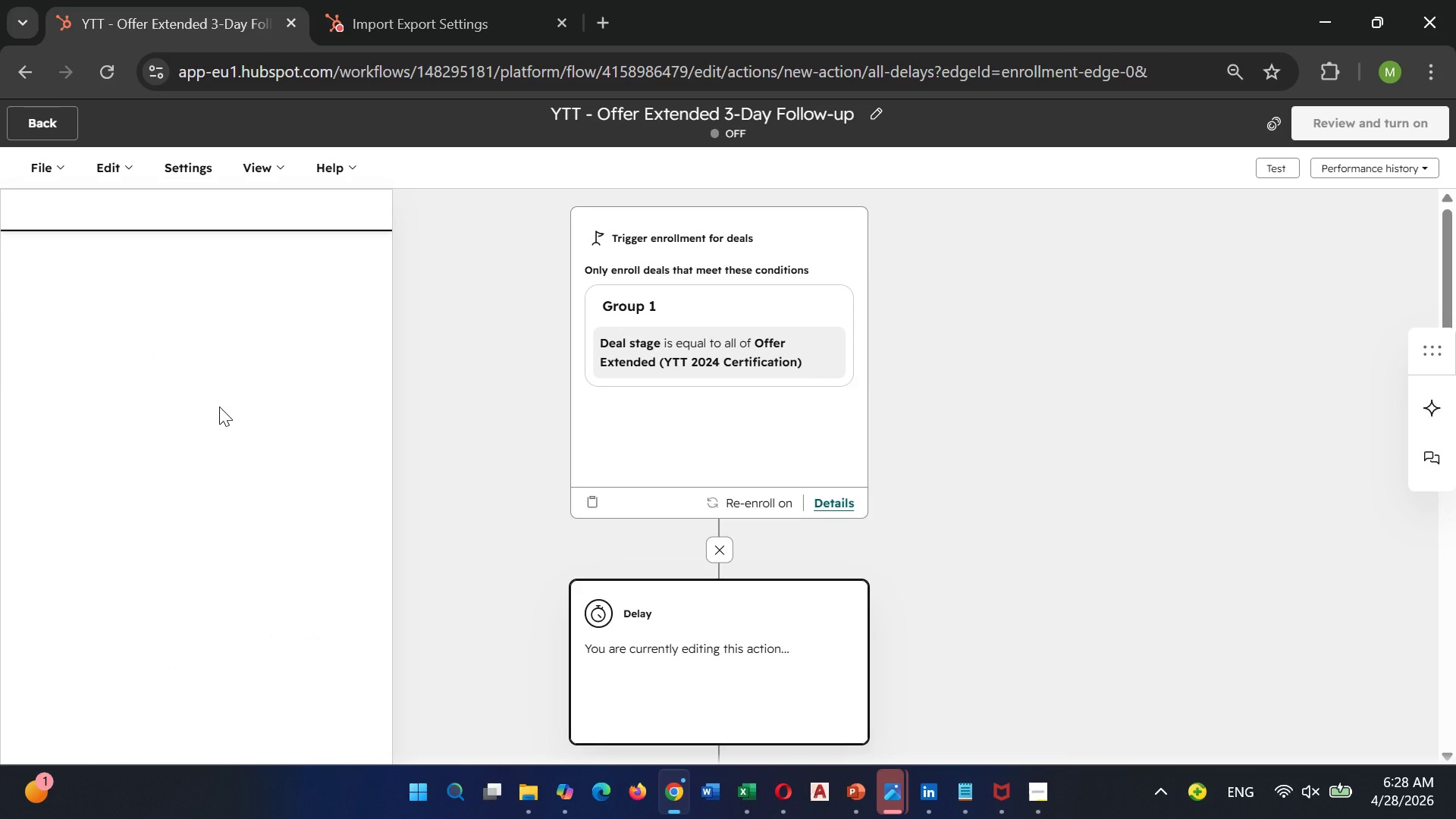 
wait(5.78)
 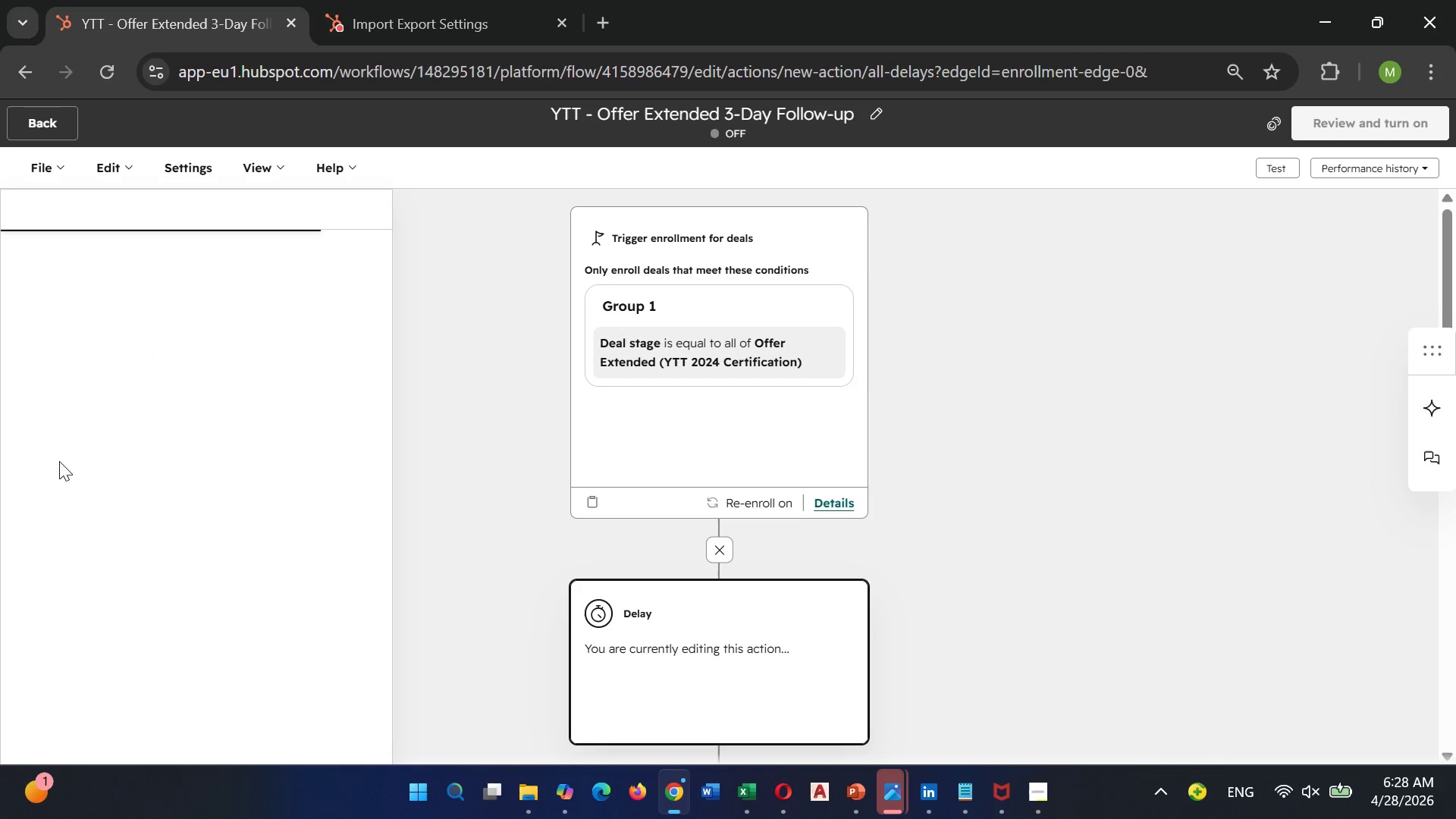 
scroll: coordinate [199, 362], scroll_direction: down, amount: 4.0
 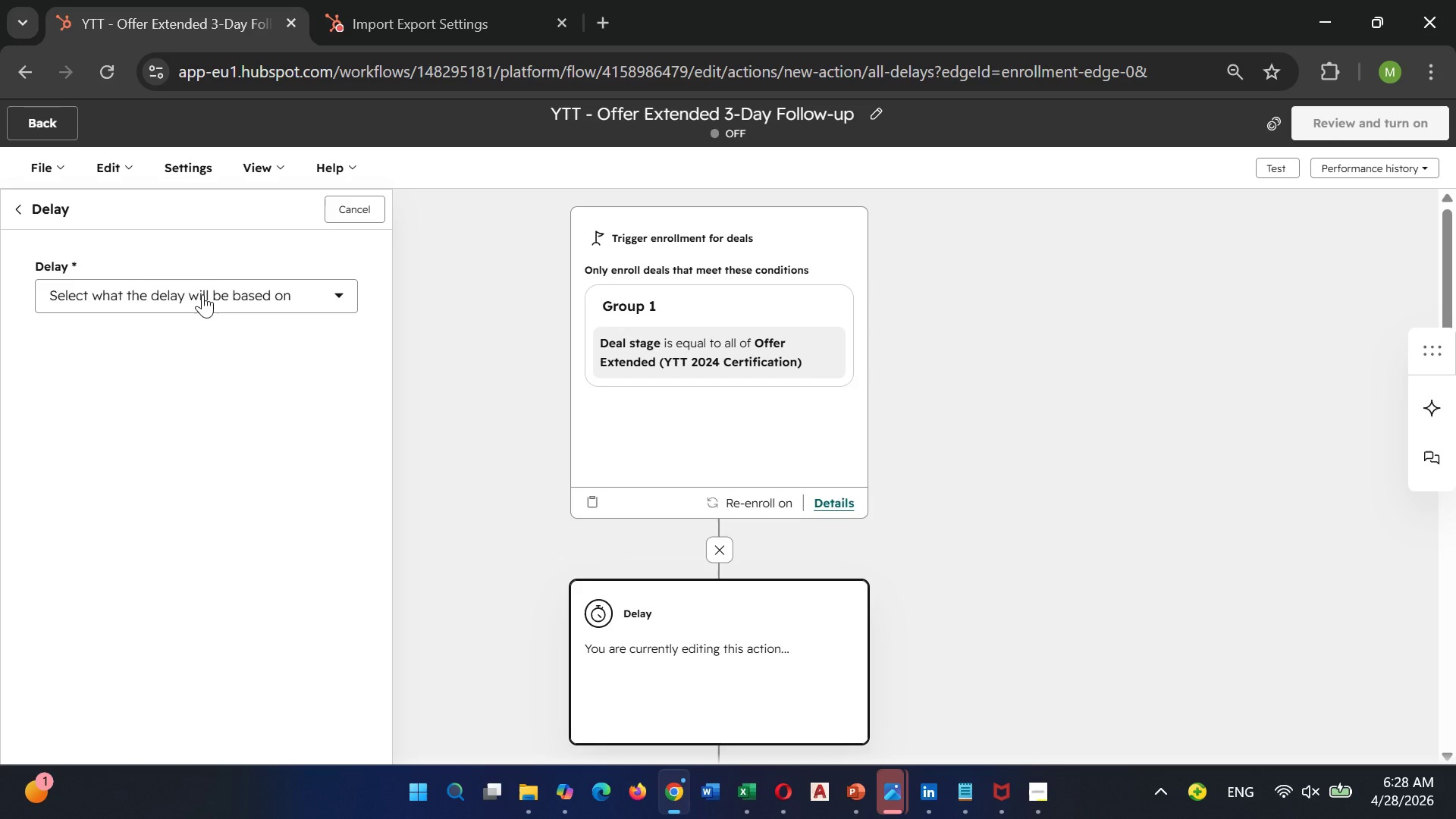 
left_click([202, 293])
 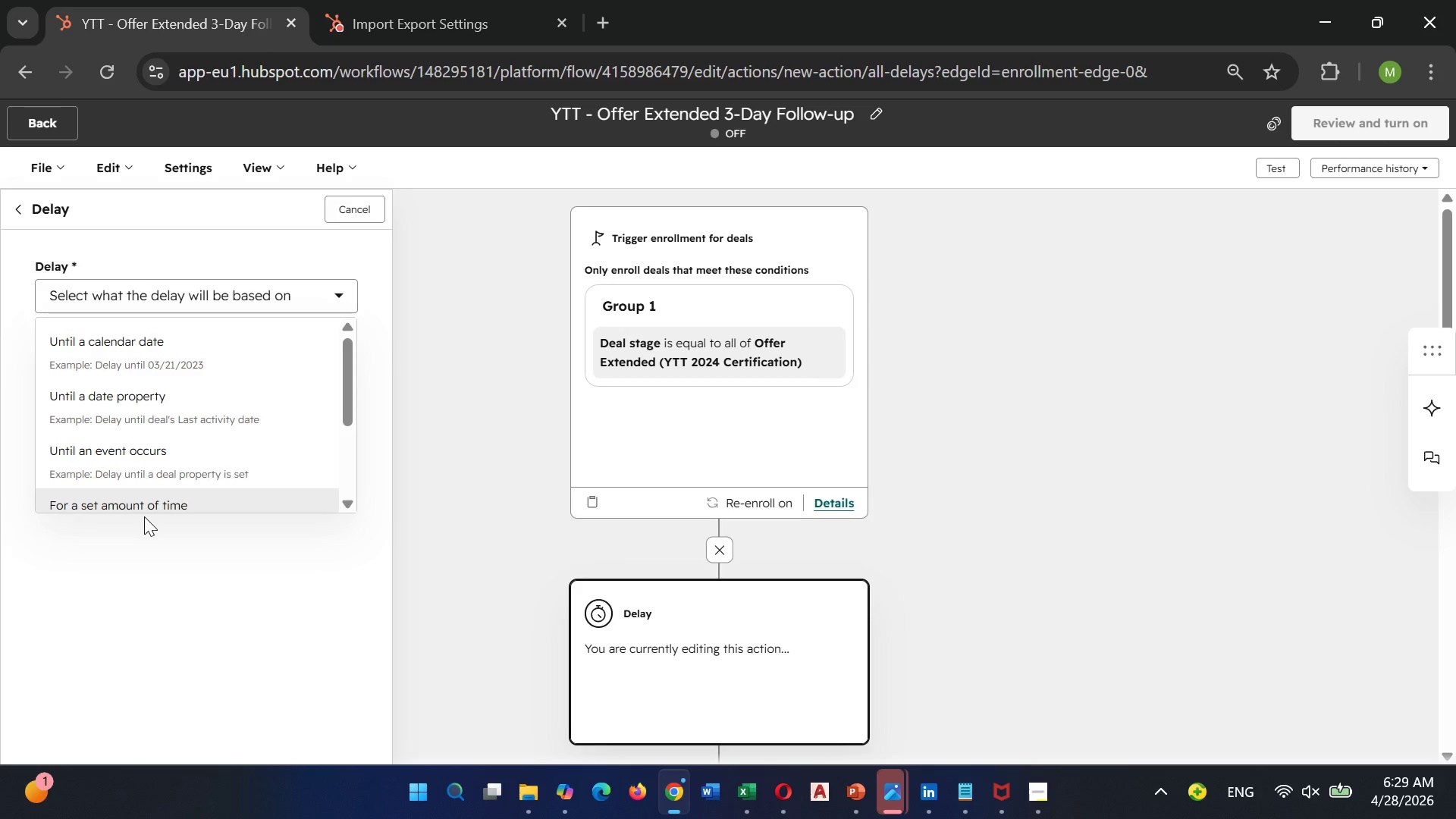 
wait(16.53)
 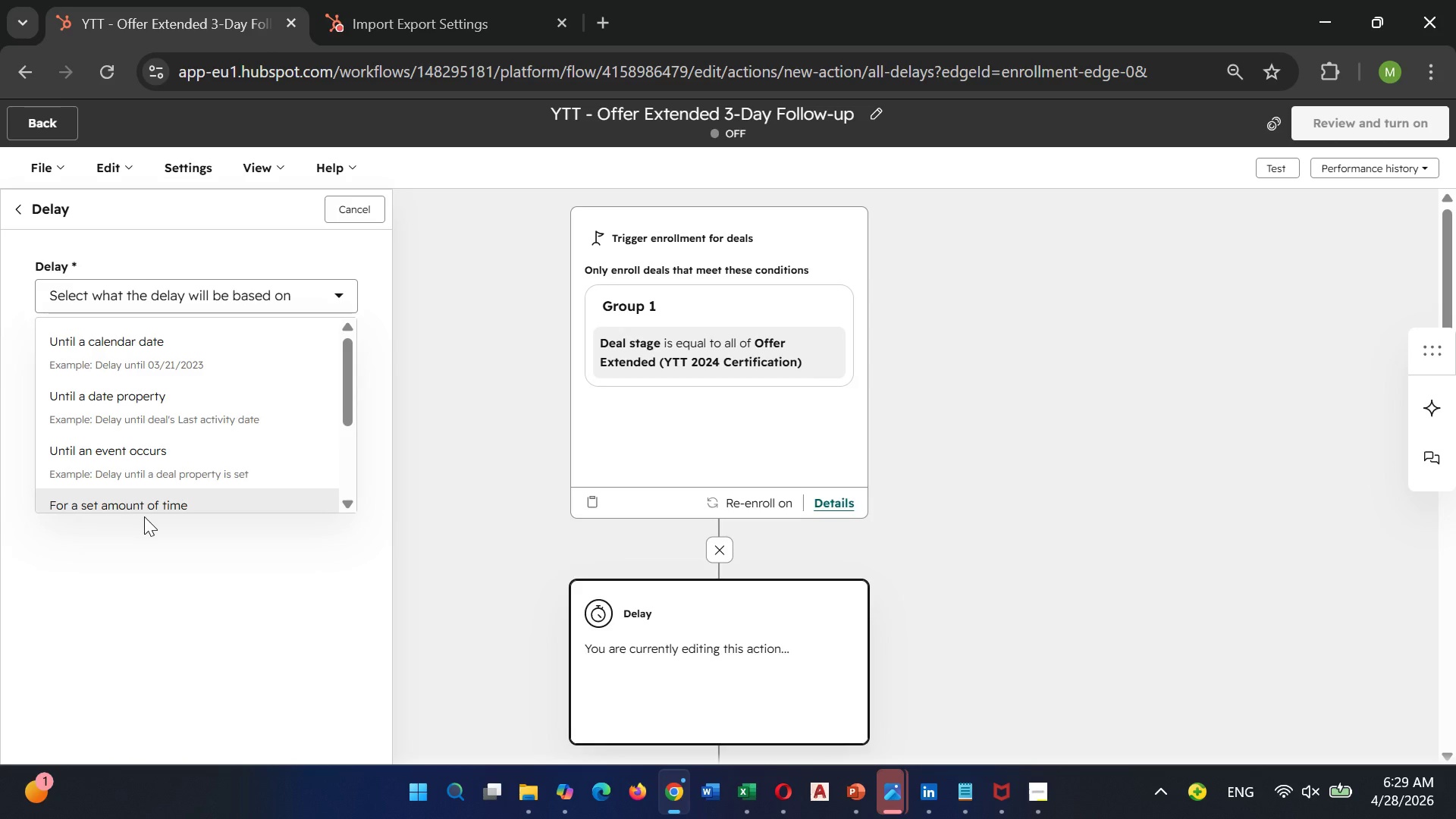 
left_click([63, 413])
 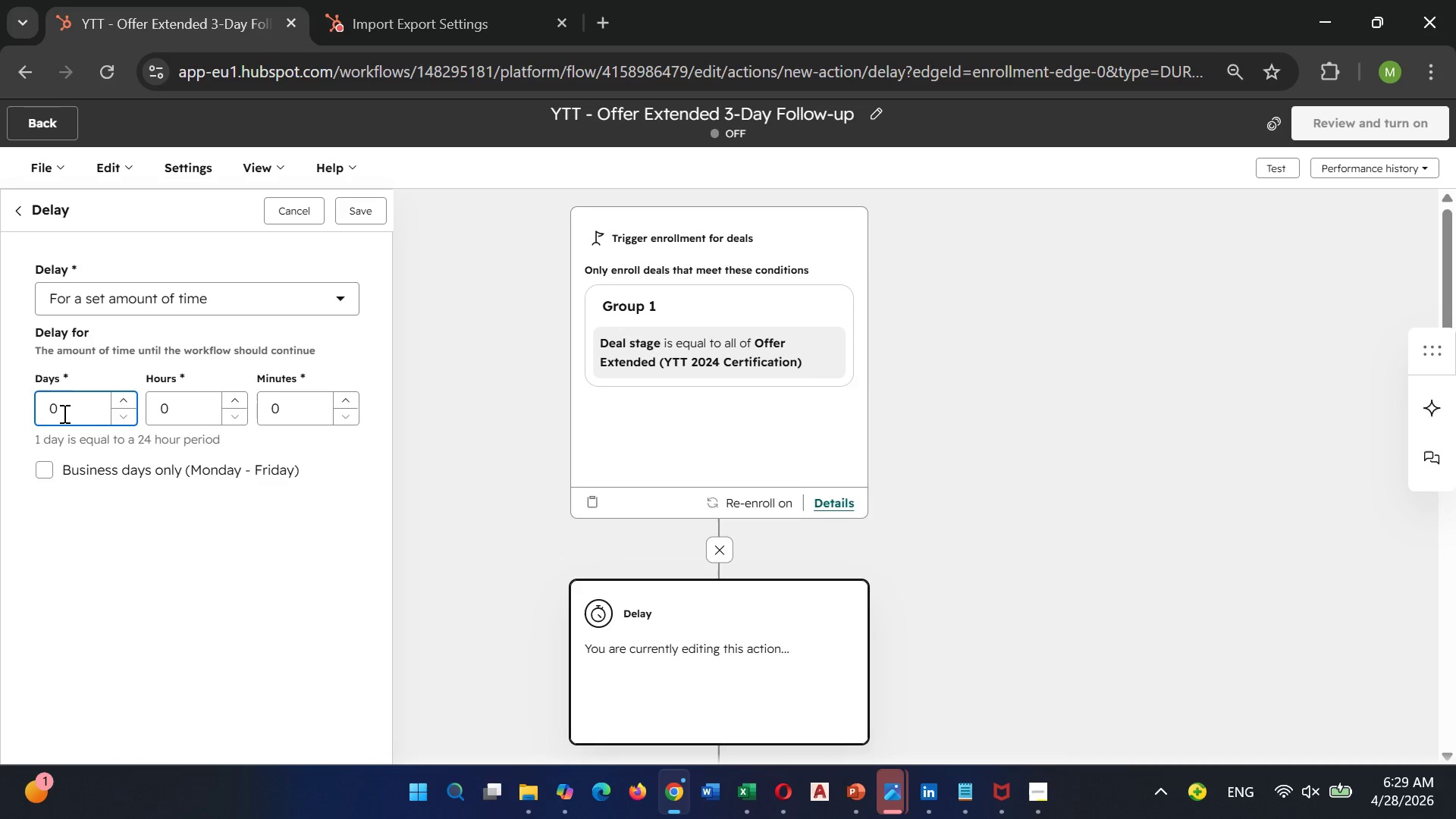 
key(Backspace)
 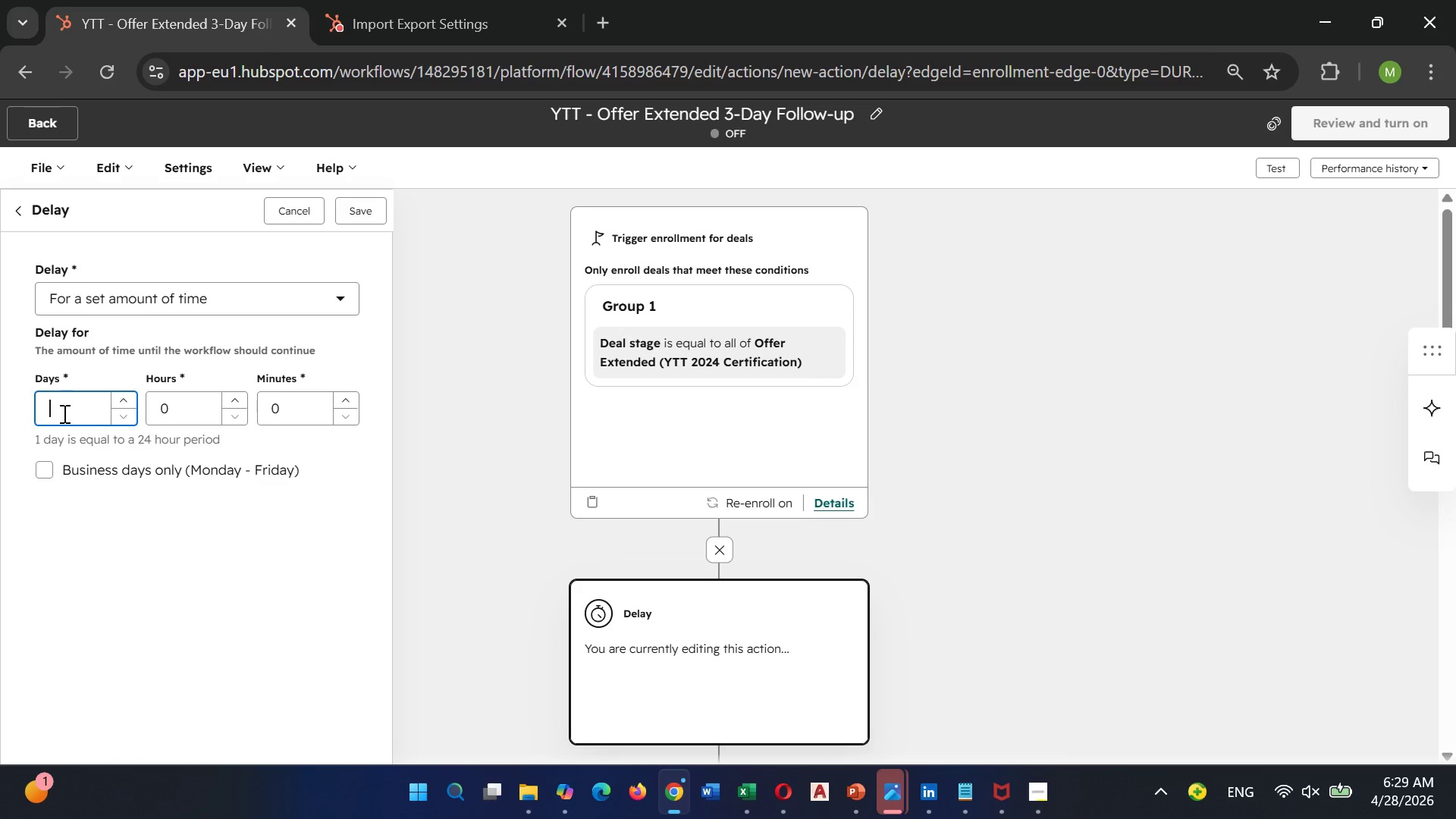 
key(3)
 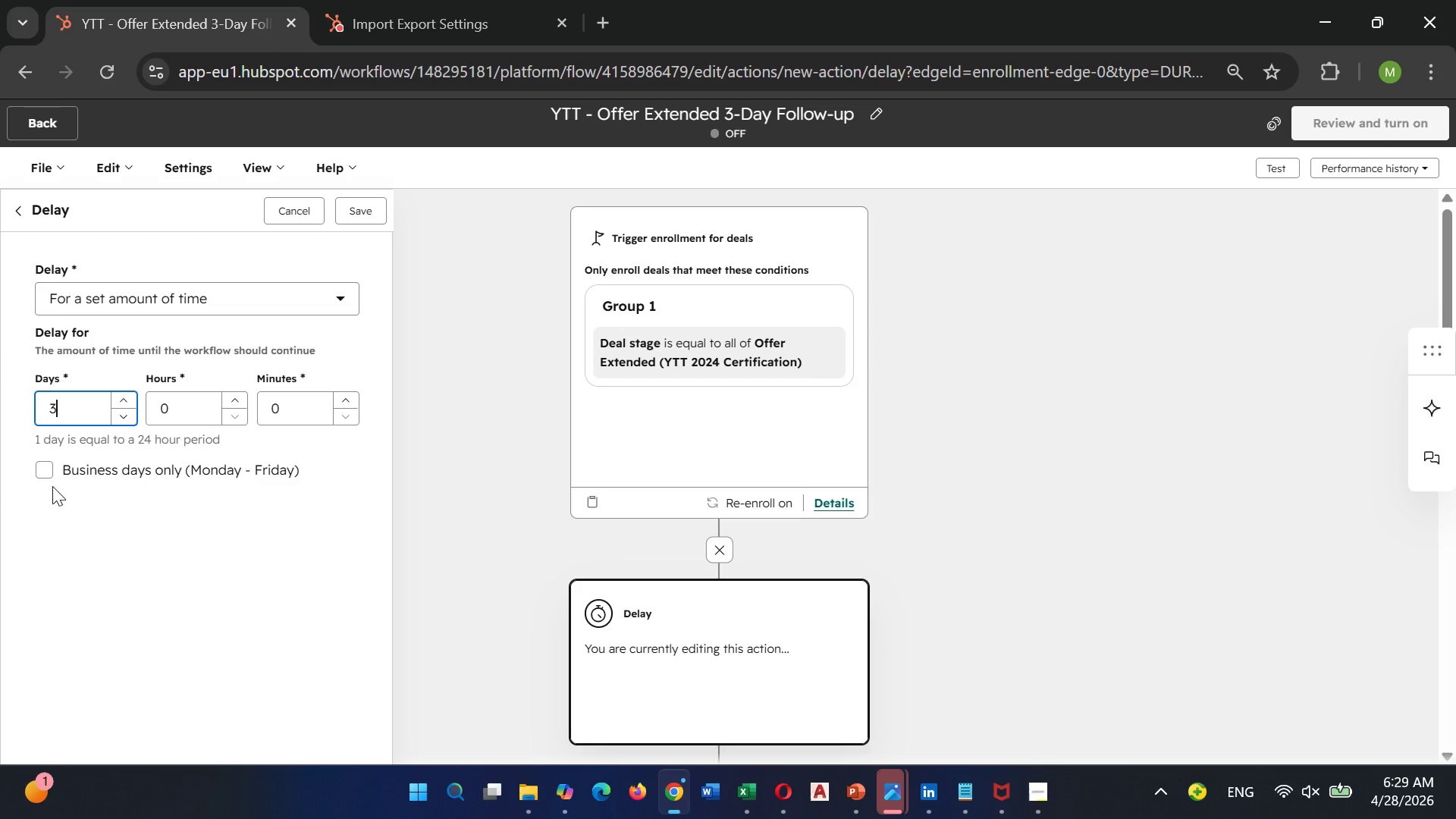 
left_click([42, 472])
 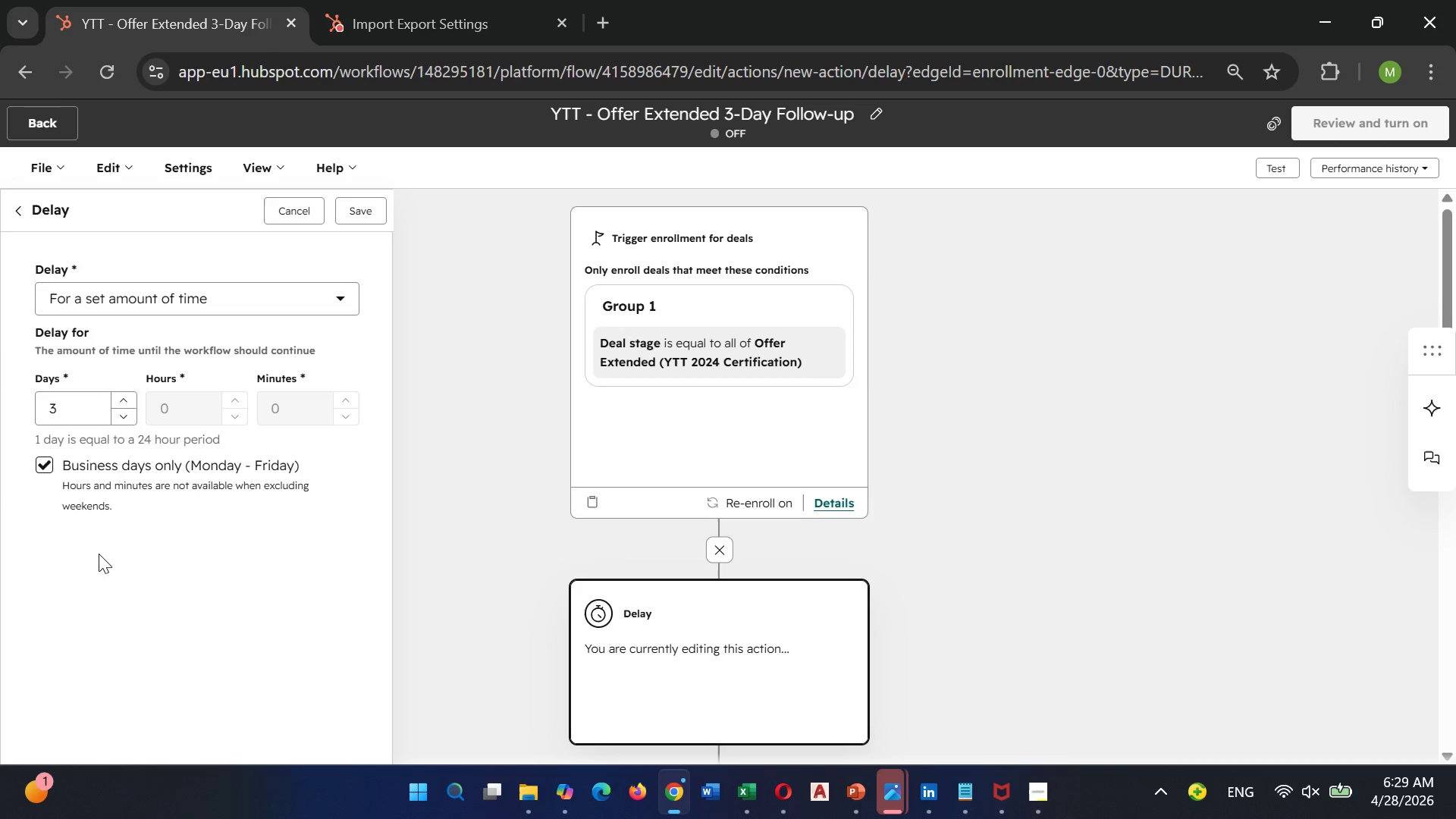 
scroll: coordinate [99, 554], scroll_direction: down, amount: 1.0
 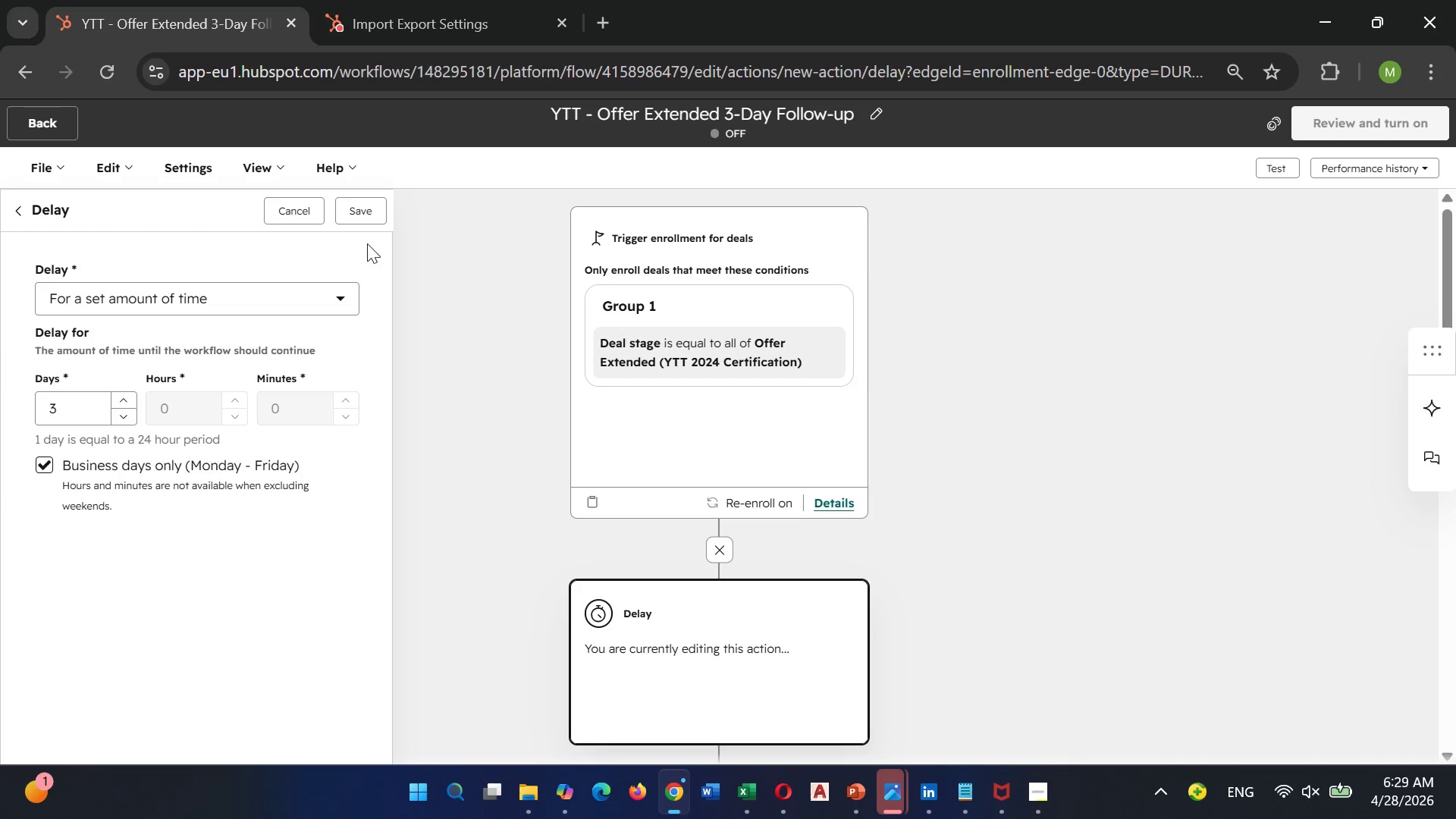 
left_click([366, 211])
 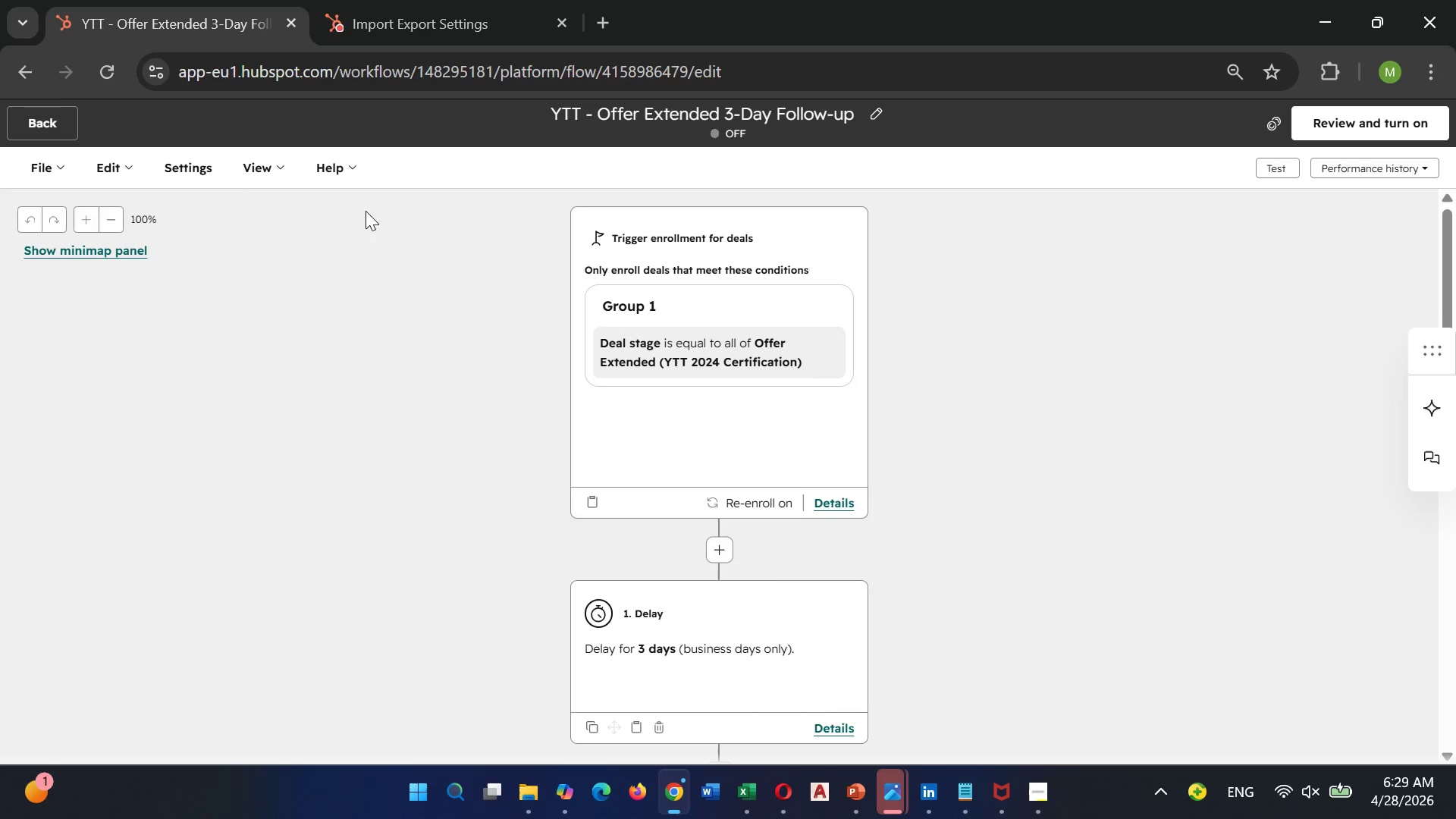 
wait(7.32)
 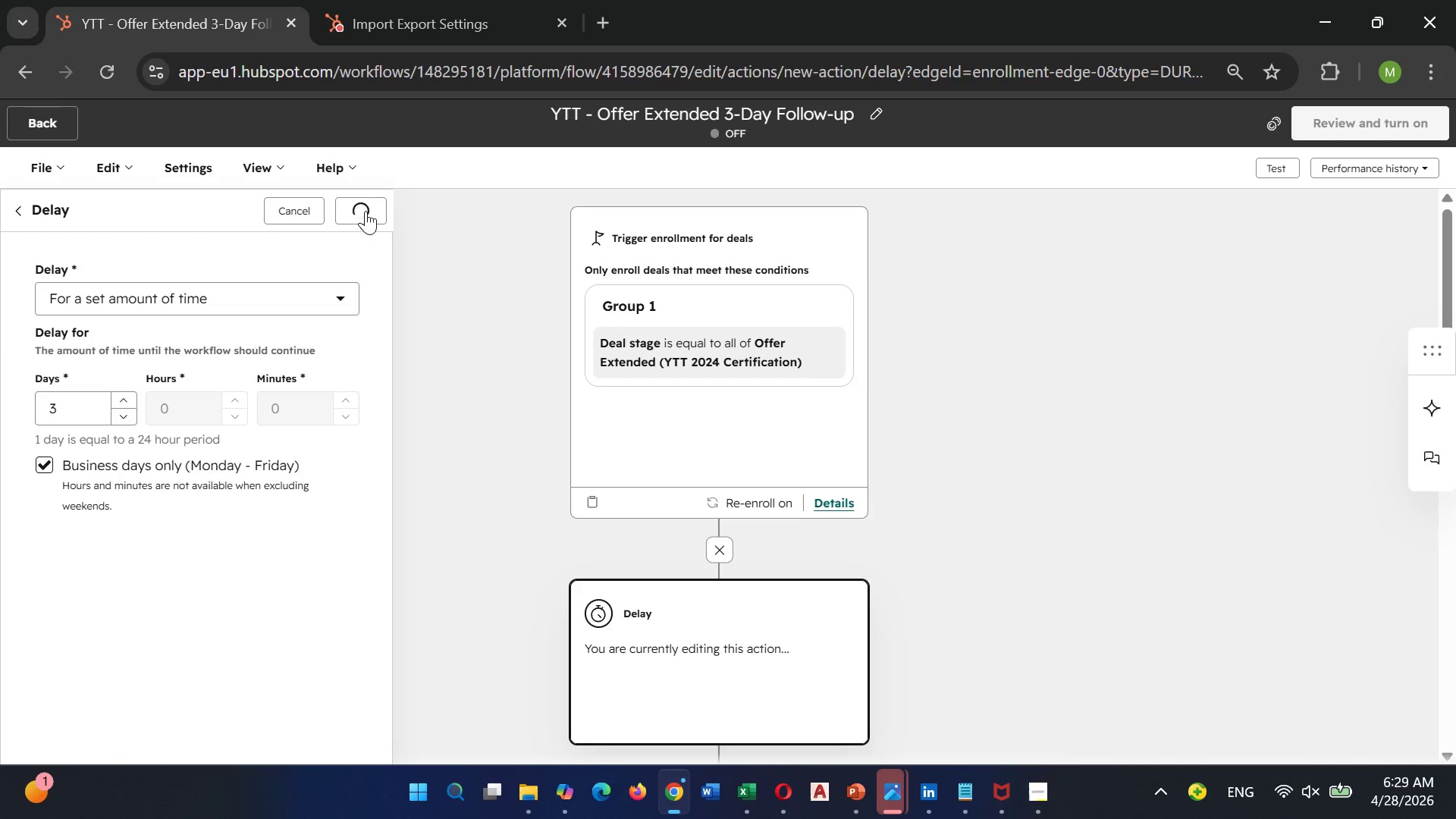 
mouse_move([123, 167])
 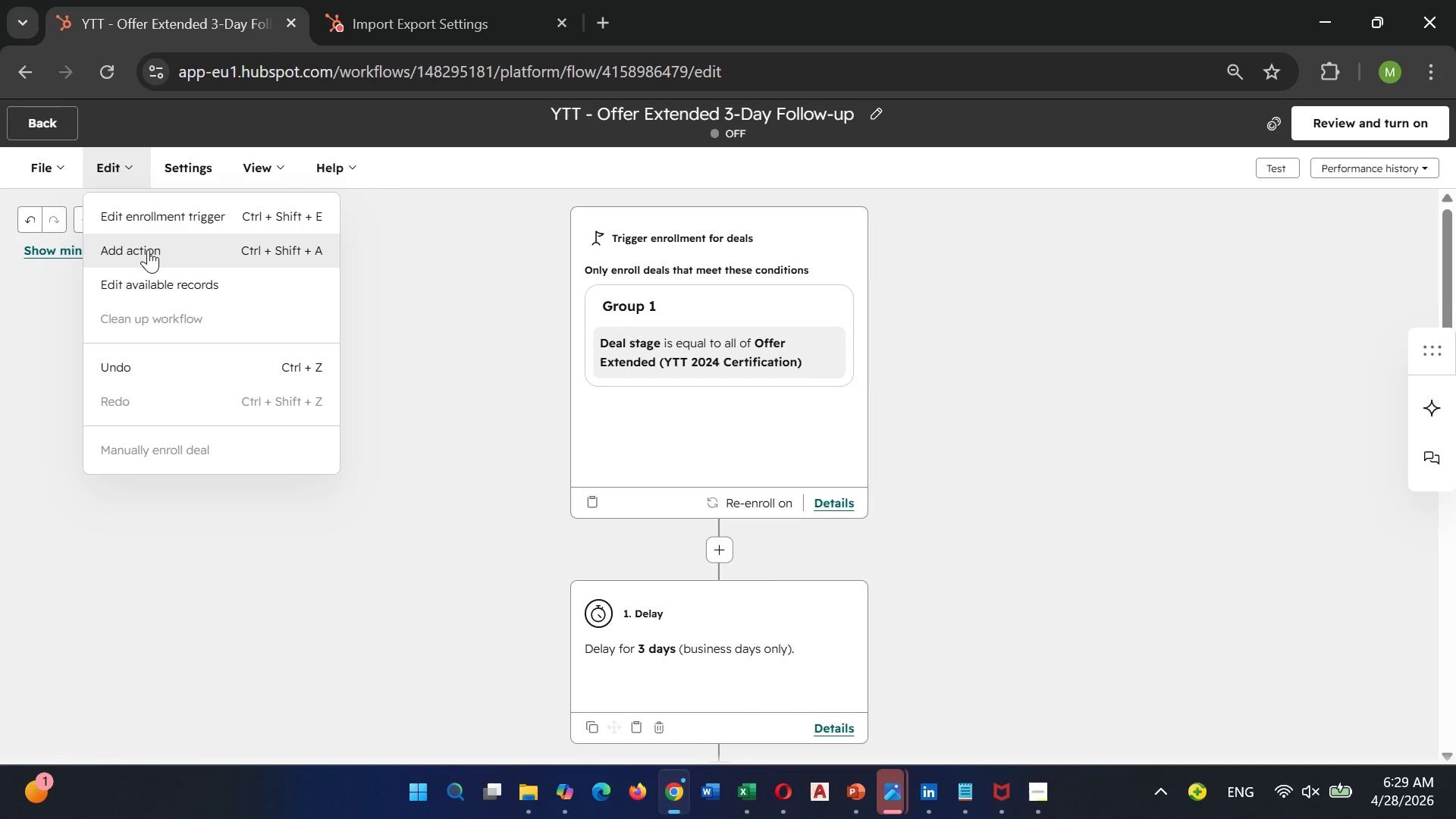 
left_click([148, 249])
 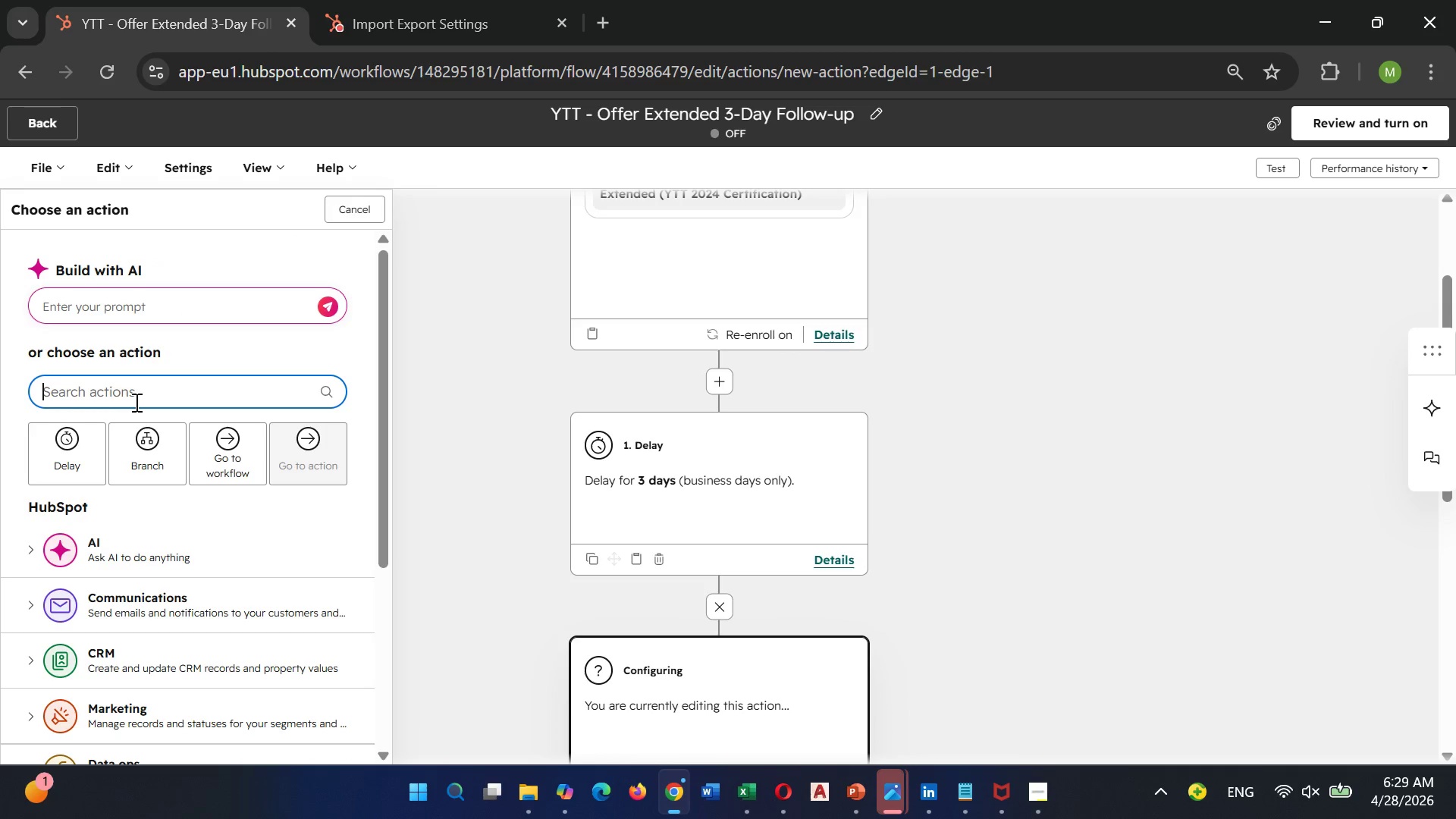 
wait(8.62)
 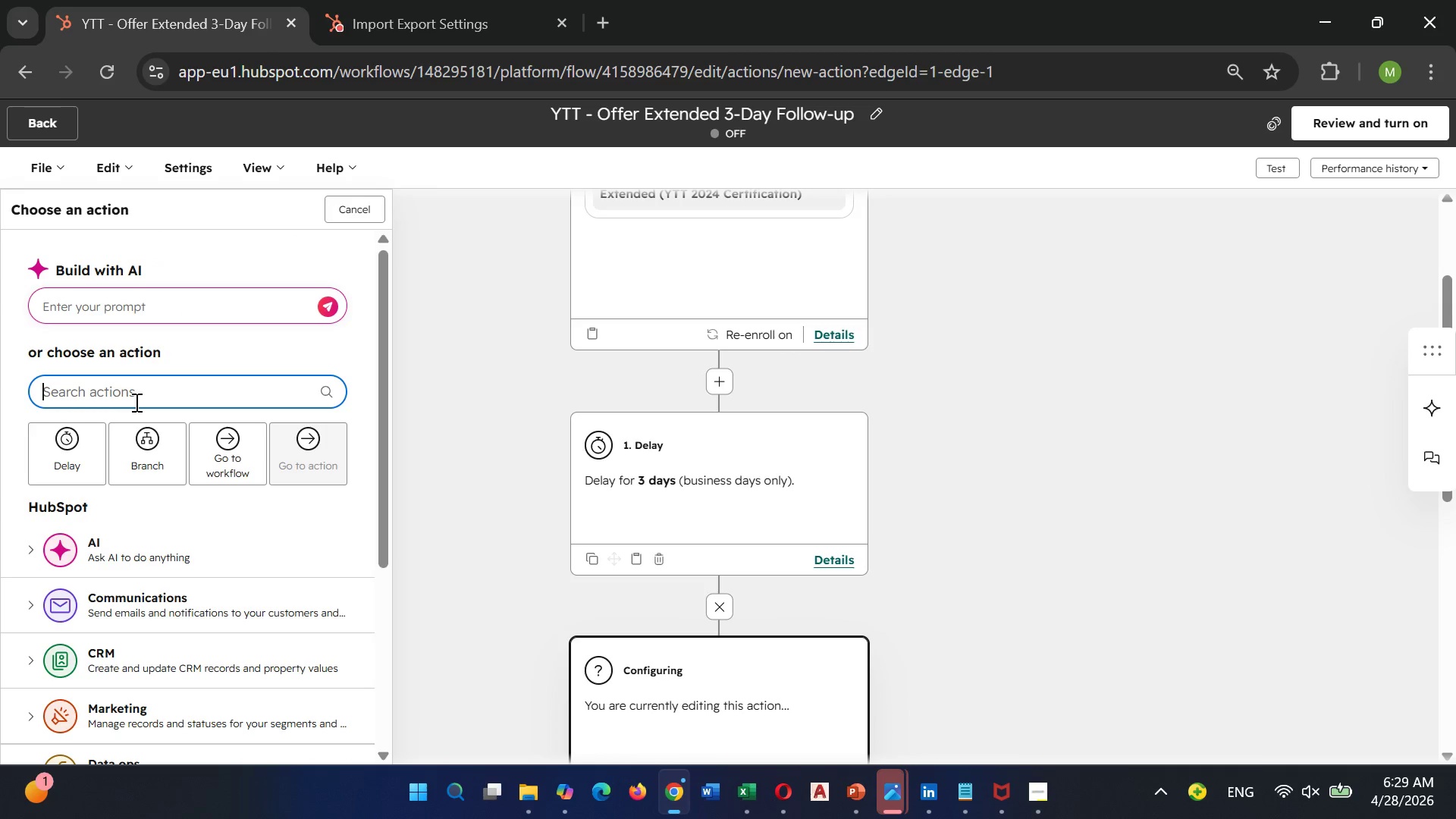 
type(crea)
 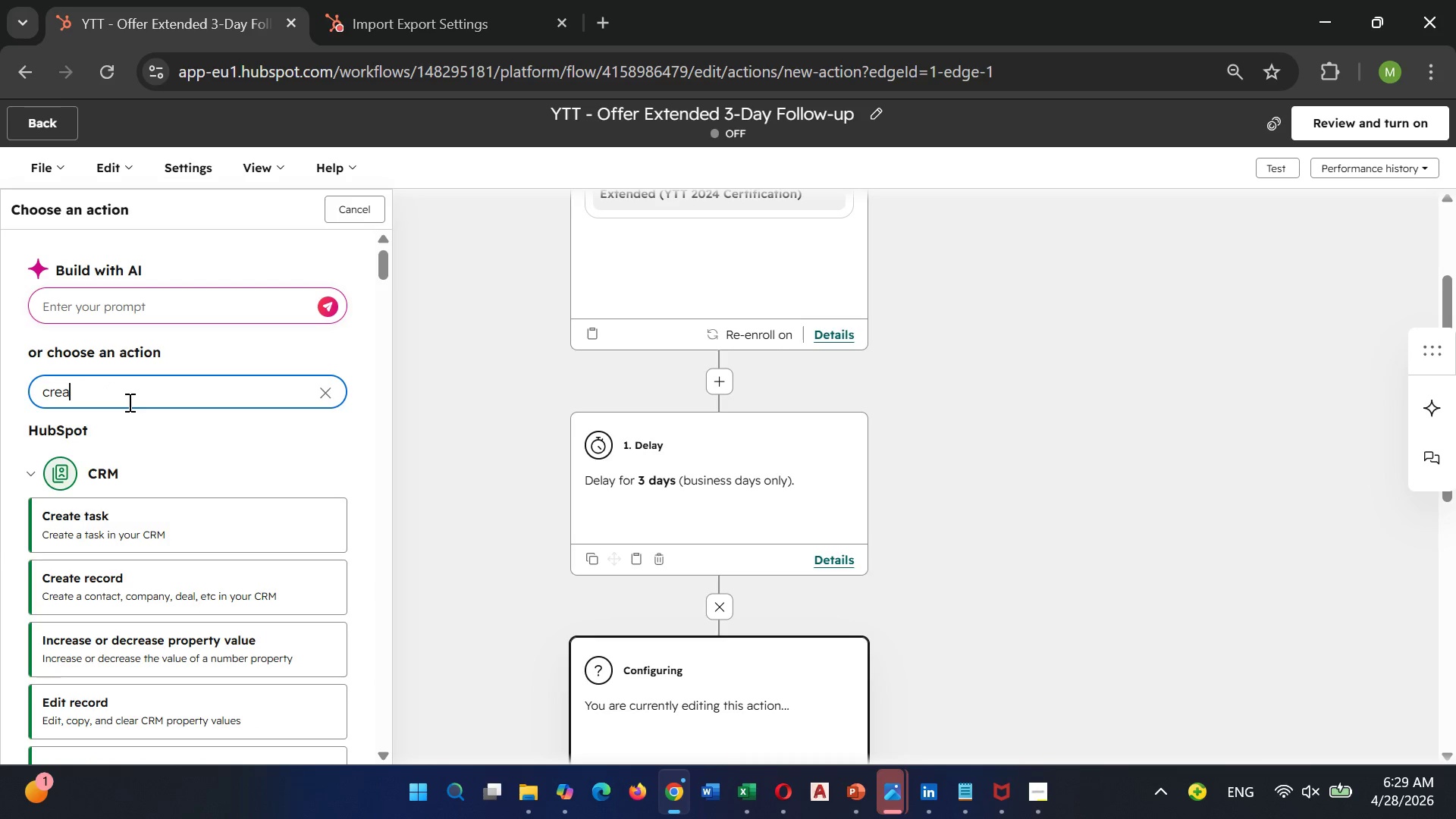 
left_click([78, 513])
 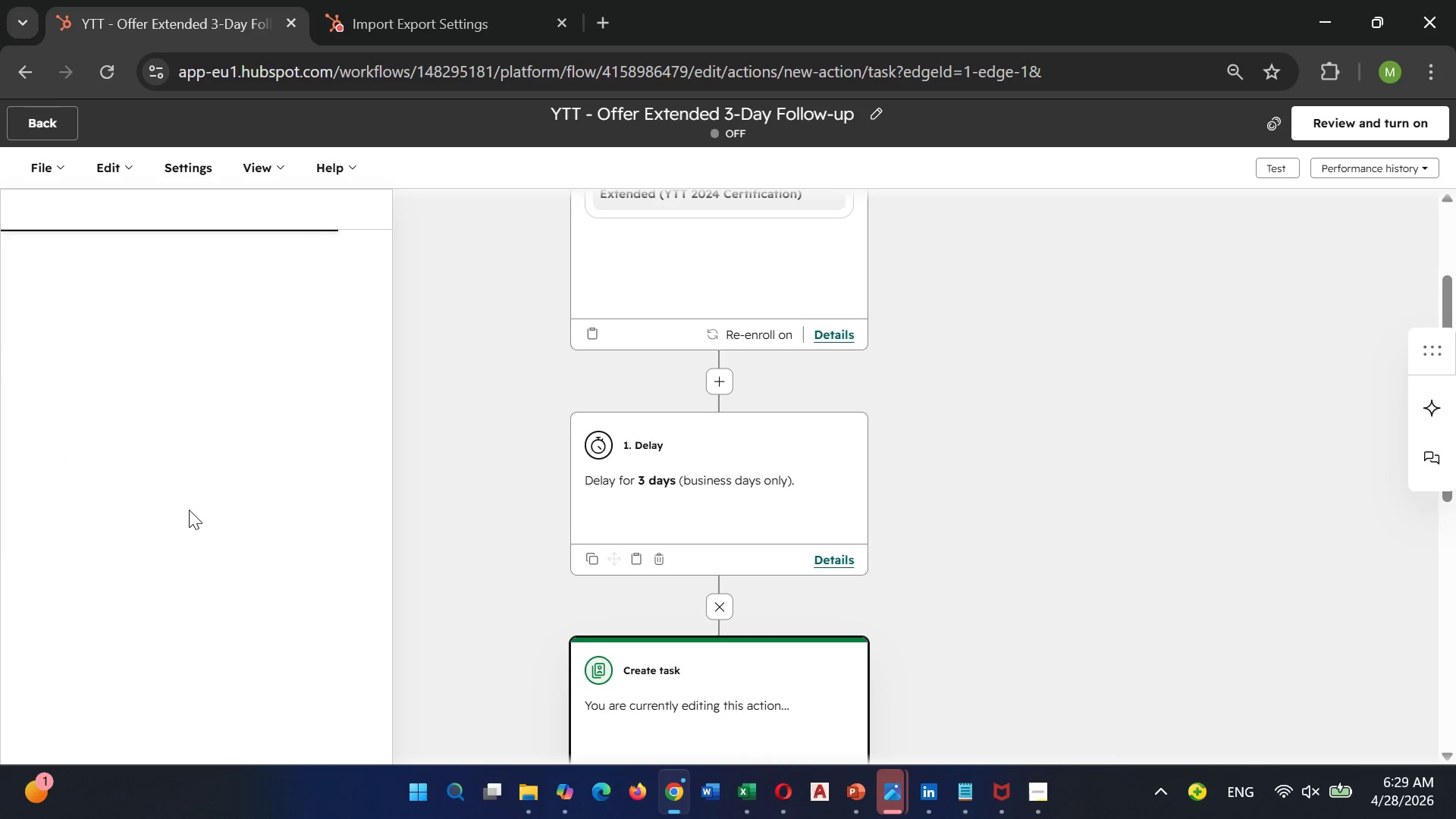 
mouse_move([177, 493])
 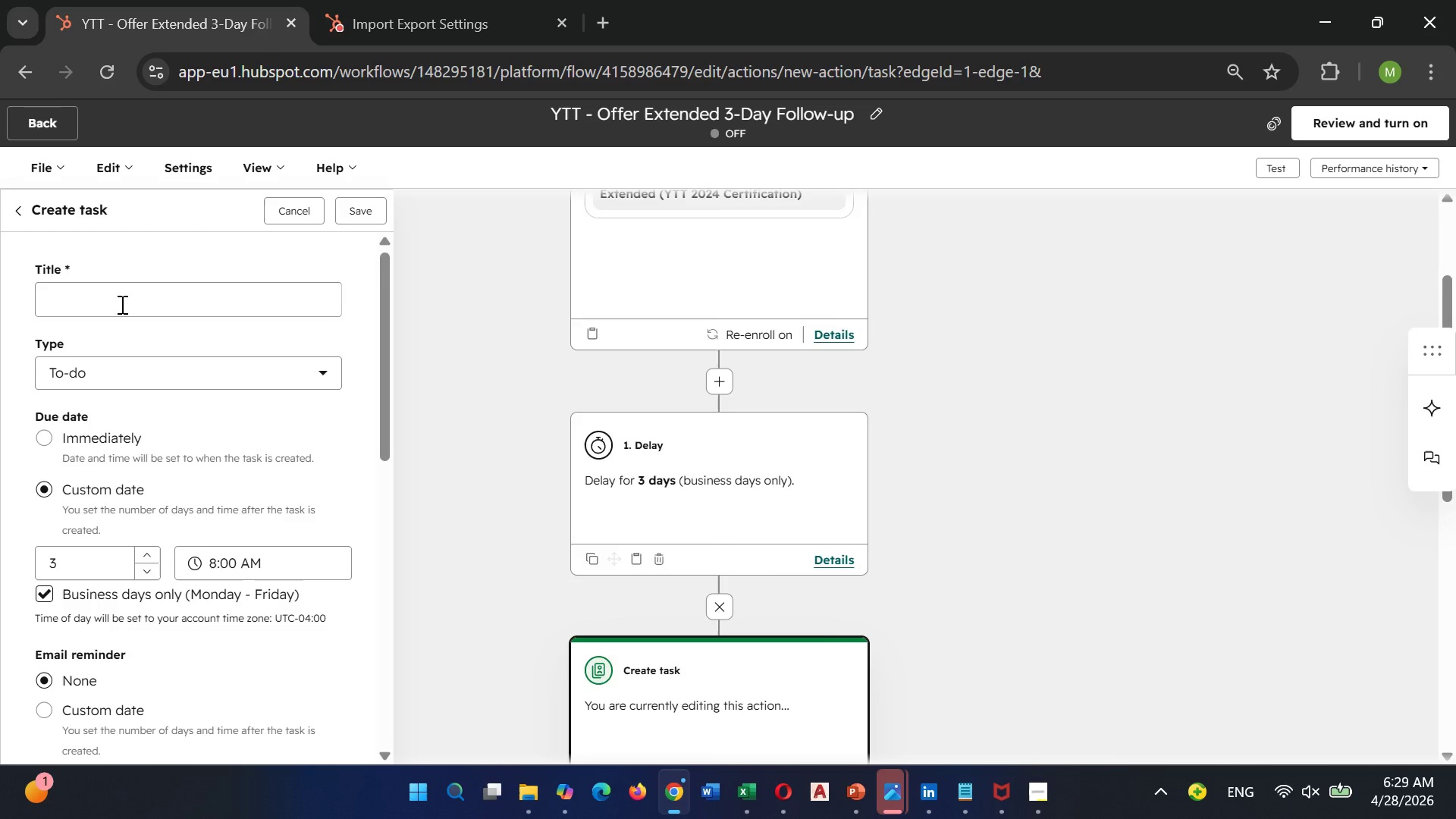 
left_click([121, 304])
 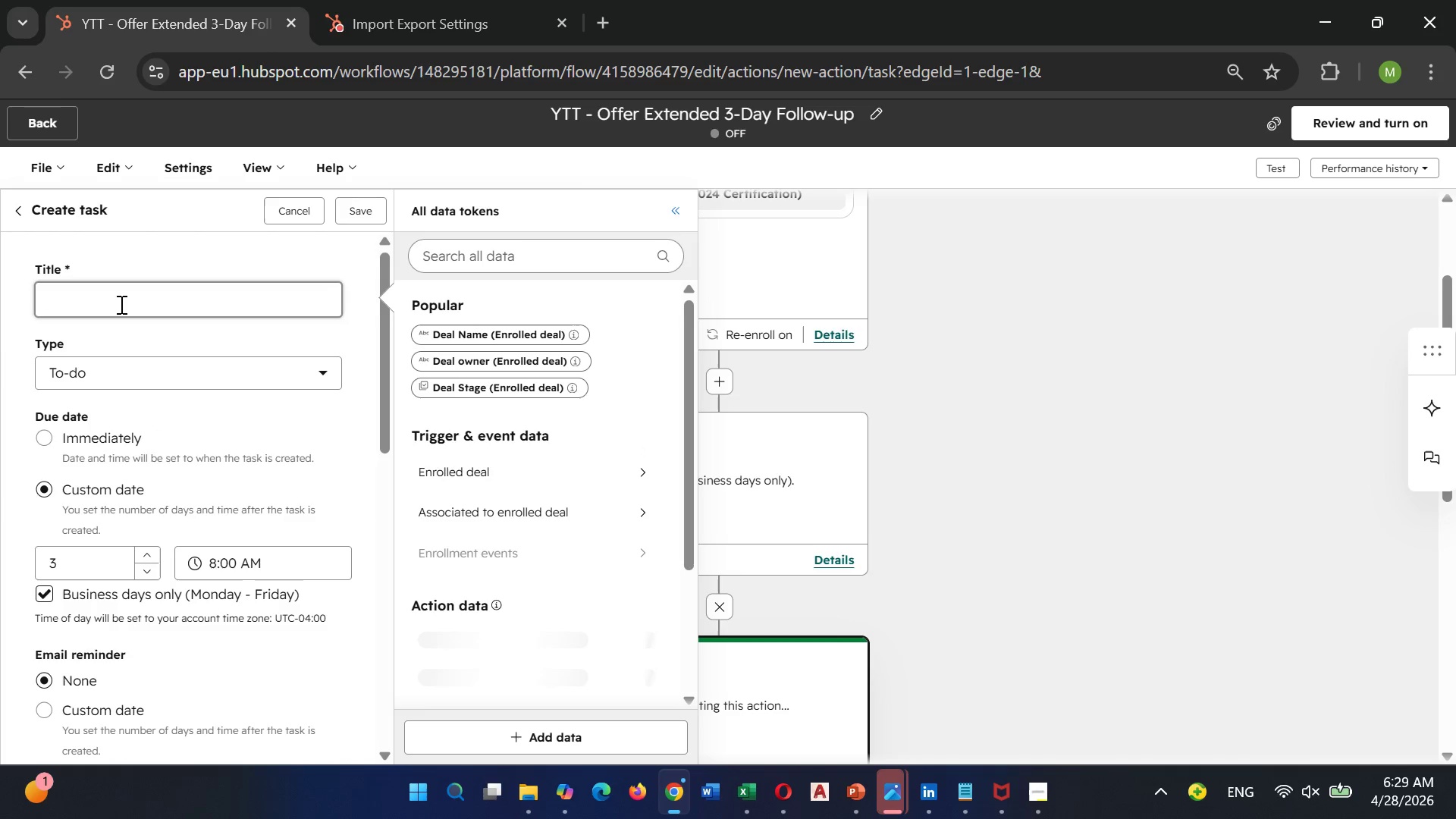 
type(Follow up on YTT )
 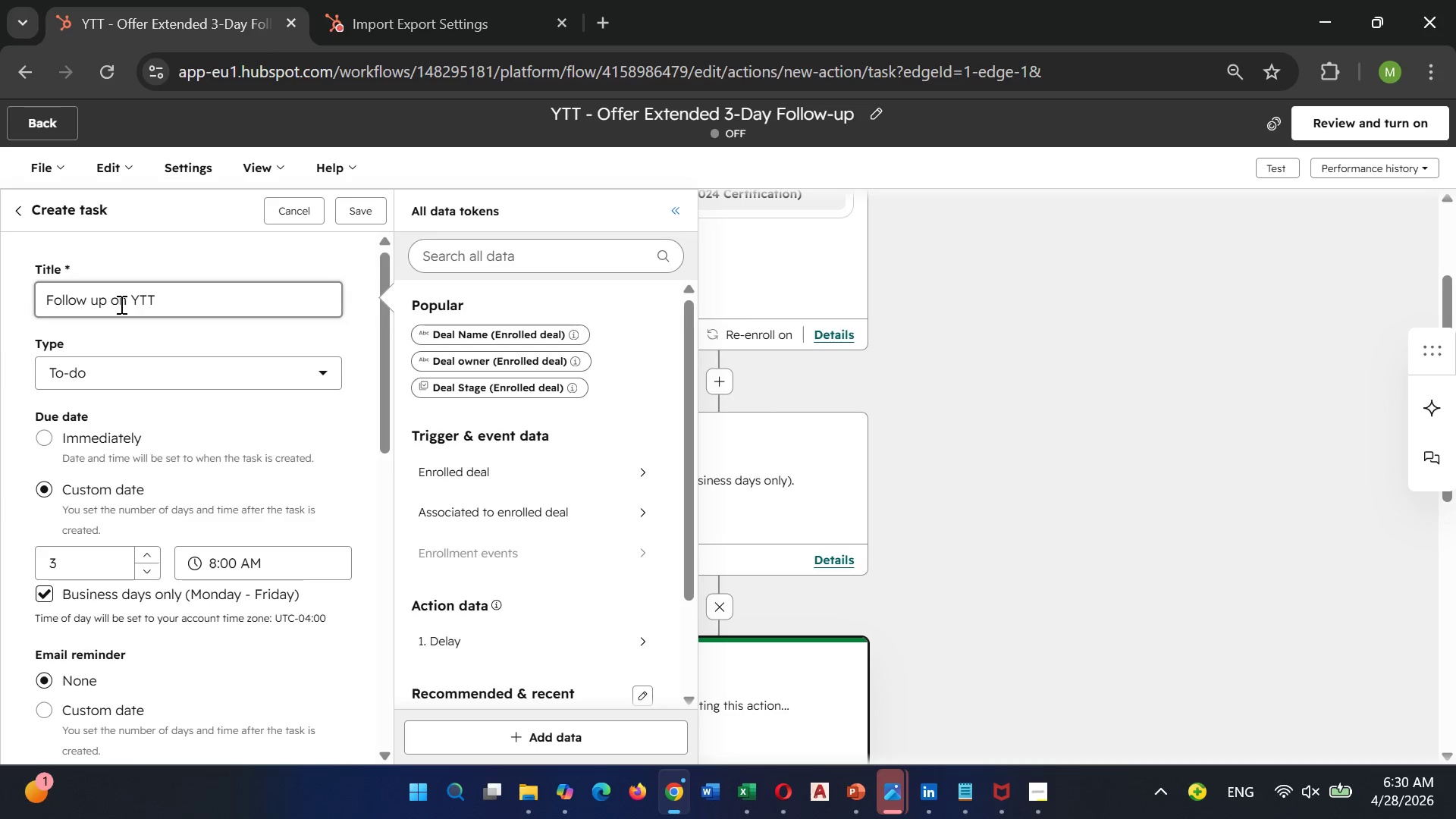 
hold_key(key=ShiftLeft, duration=1.09)
 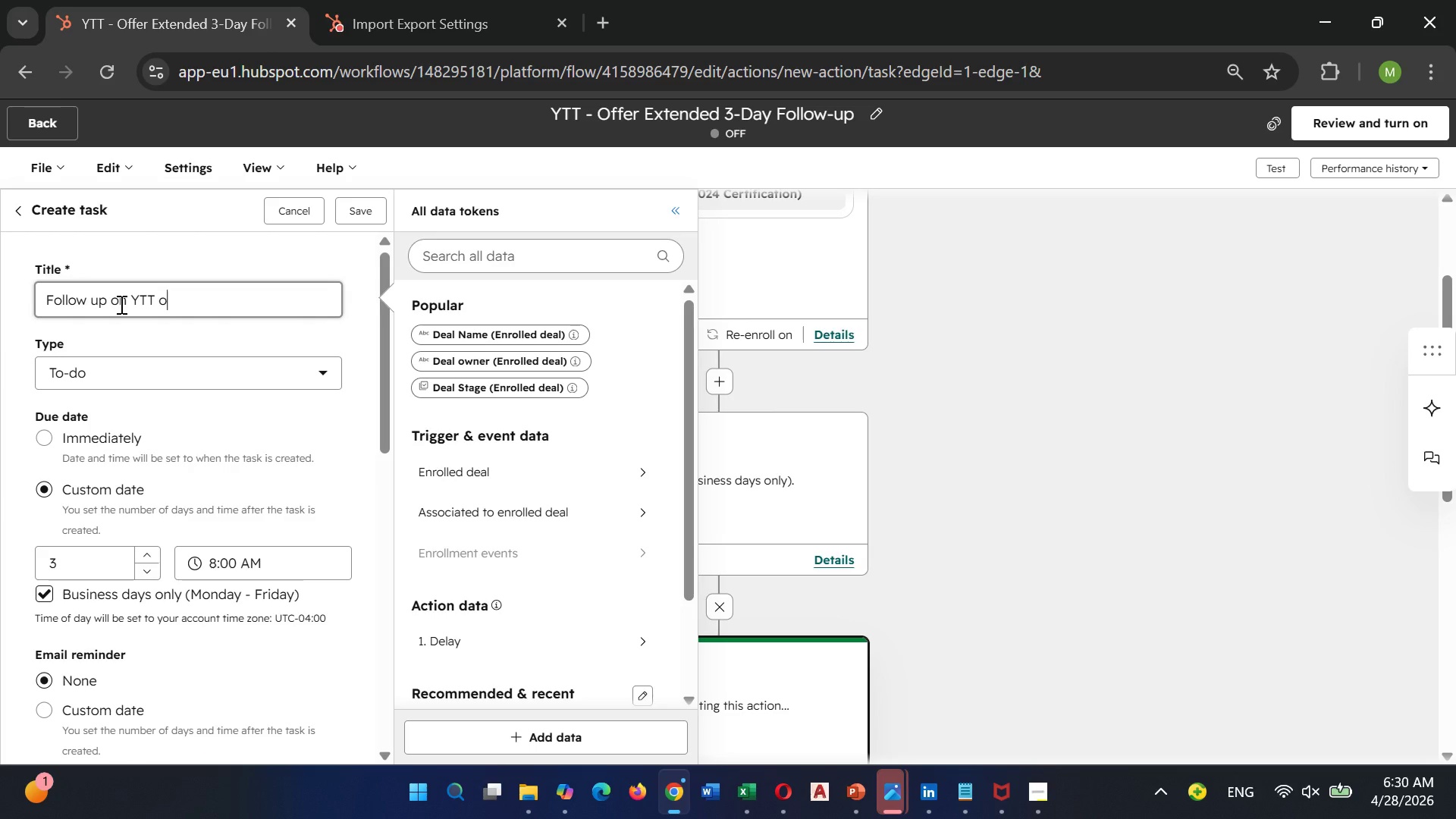 
type(offer )
 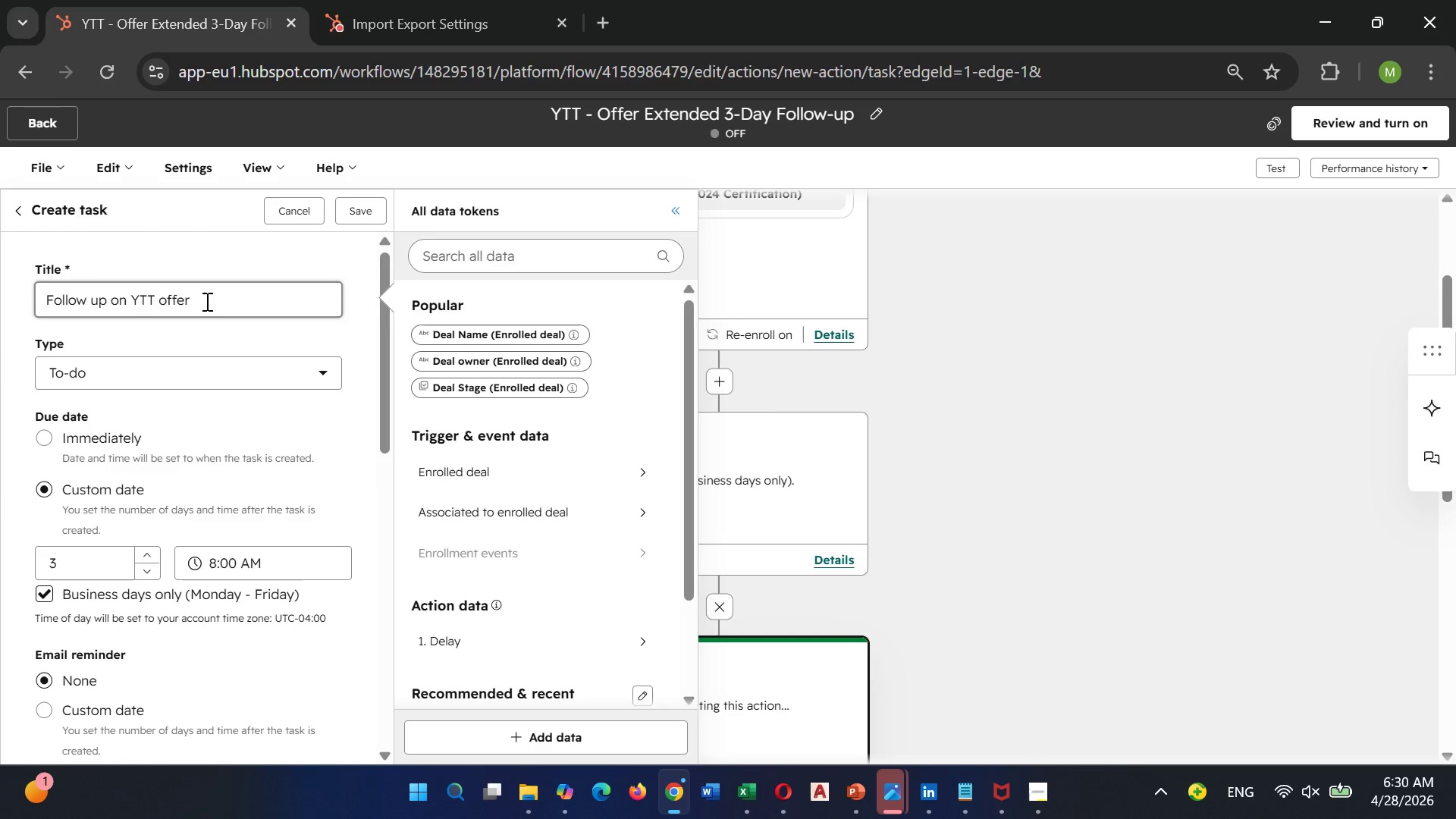 
left_click([488, 328])
 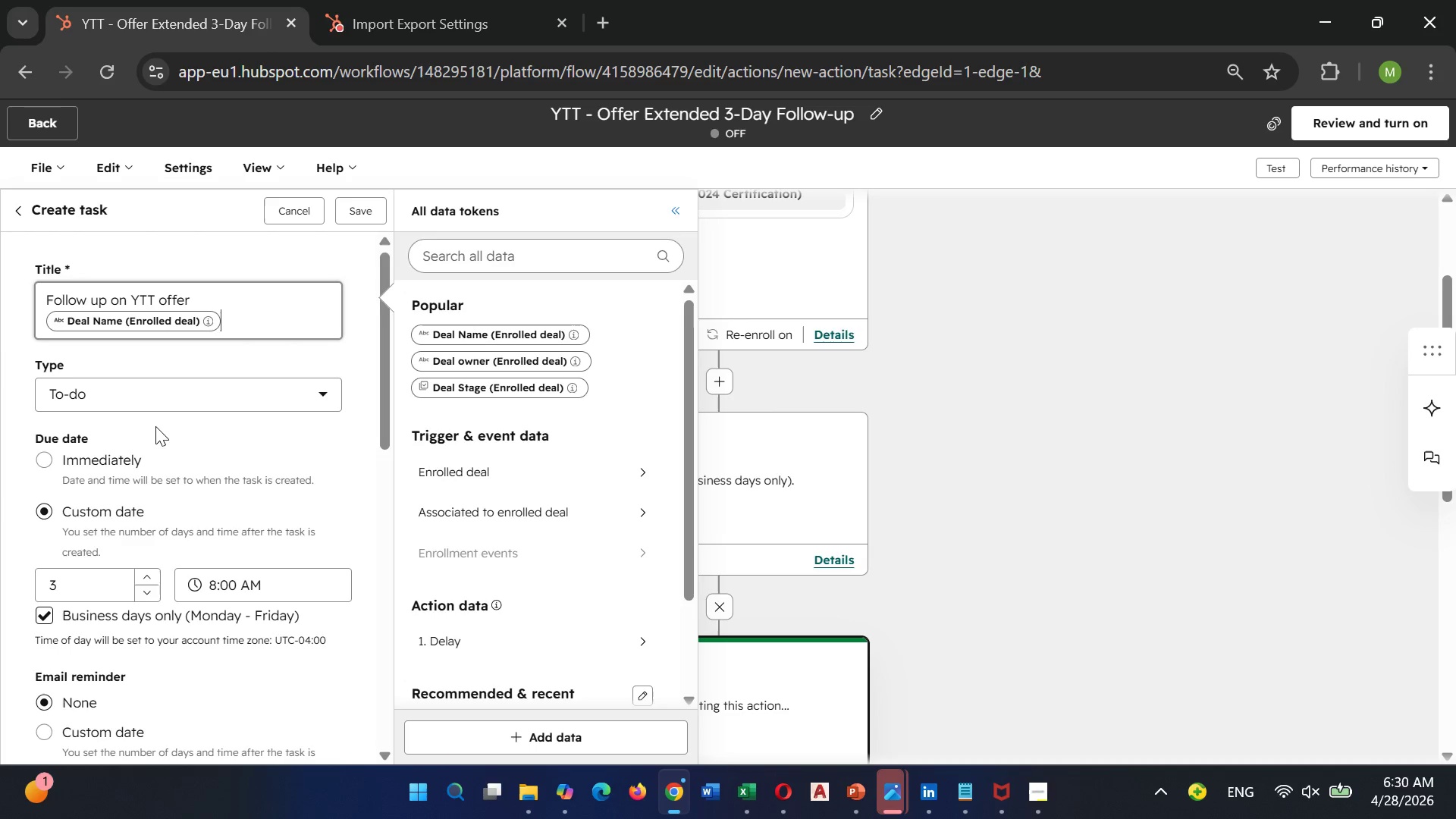 
wait(6.12)
 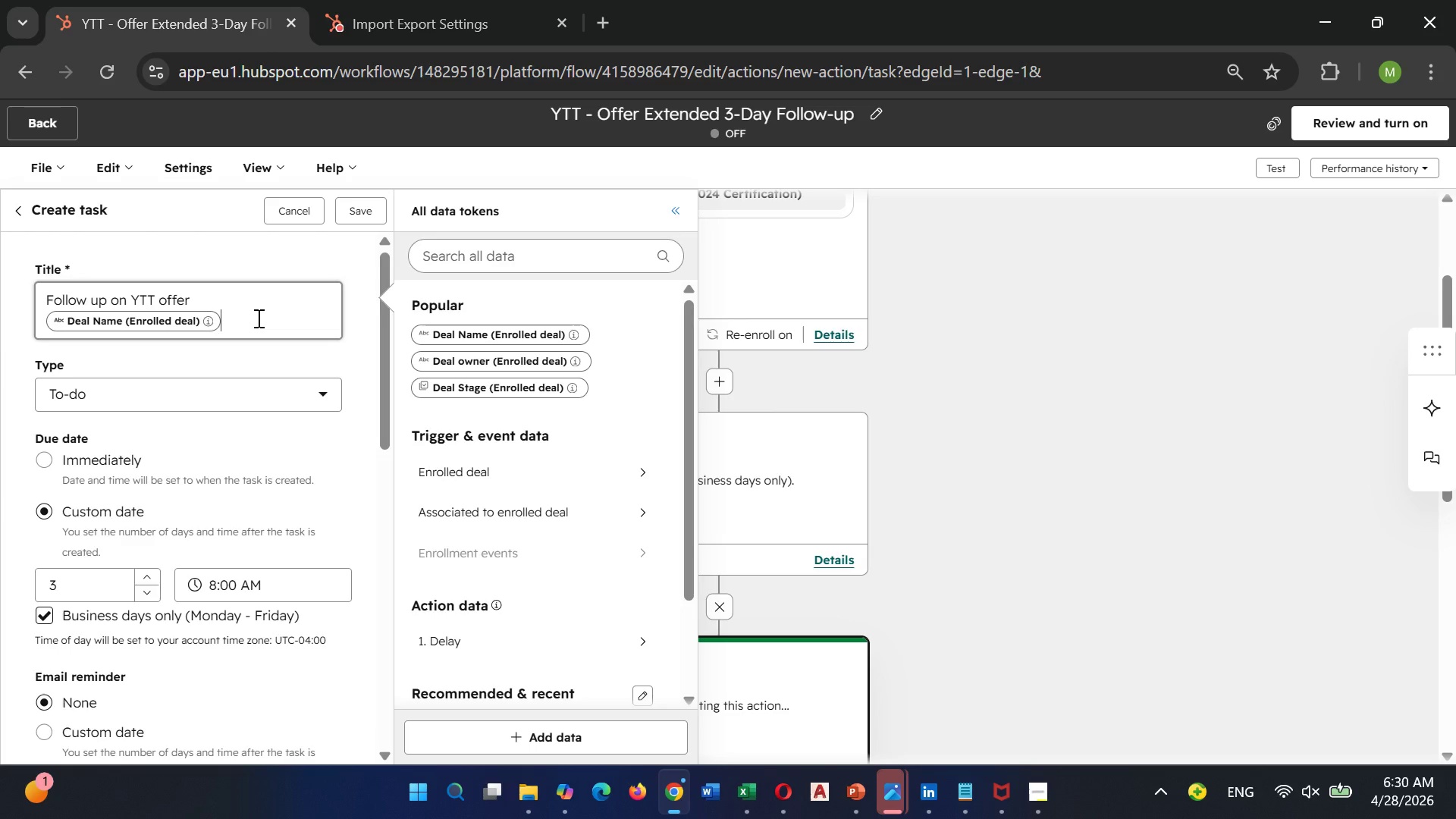 
scroll: coordinate [155, 427], scroll_direction: down, amount: 1.0
 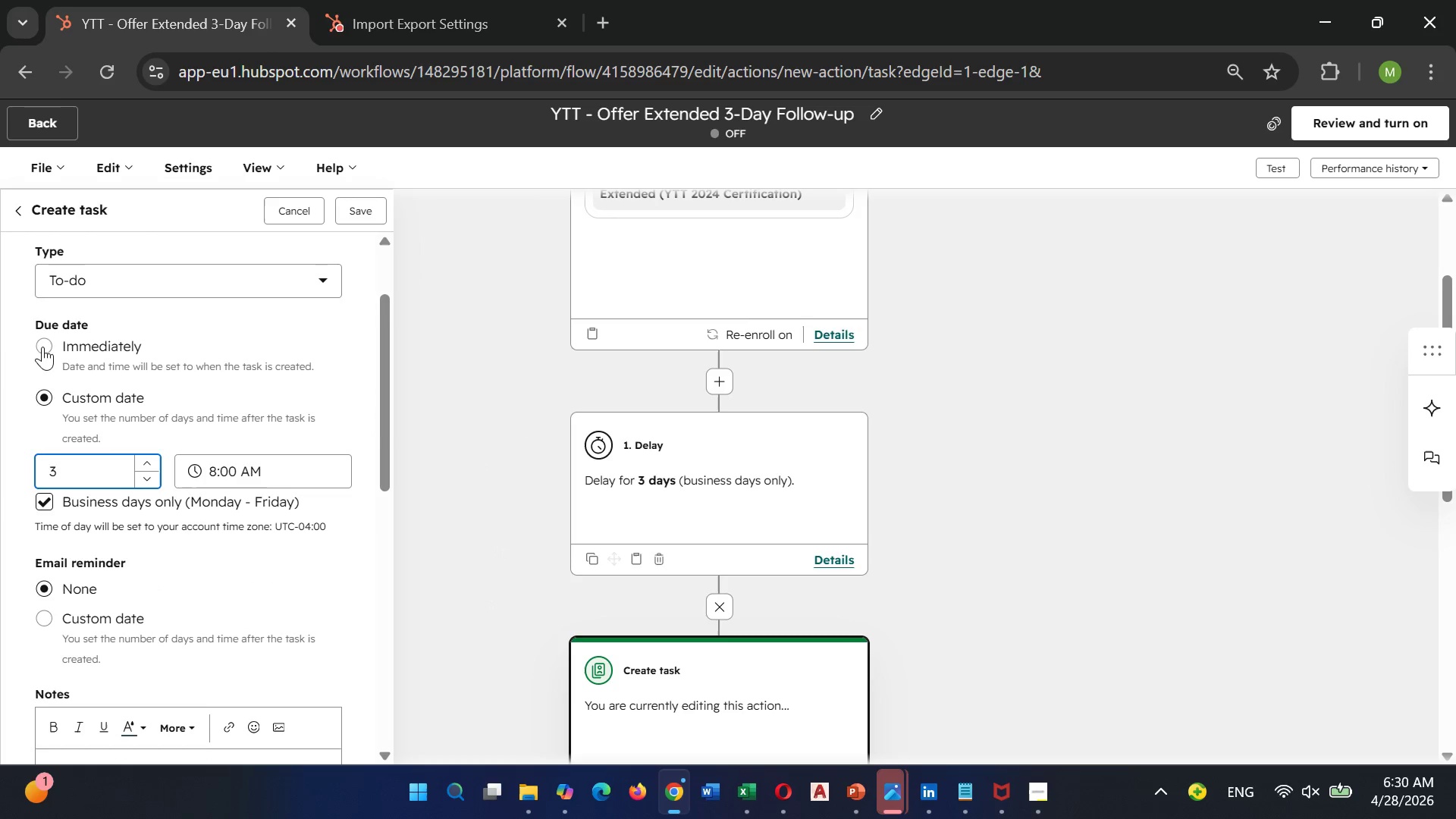 
left_click([42, 341])
 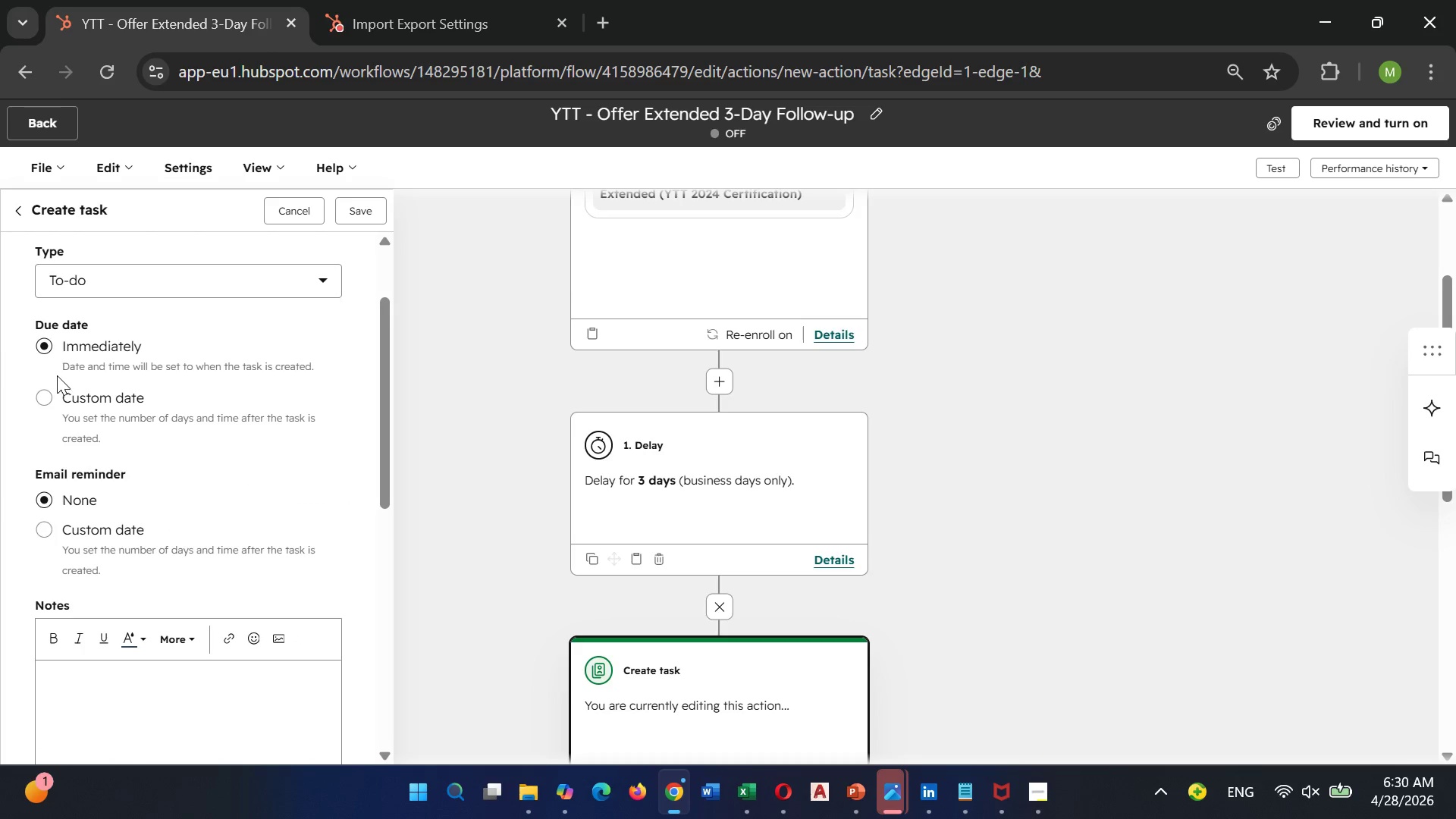 
left_click([57, 362])
 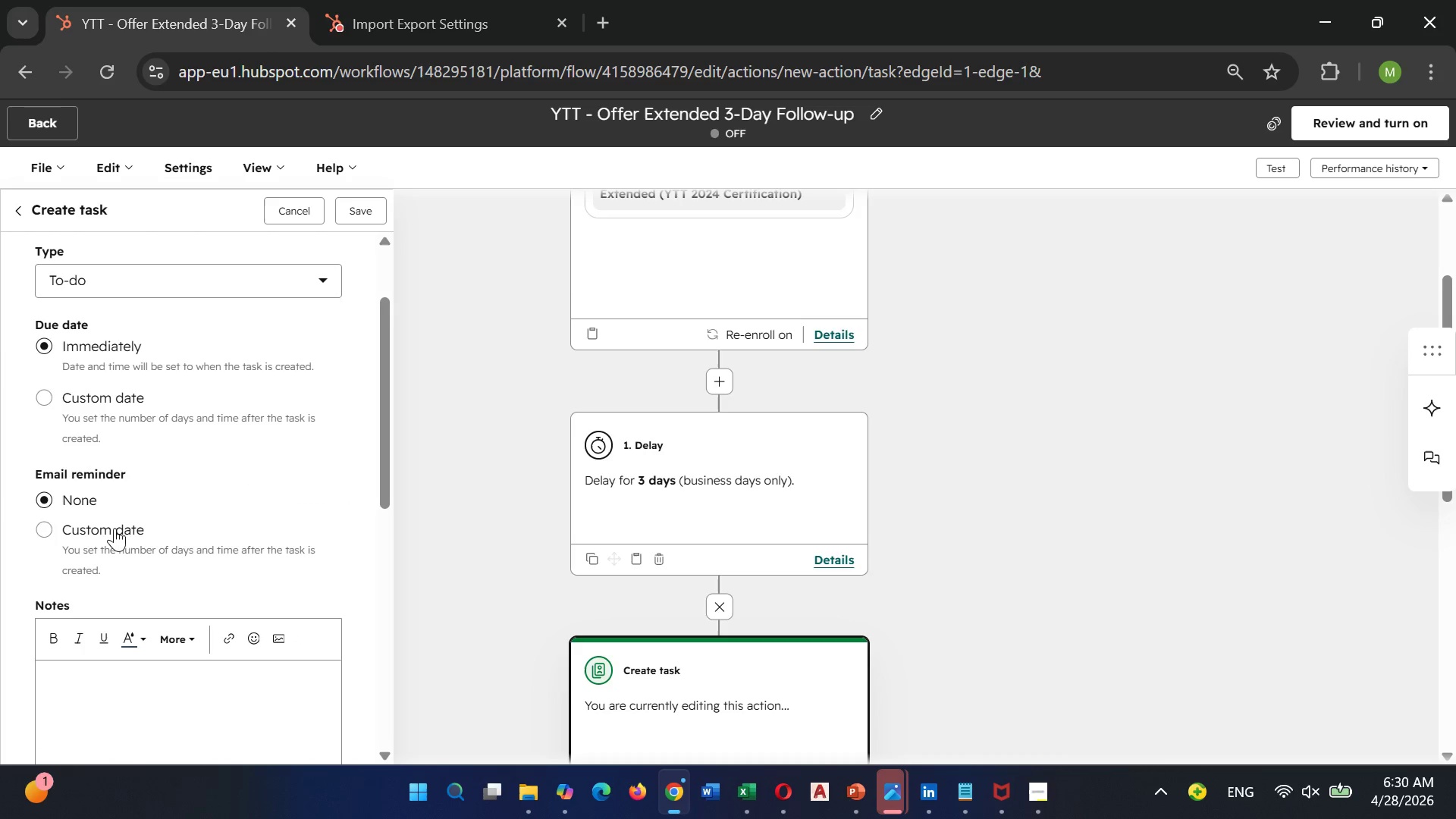 
scroll: coordinate [146, 507], scroll_direction: down, amount: 1.0
 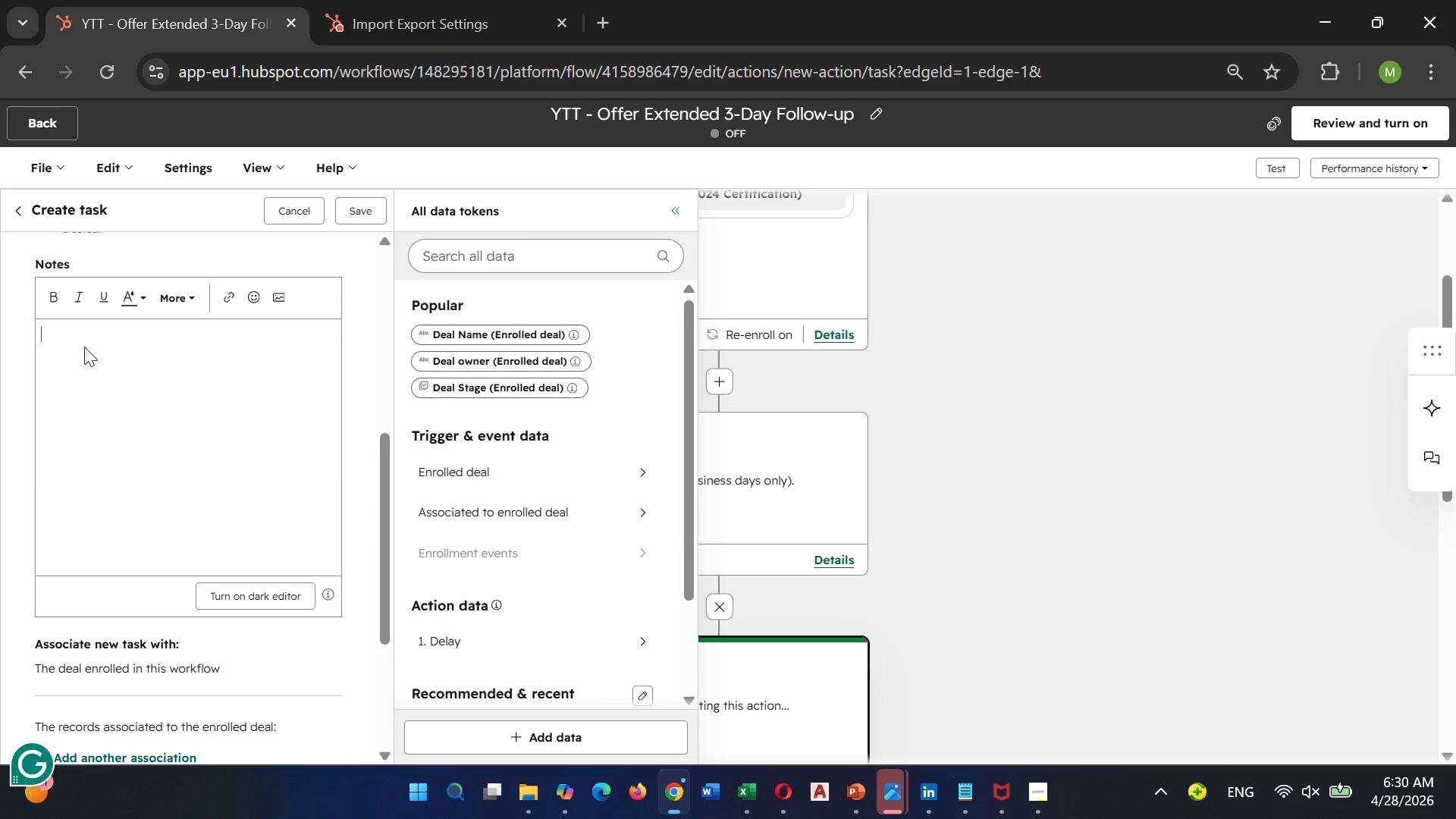 
wait(5.11)
 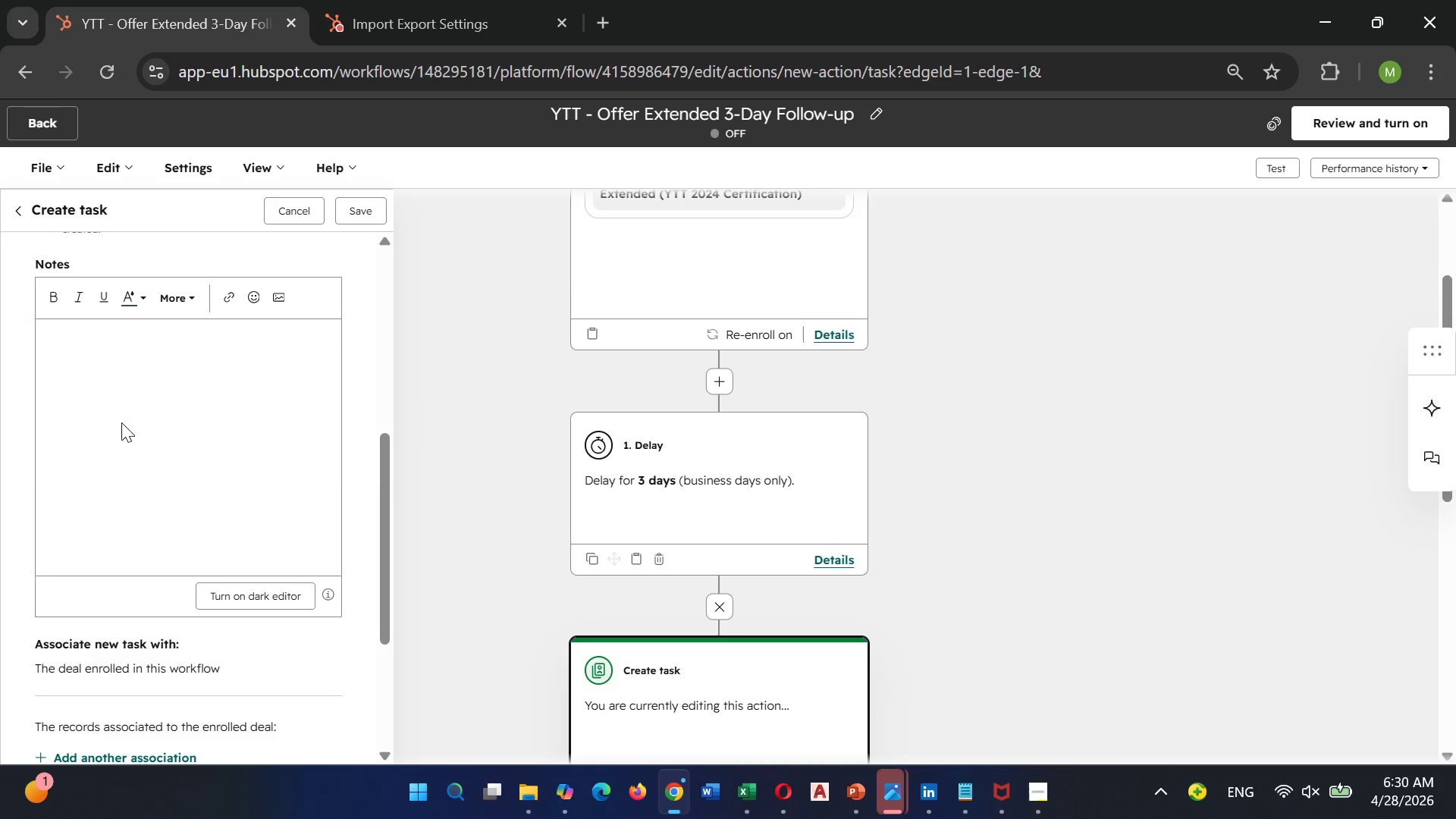 
type(Applicant has had offer)
 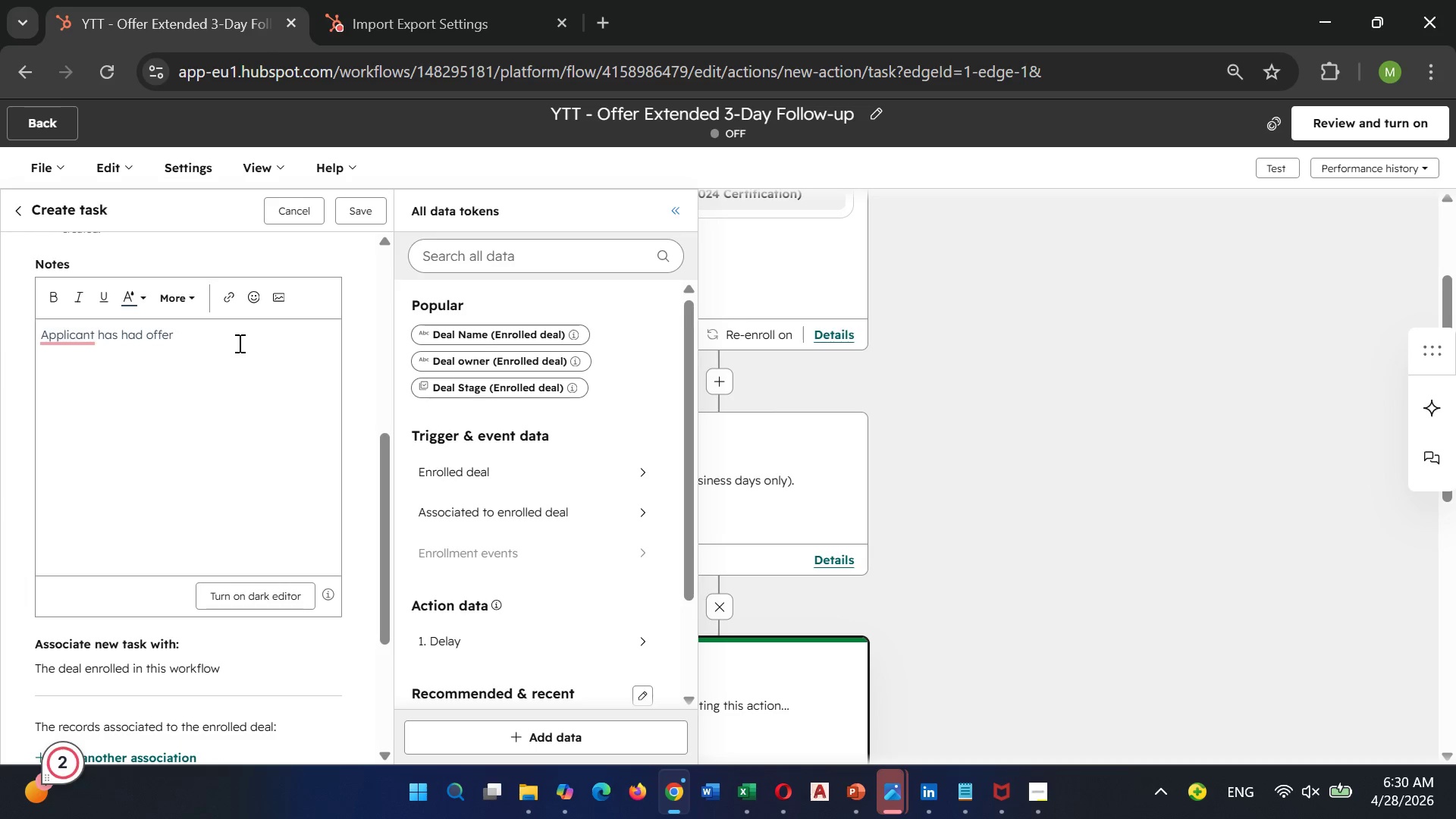 
wait(9.86)
 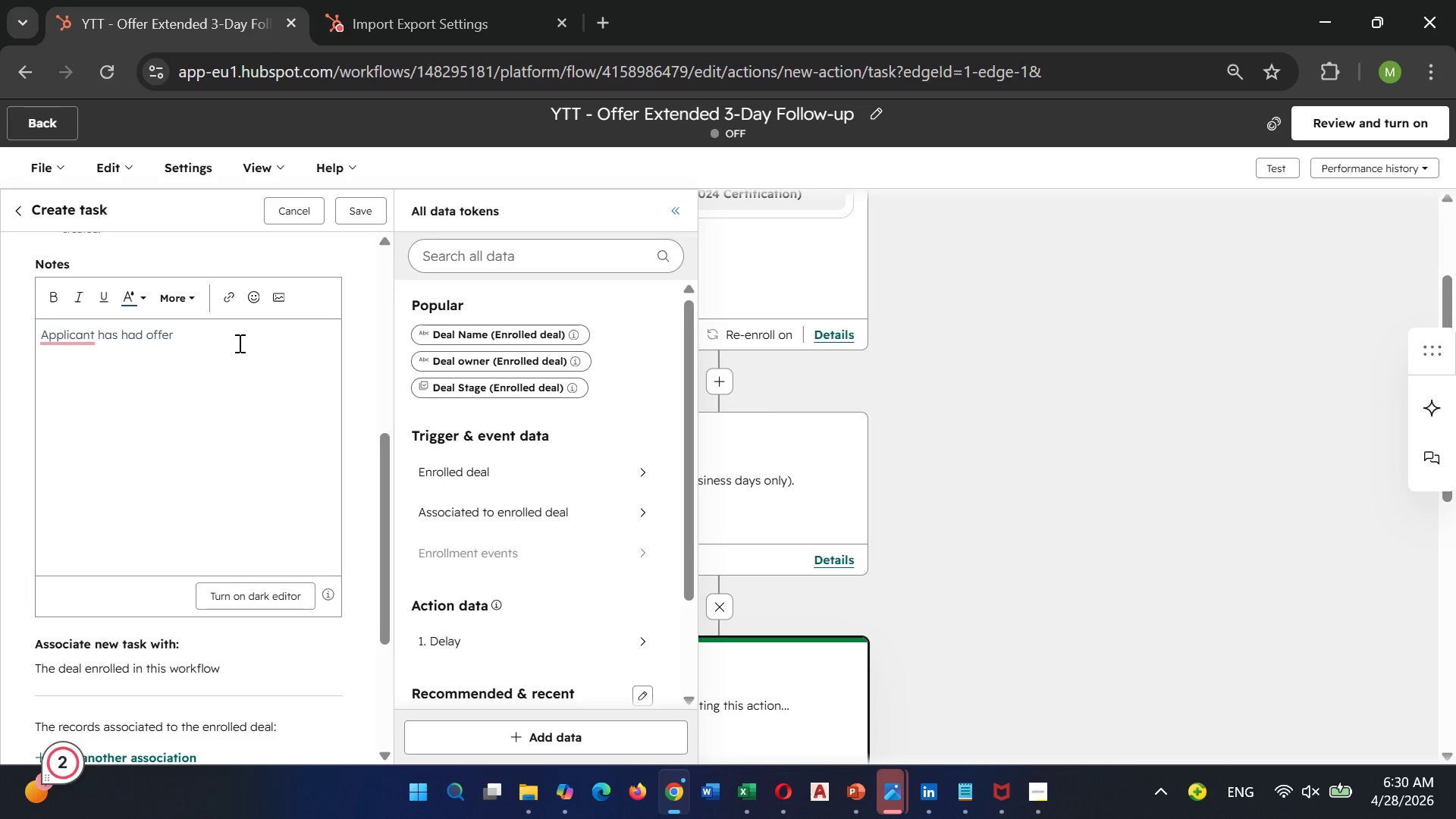 
type( for 3)
 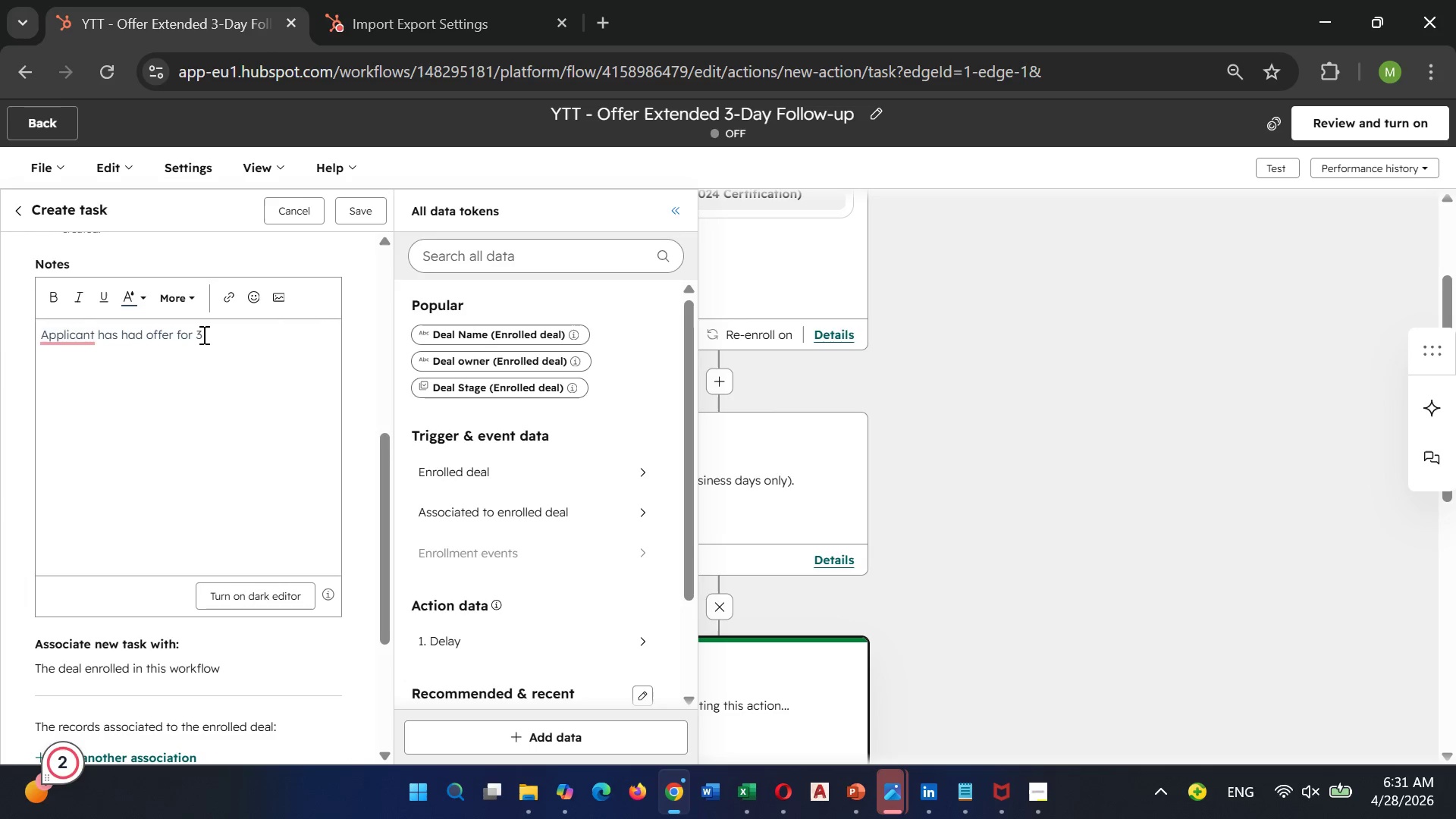 
type(+ days - Please follow up on enrollment)
 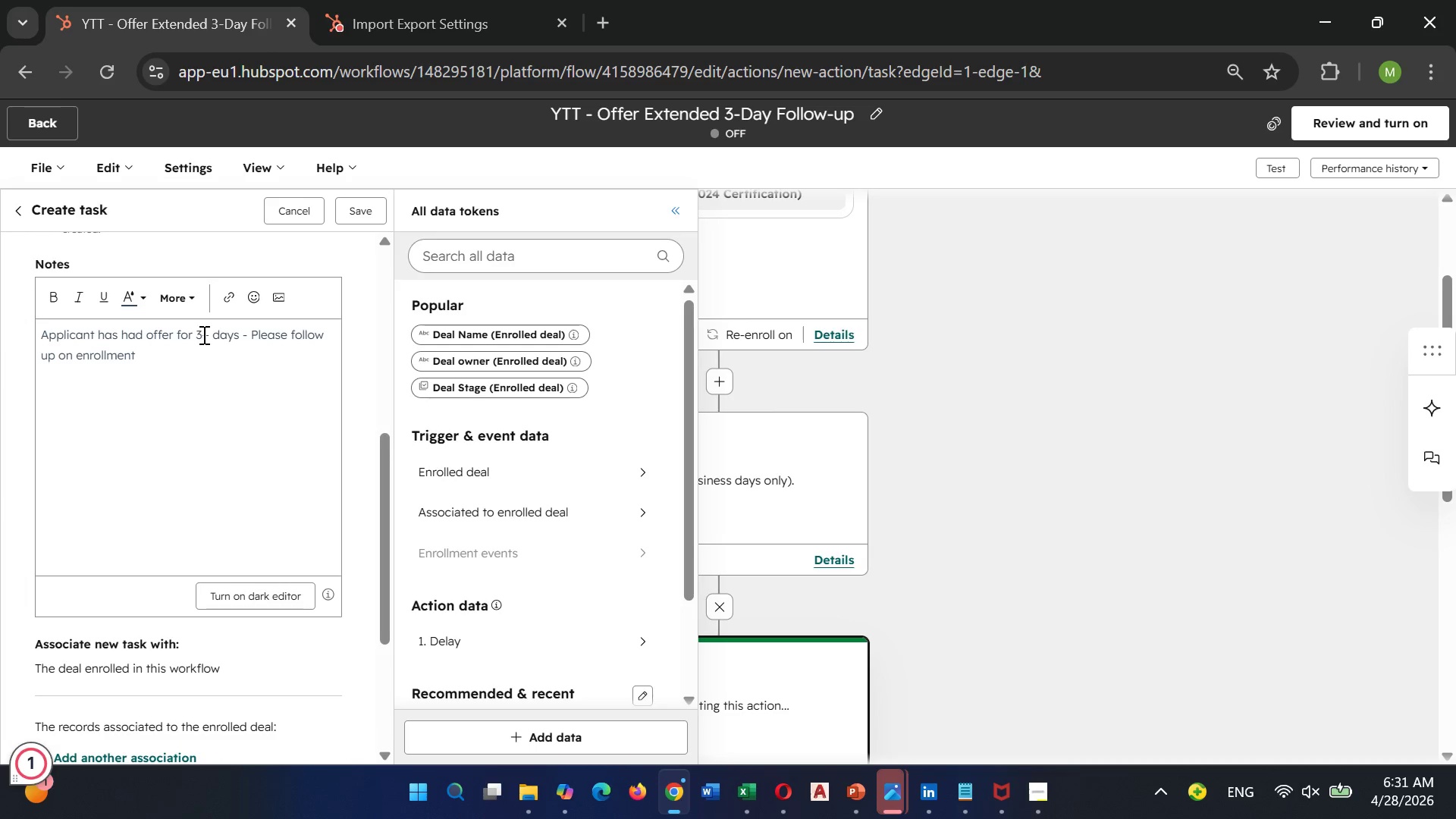 
type( decision)
 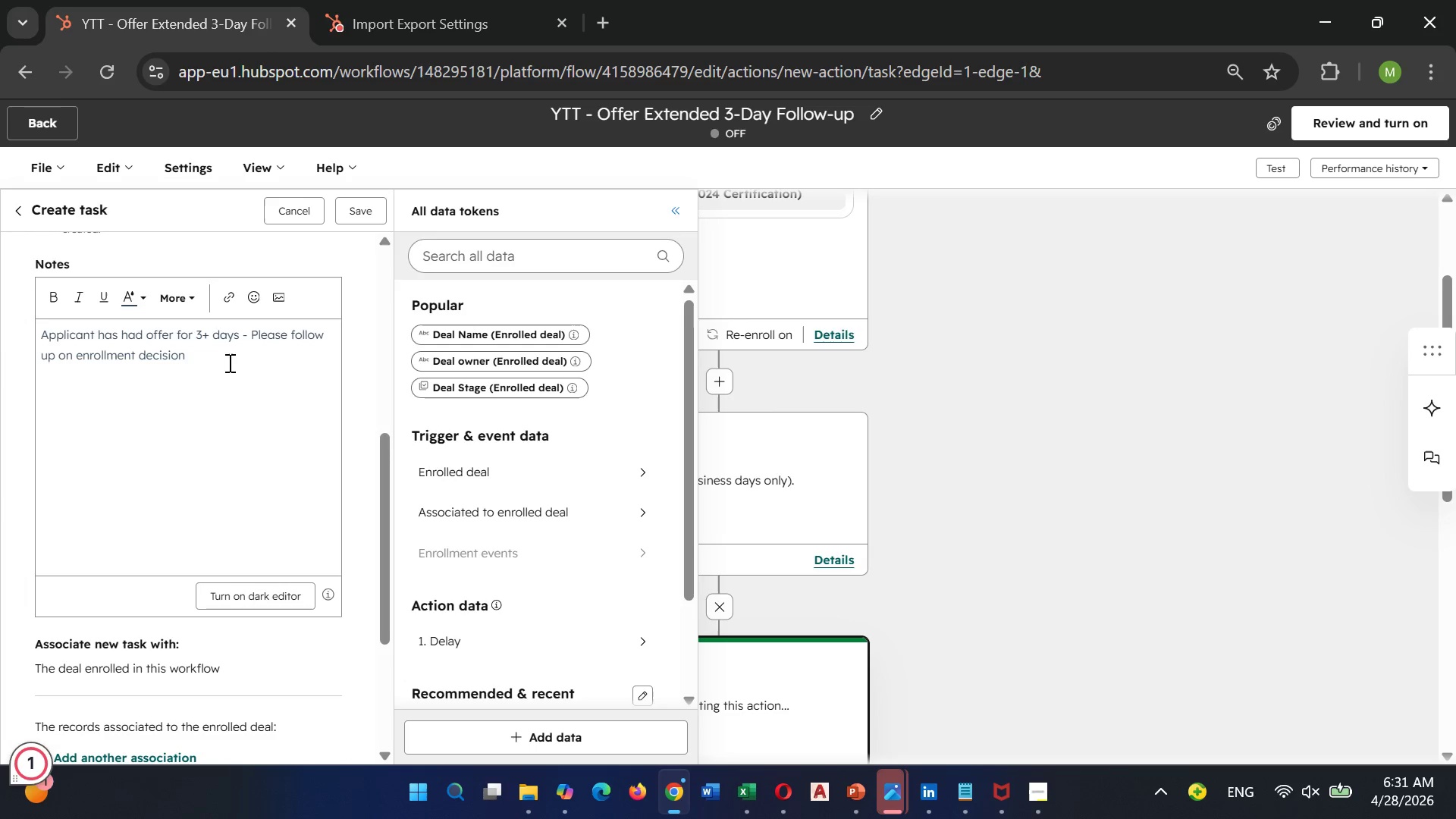 
wait(9.11)
 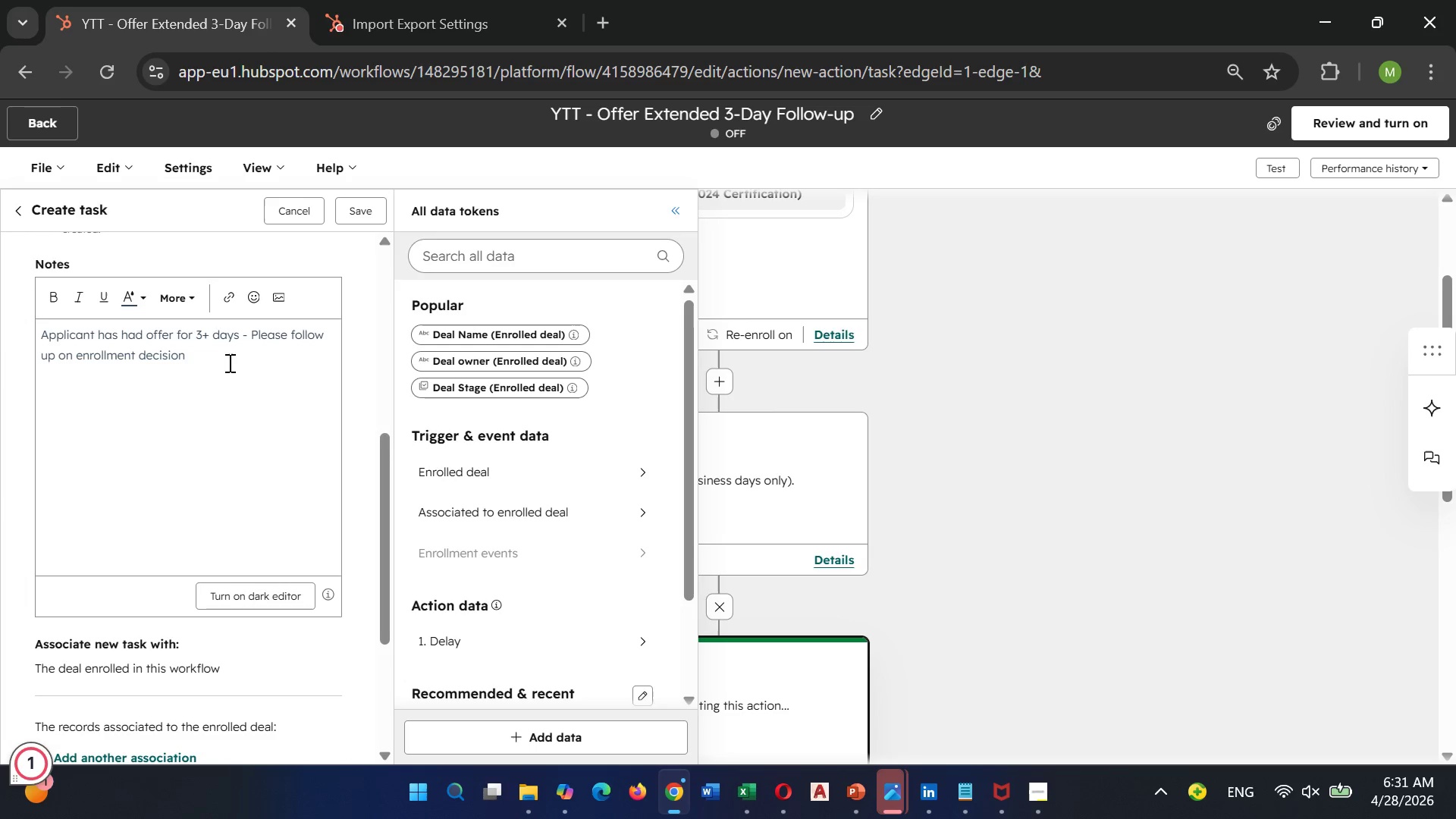 
scroll: coordinate [228, 362], scroll_direction: up, amount: 1.0
 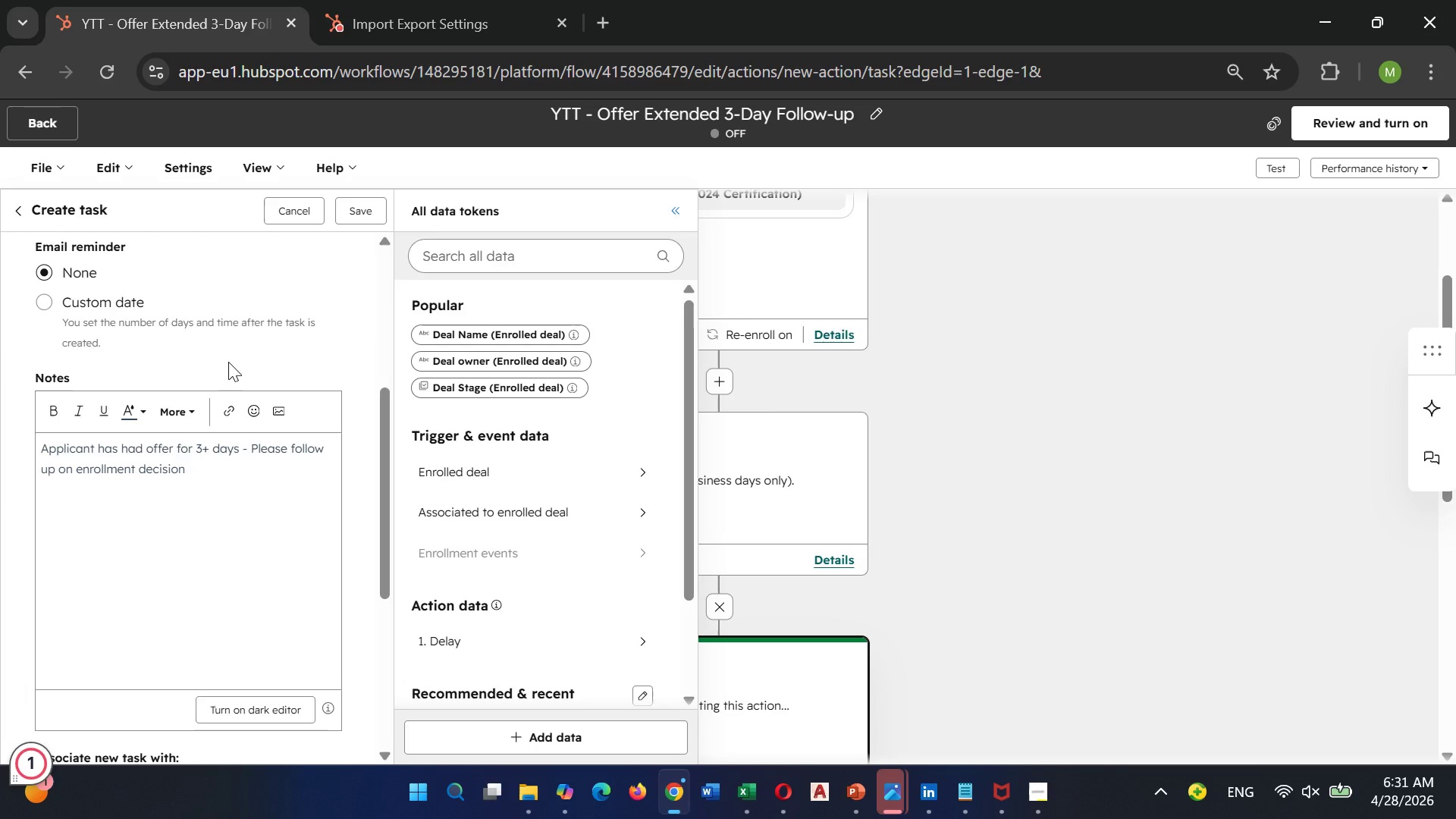 
wait(6.48)
 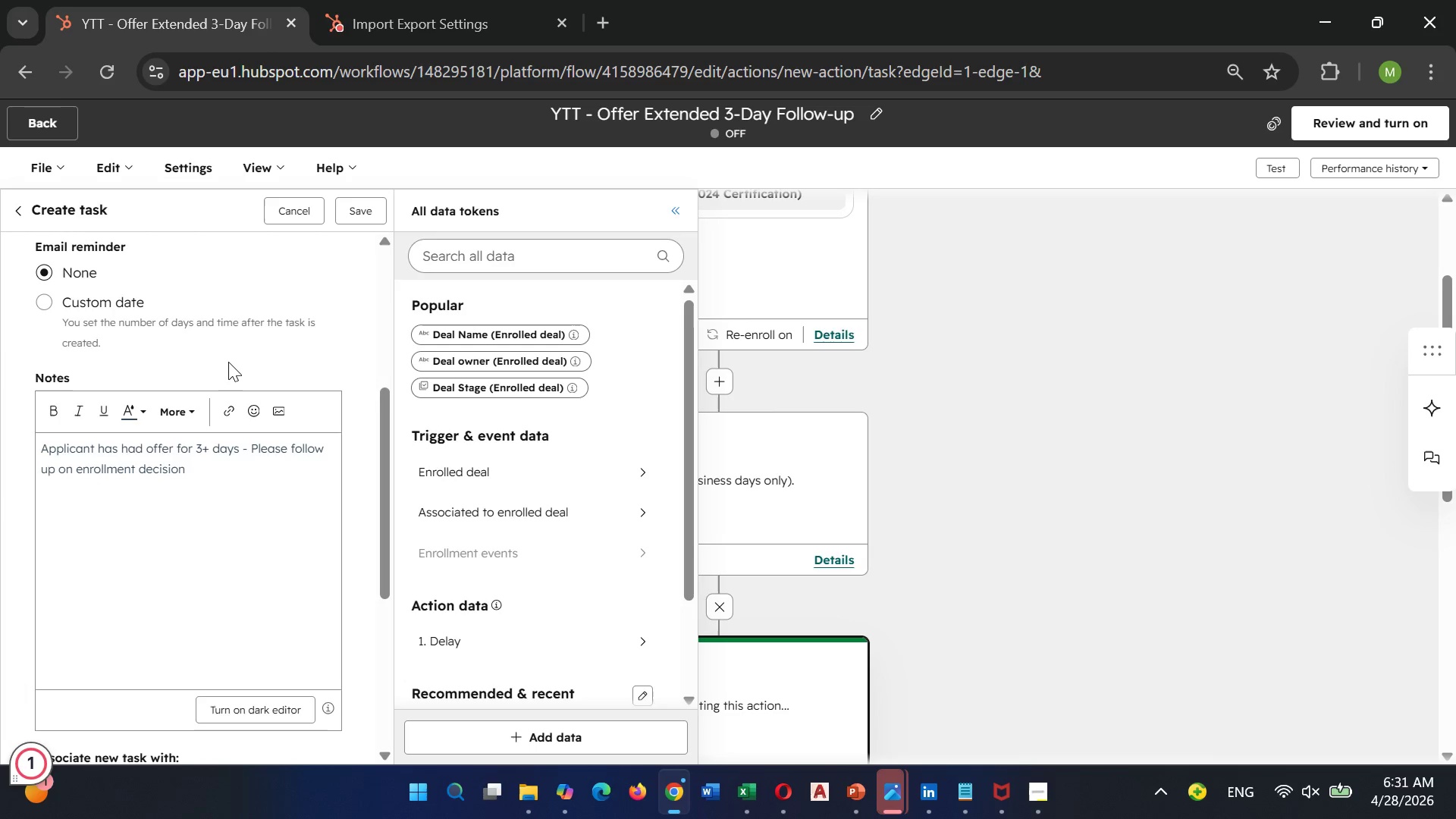 
scroll: coordinate [191, 557], scroll_direction: down, amount: 7.0
 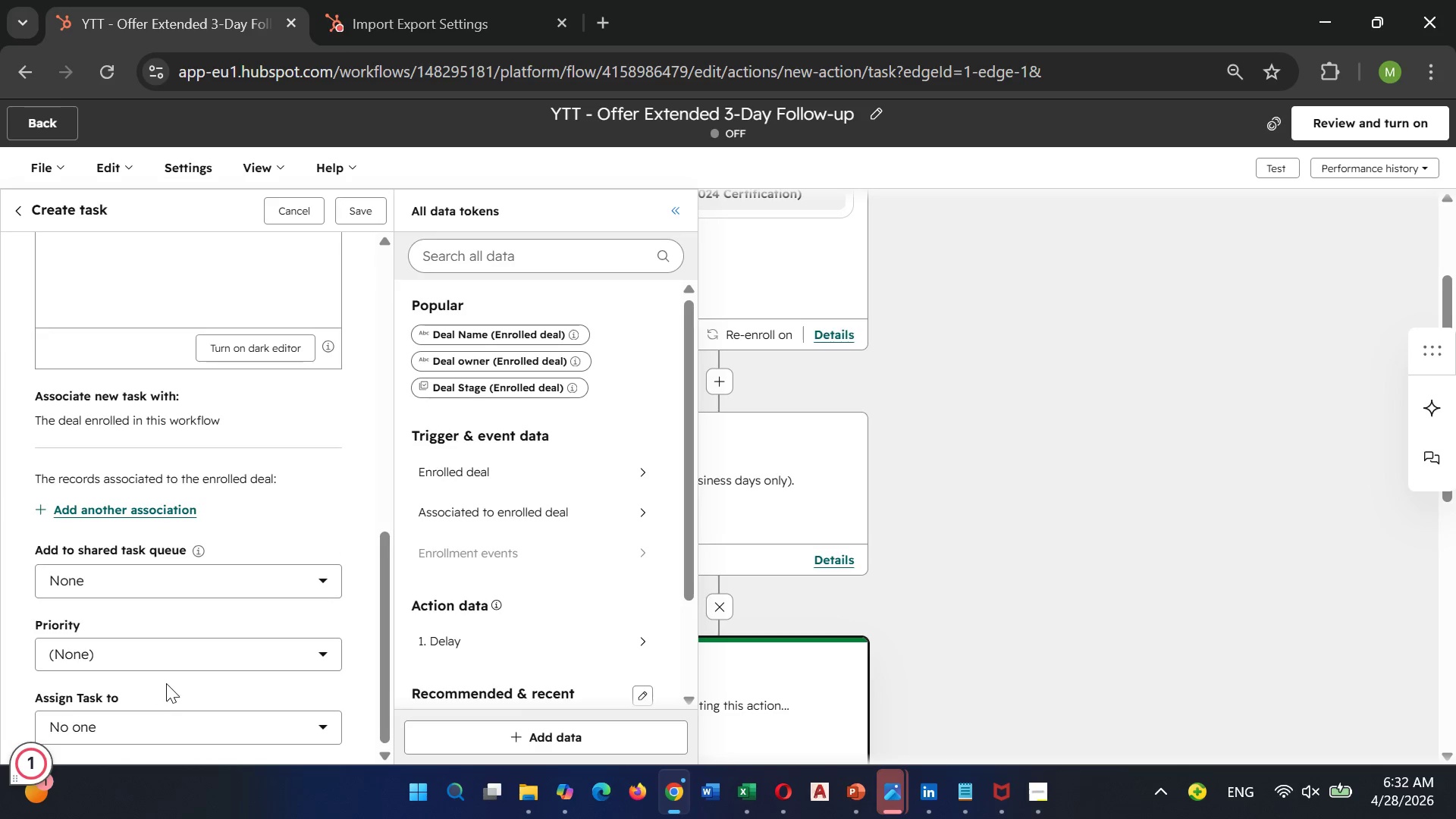 
wait(5.96)
 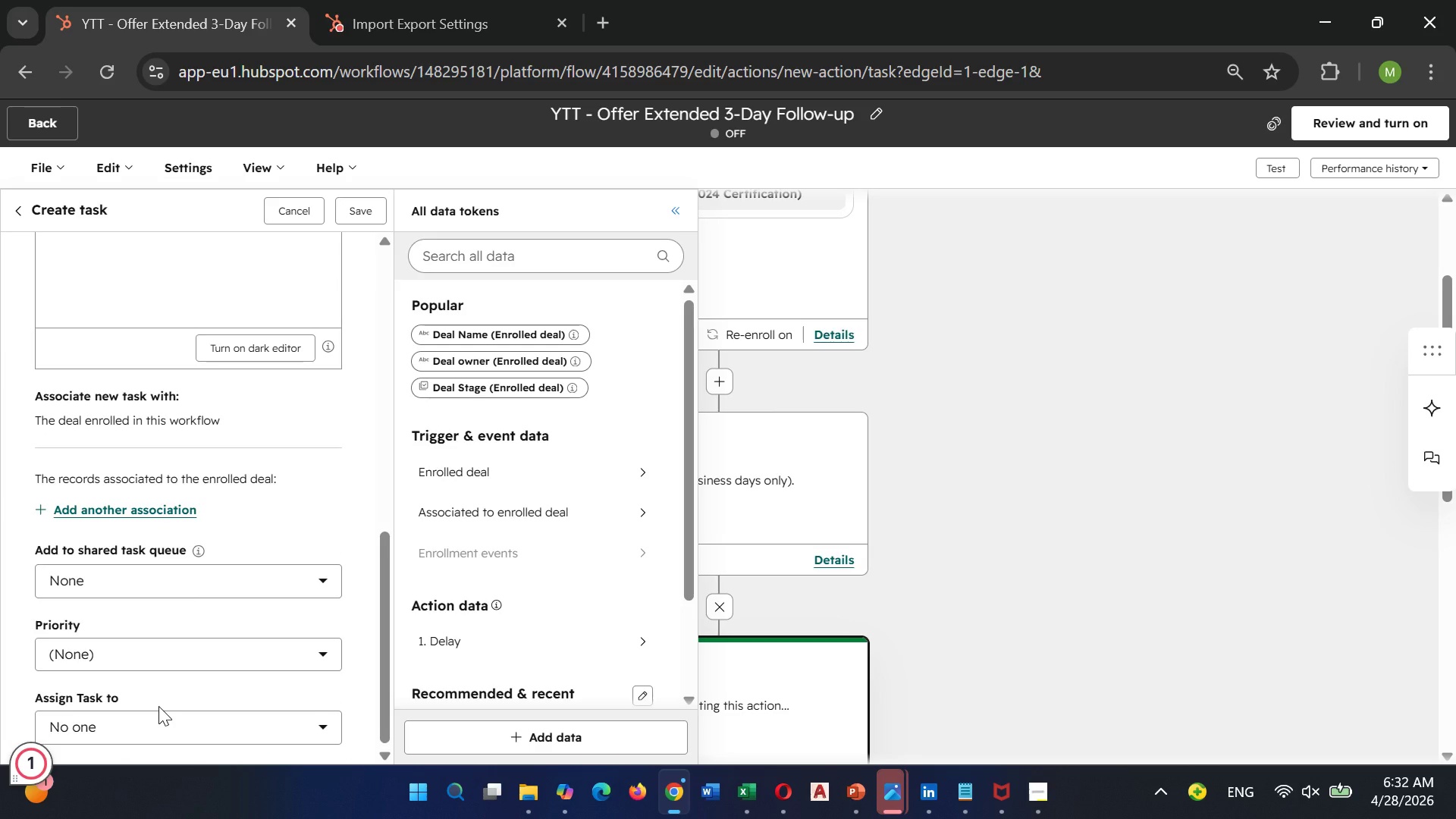 
left_click([165, 715])
 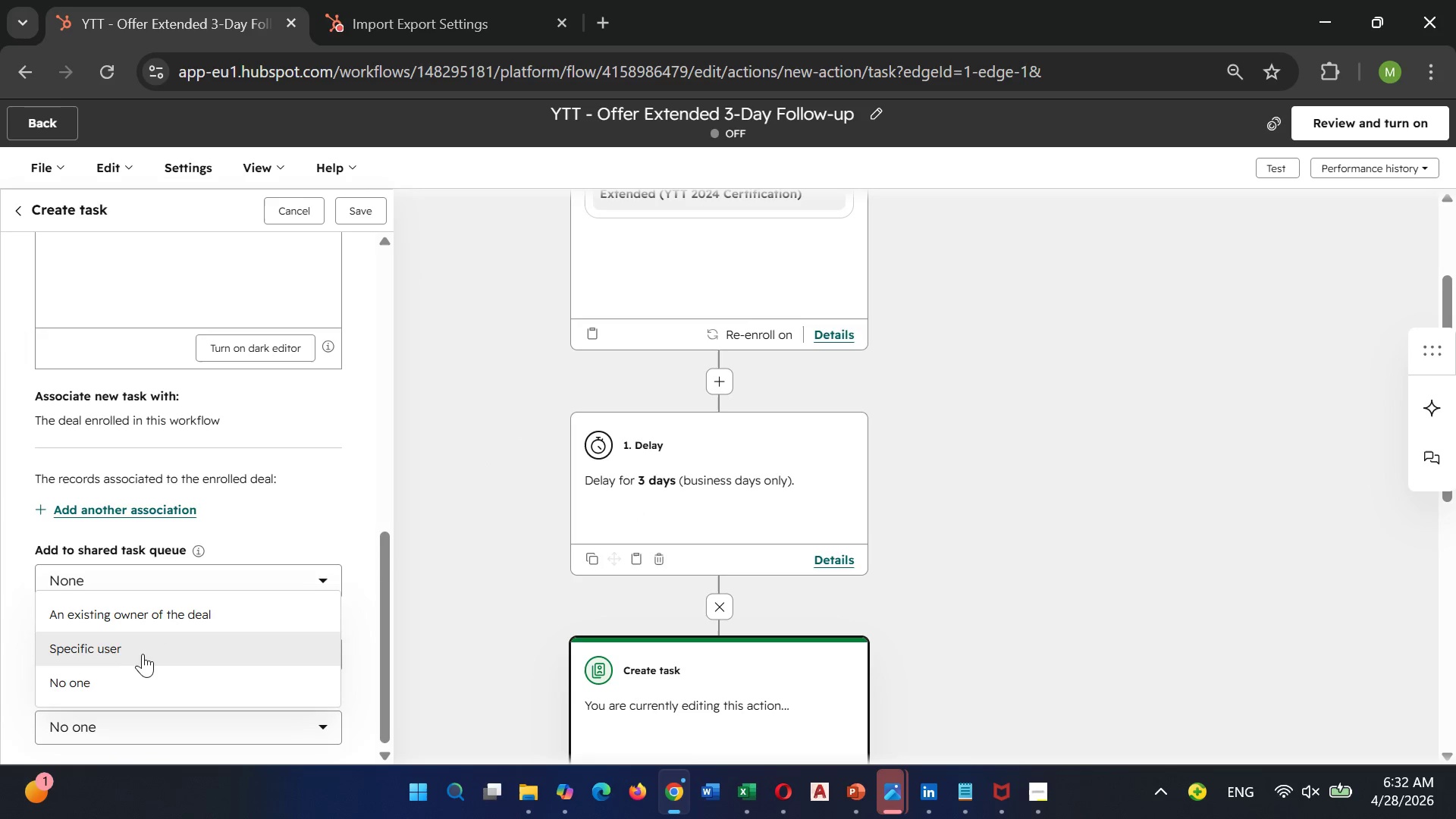 
left_click([158, 610])
 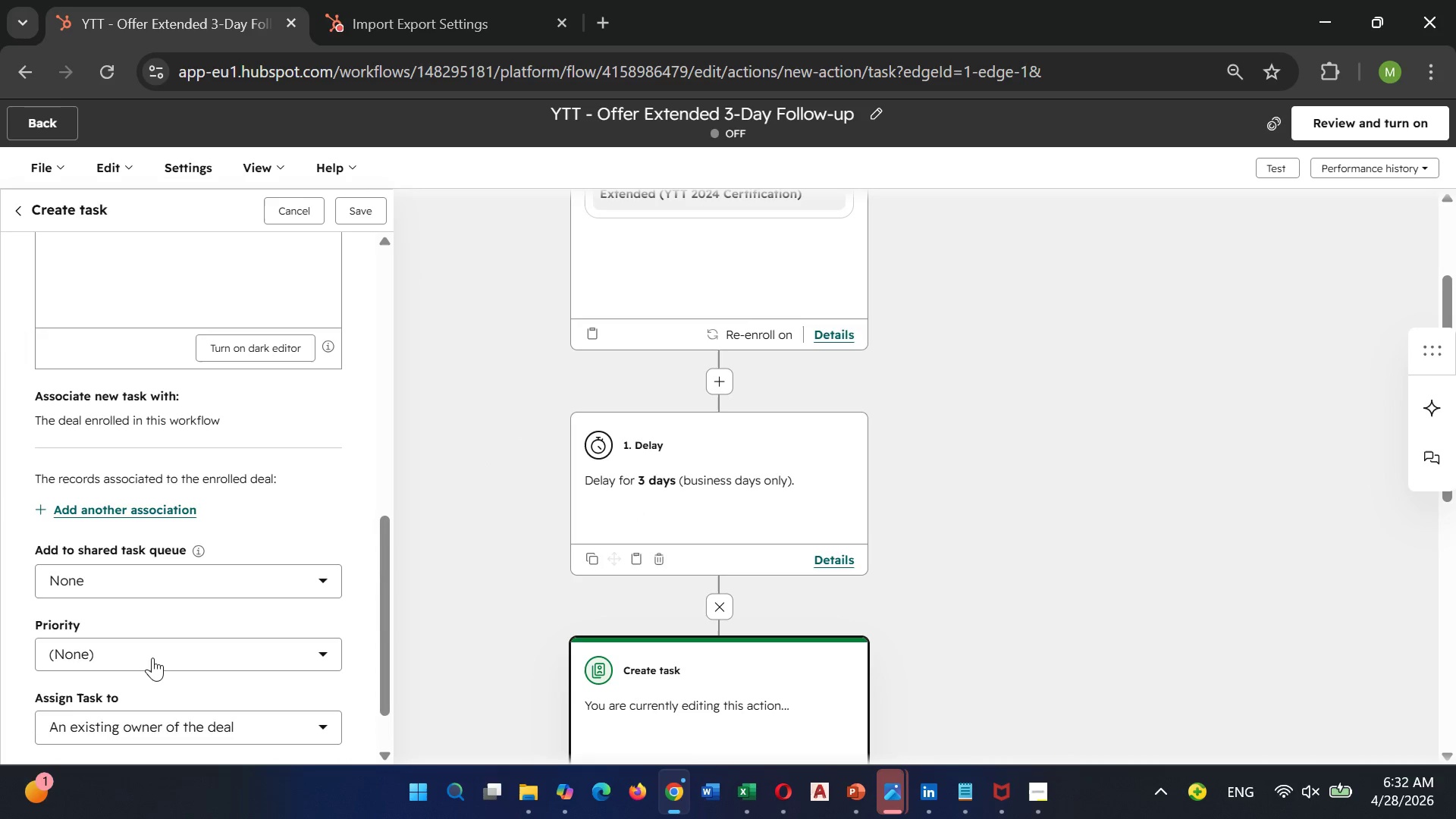 
left_click([154, 653])
 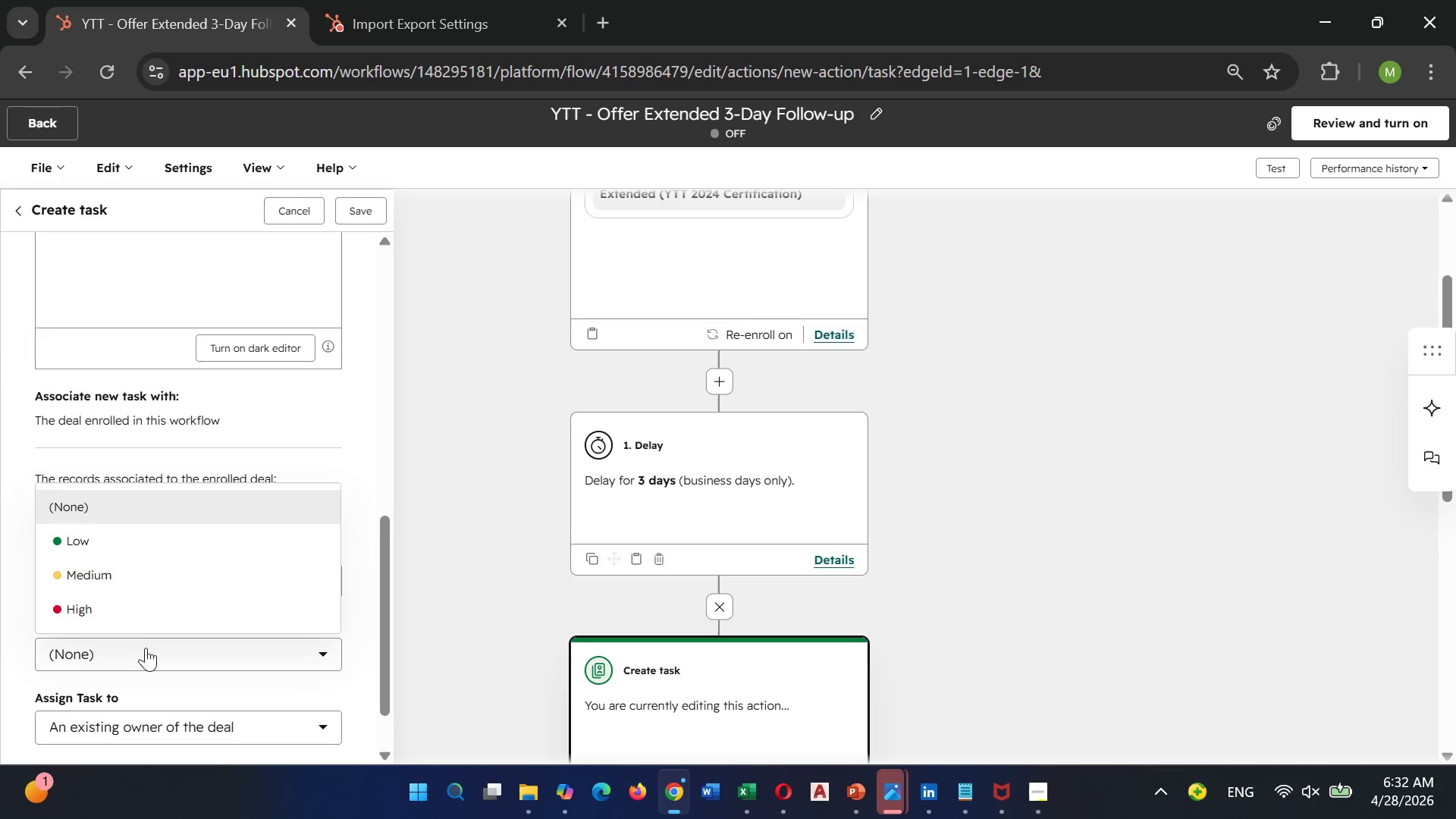 
left_click([139, 607])
 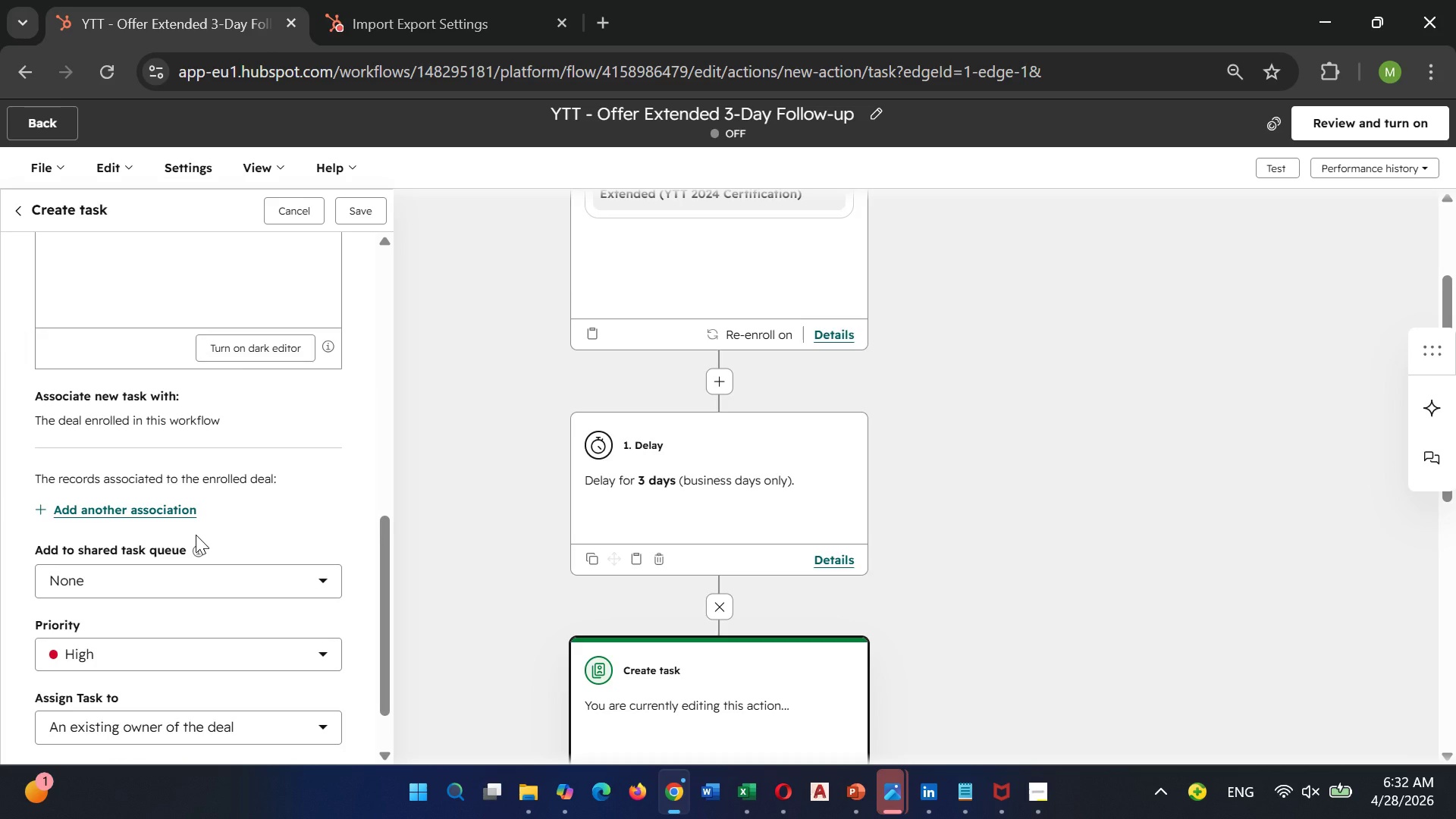 
scroll: coordinate [193, 535], scroll_direction: up, amount: 5.0
 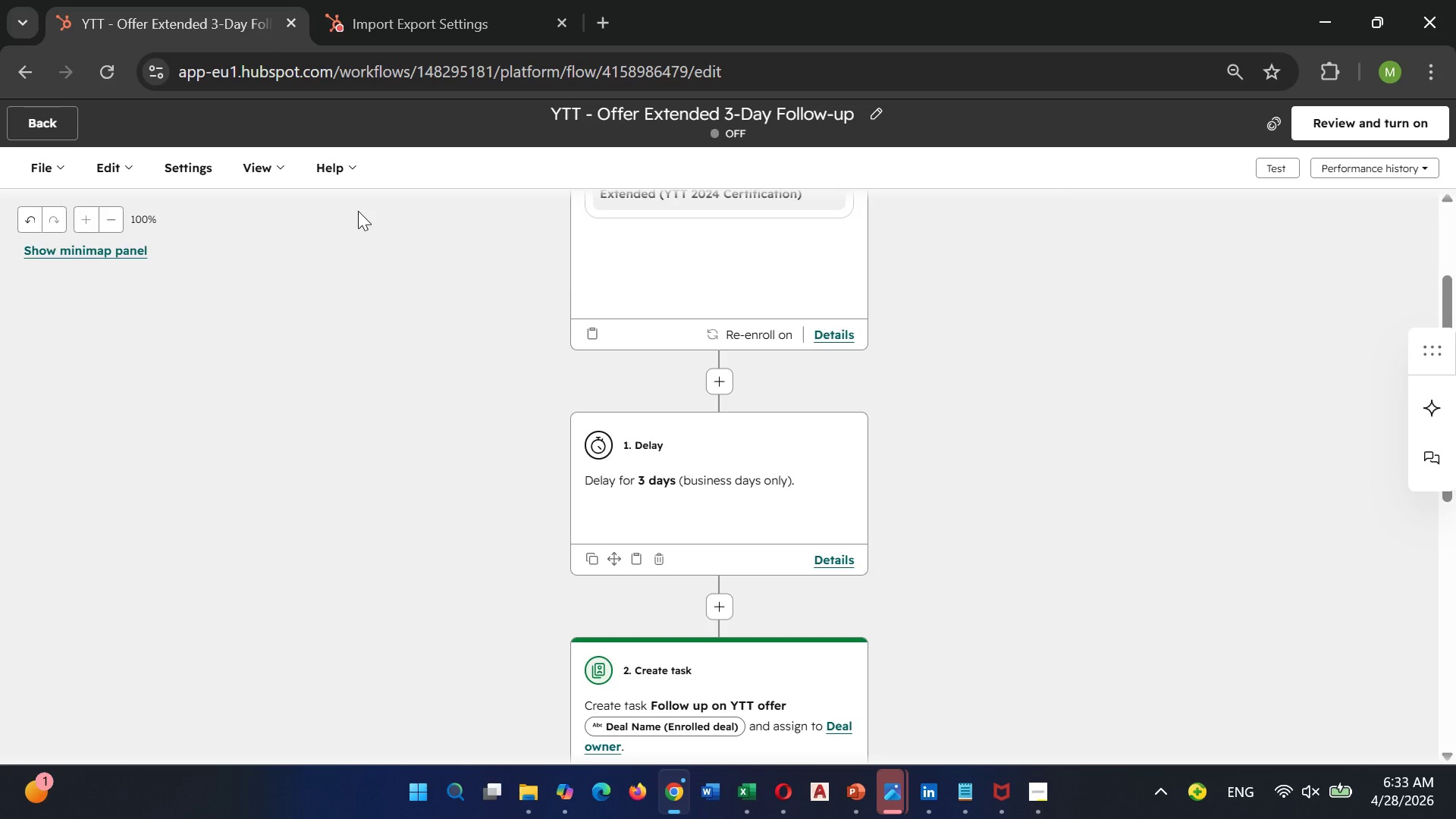 
wait(58.39)
 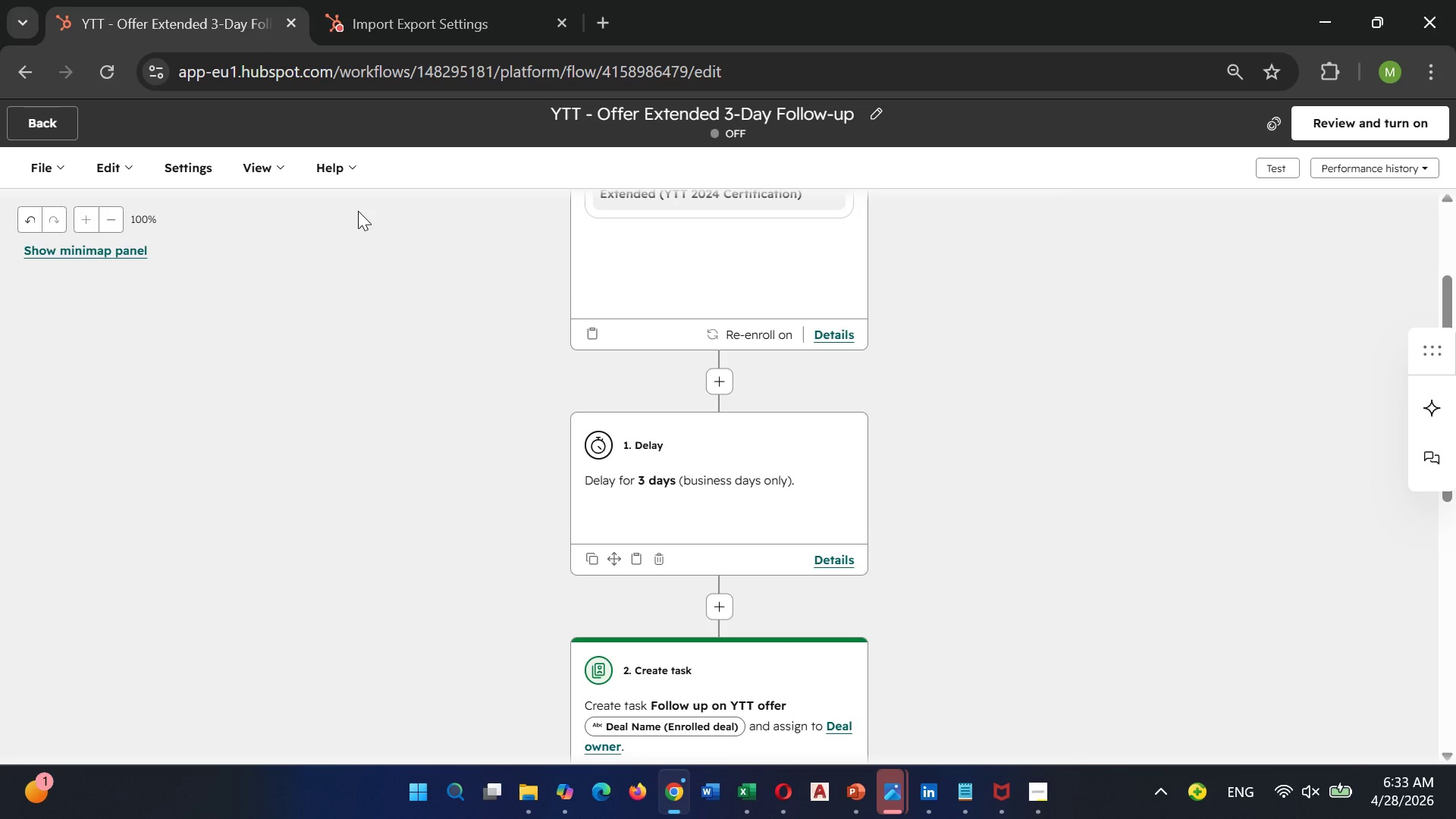 
scroll: coordinate [792, 662], scroll_direction: down, amount: 3.0
 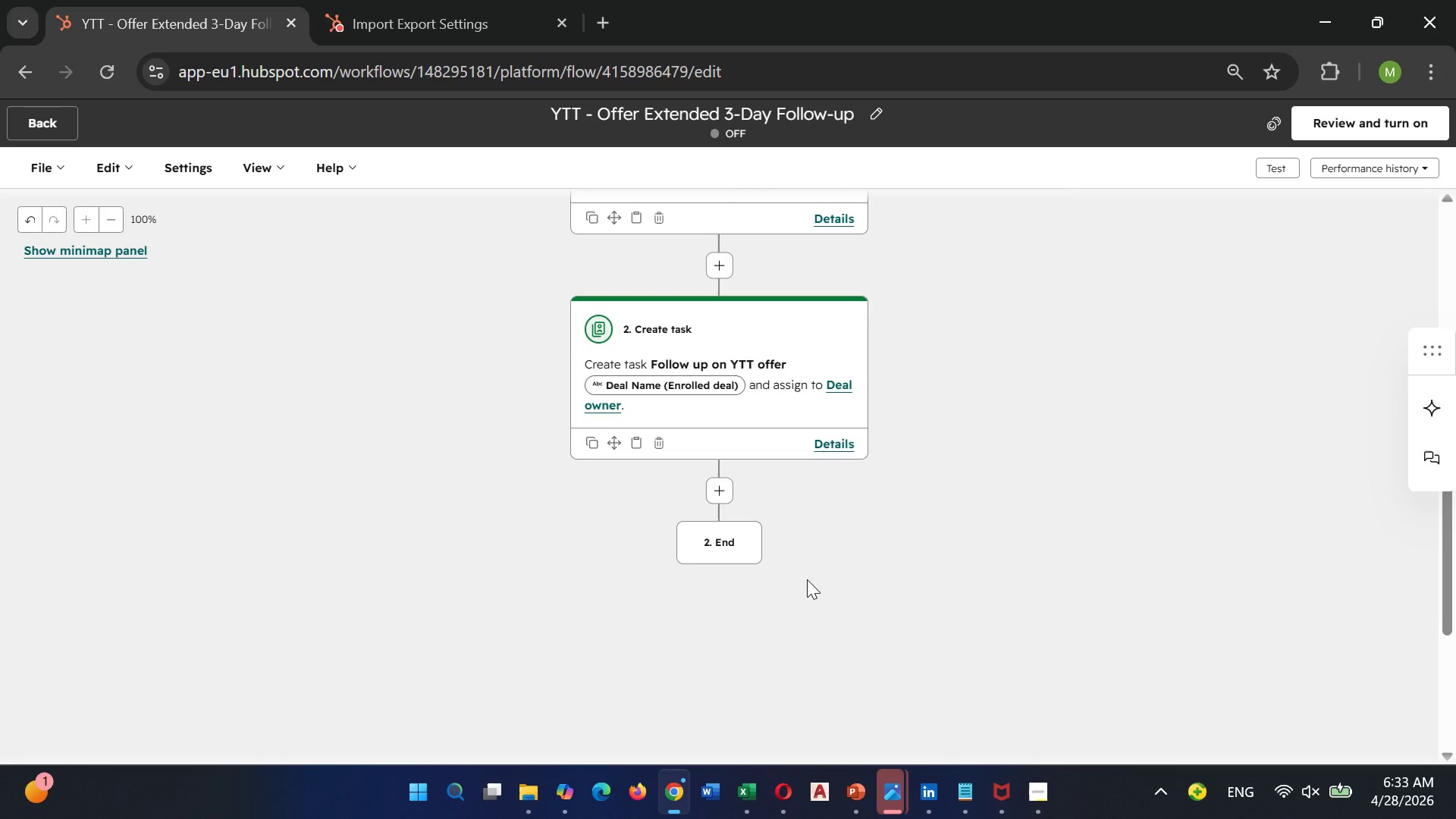 
scroll: coordinate [807, 580], scroll_direction: up, amount: 7.0
 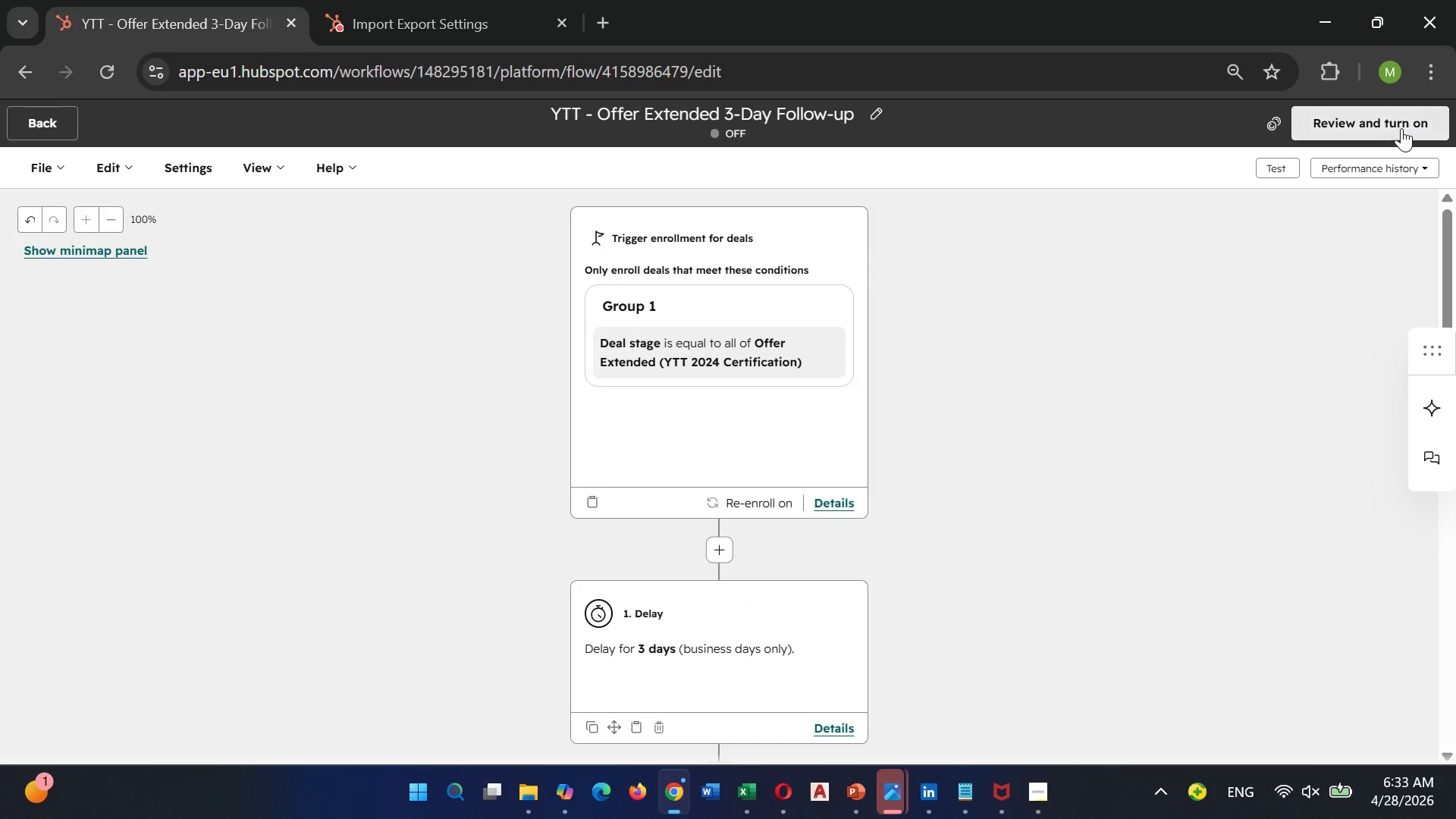 
left_click([1401, 127])
 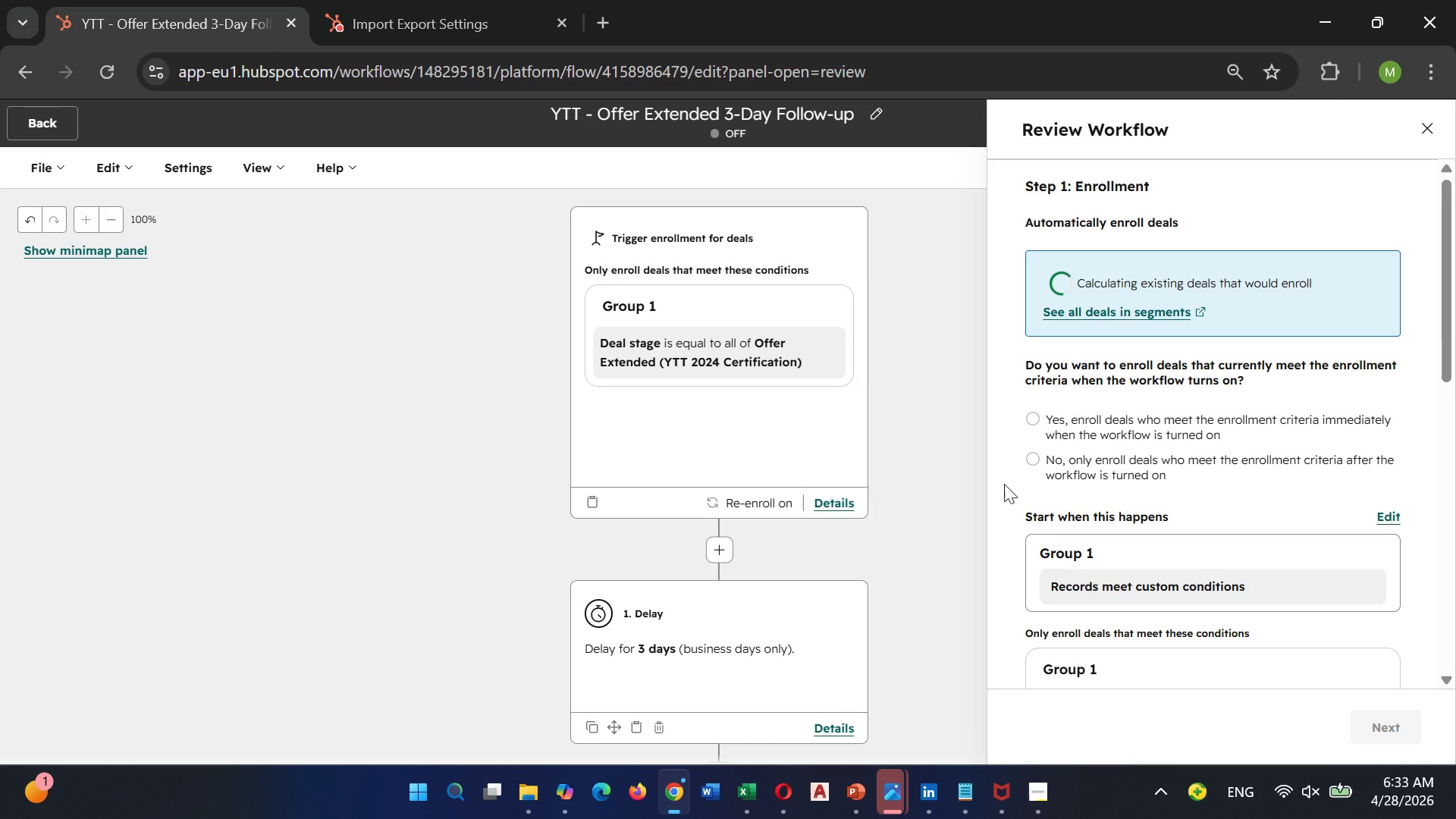 
left_click([1041, 422])
 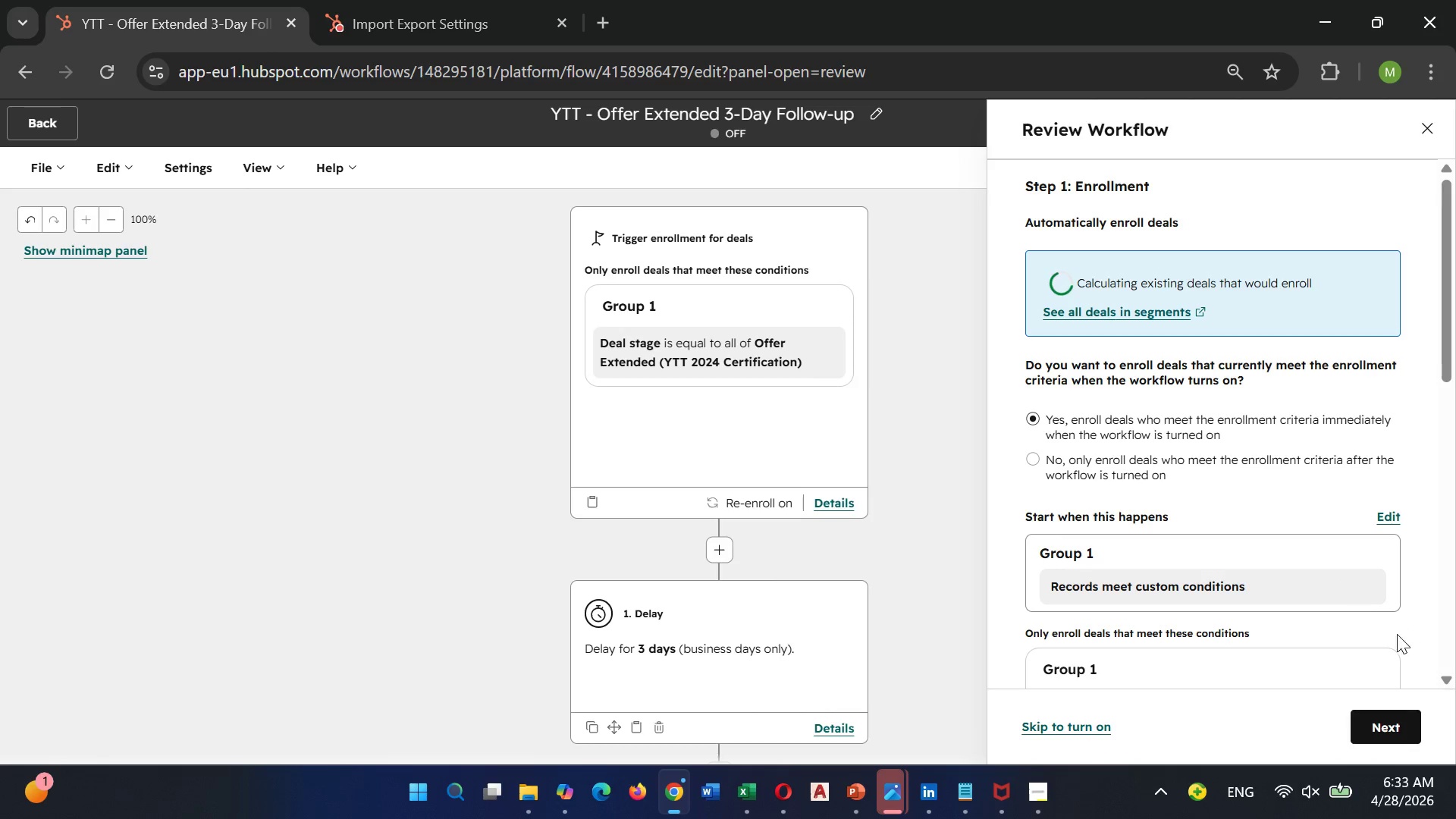 
mouse_move([1395, 734])
 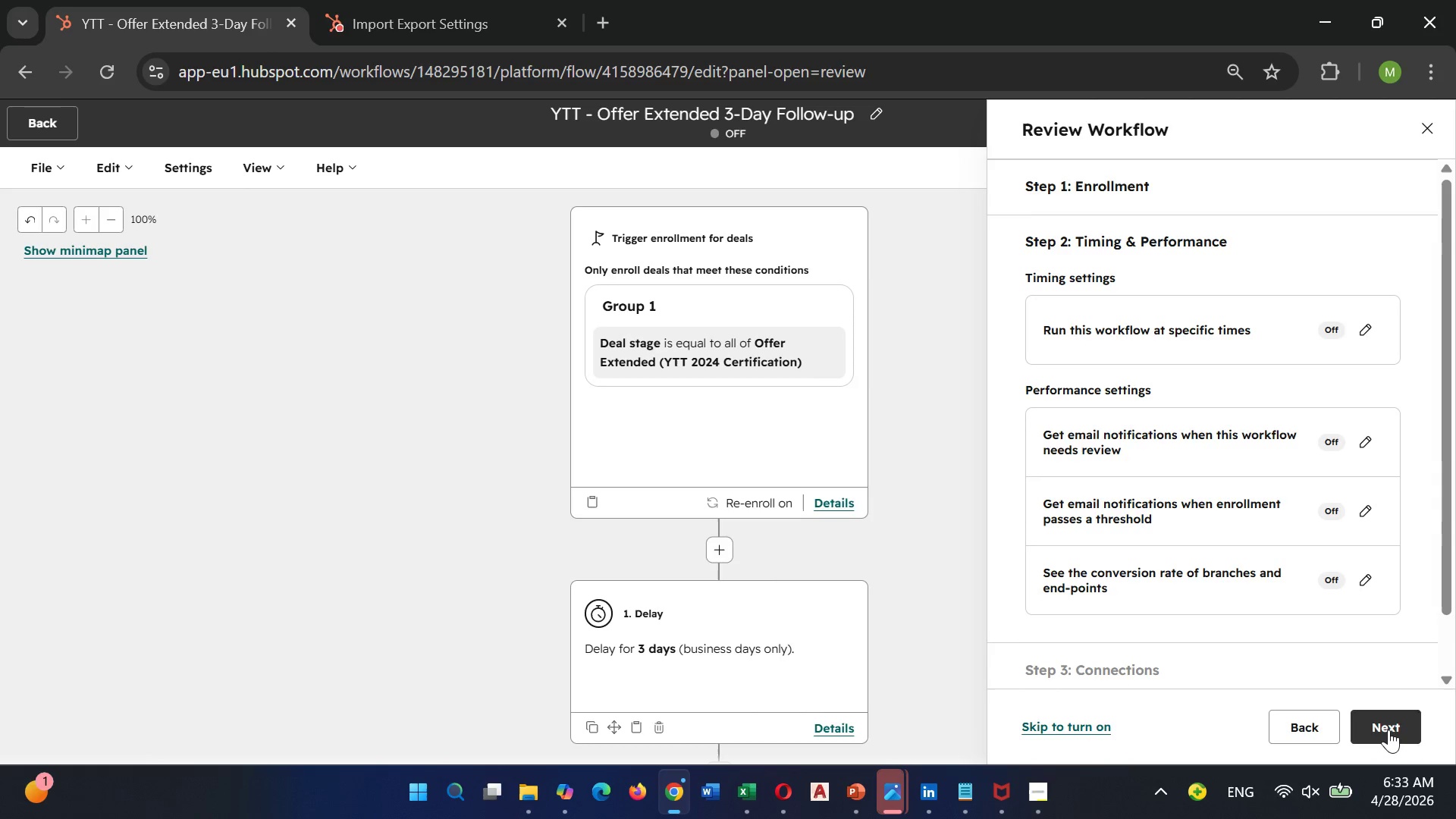 
left_click([1389, 730])
 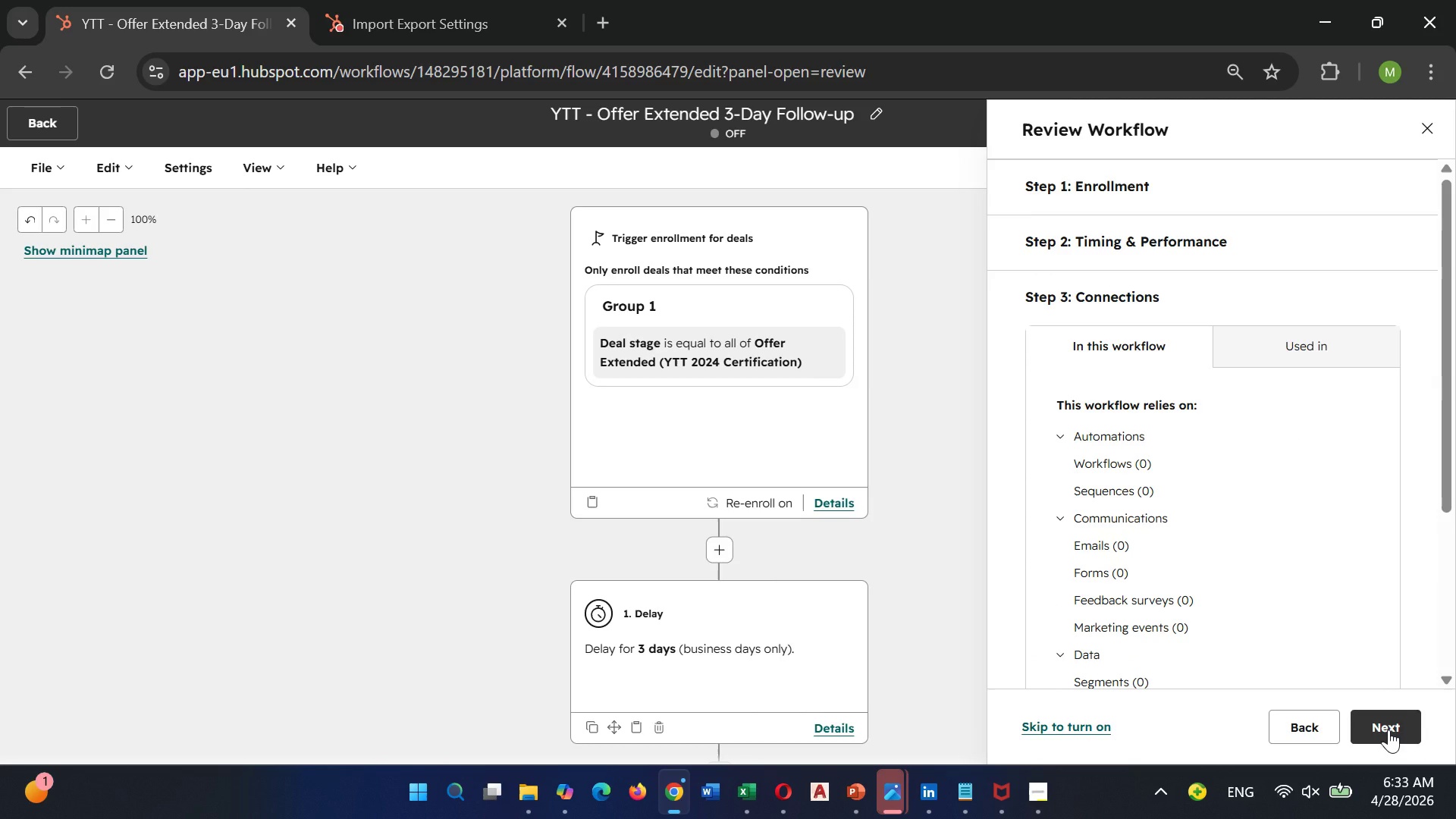 
left_click([1389, 730])
 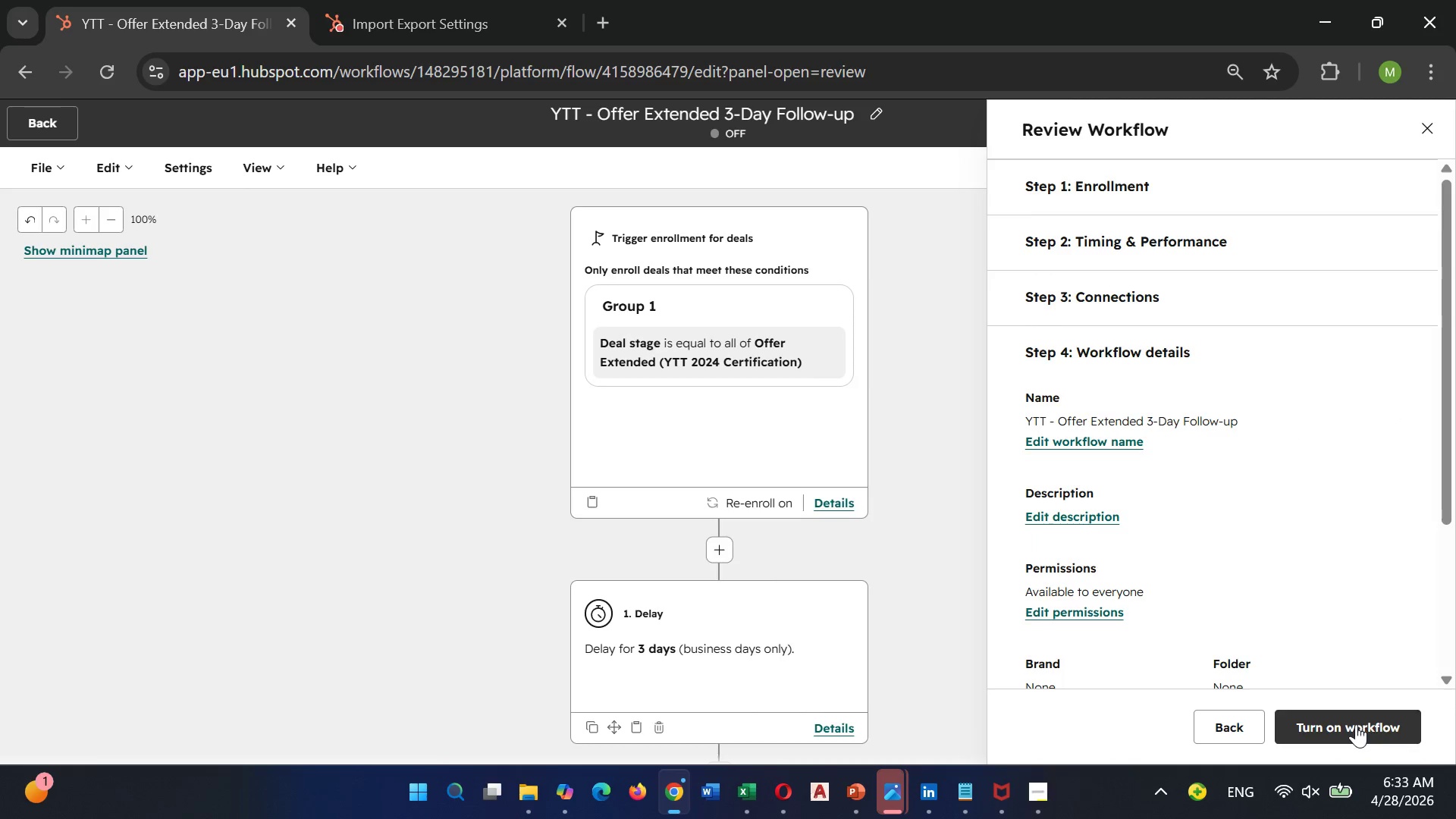 
left_click([1353, 723])
 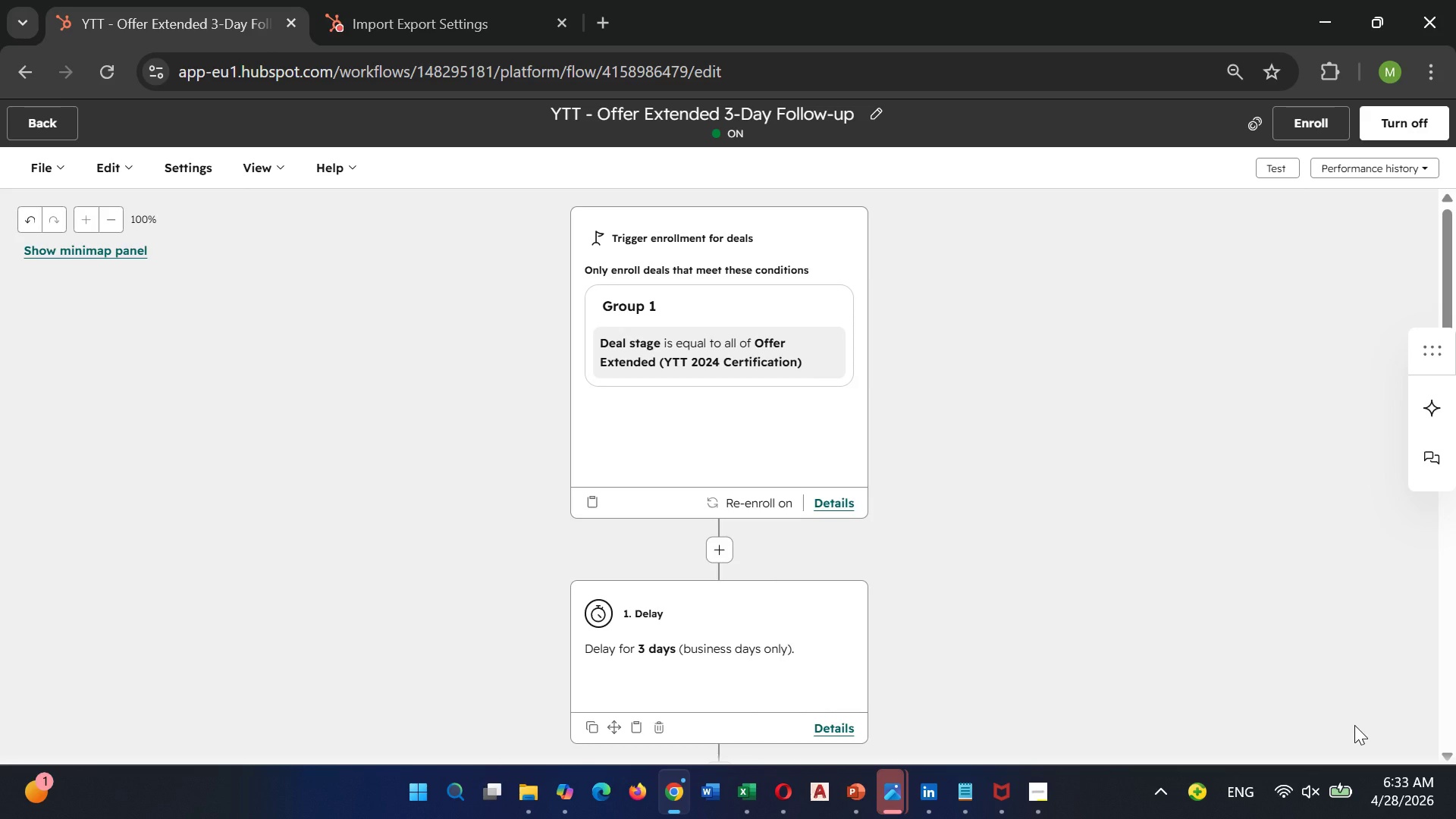 
wait(16.64)
 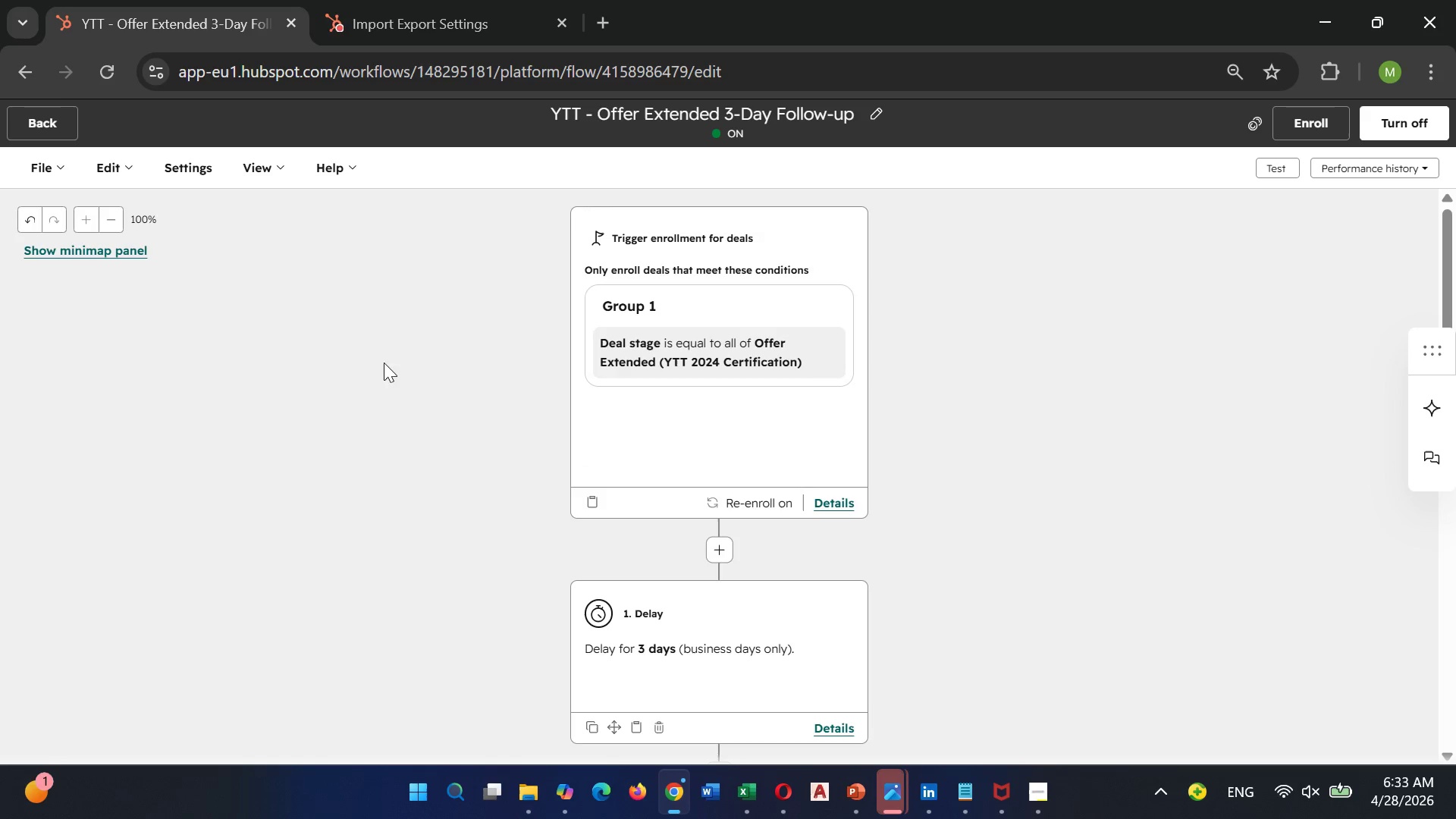 
left_click([28, 158])
 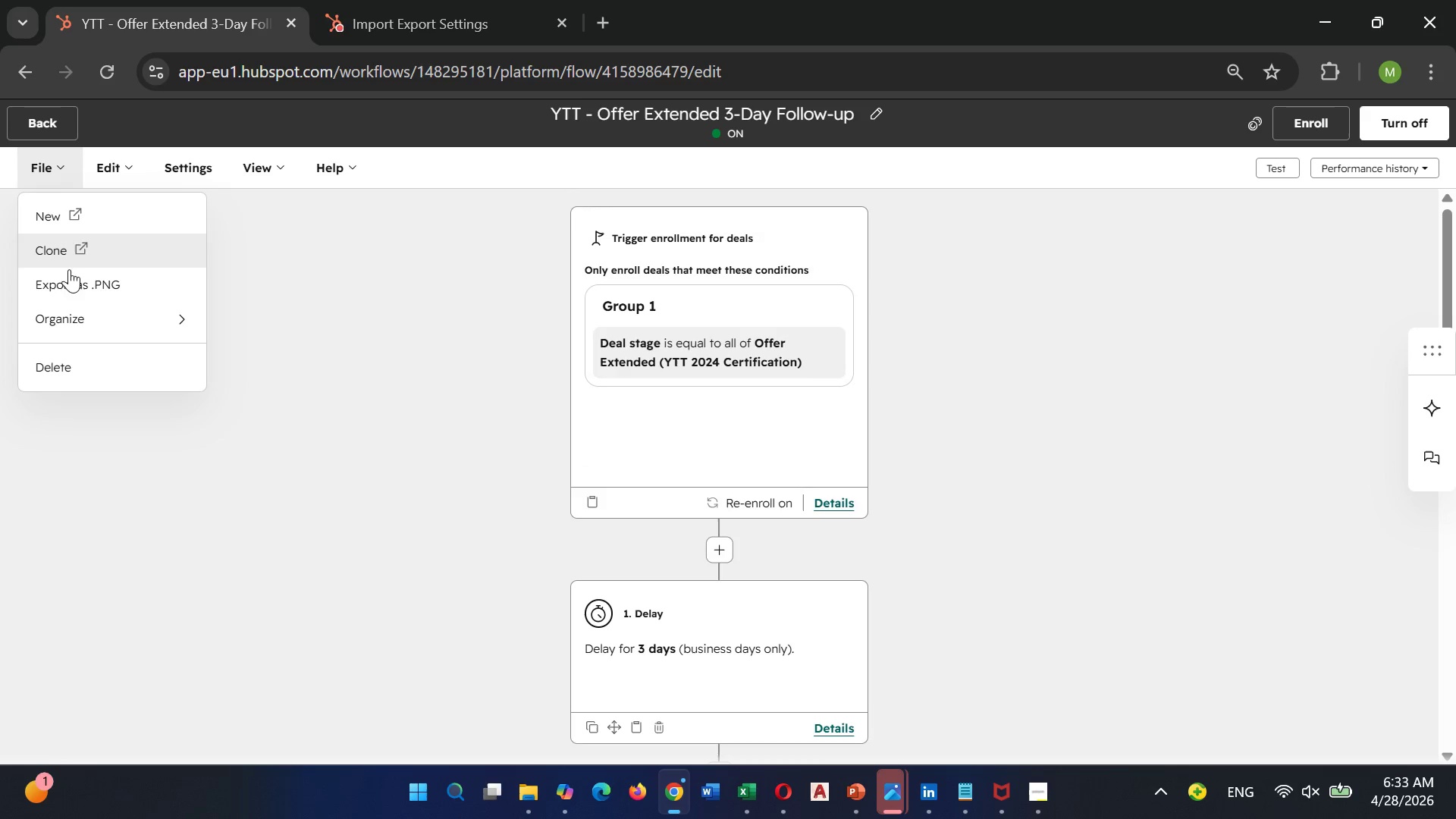 
left_click([71, 278])
 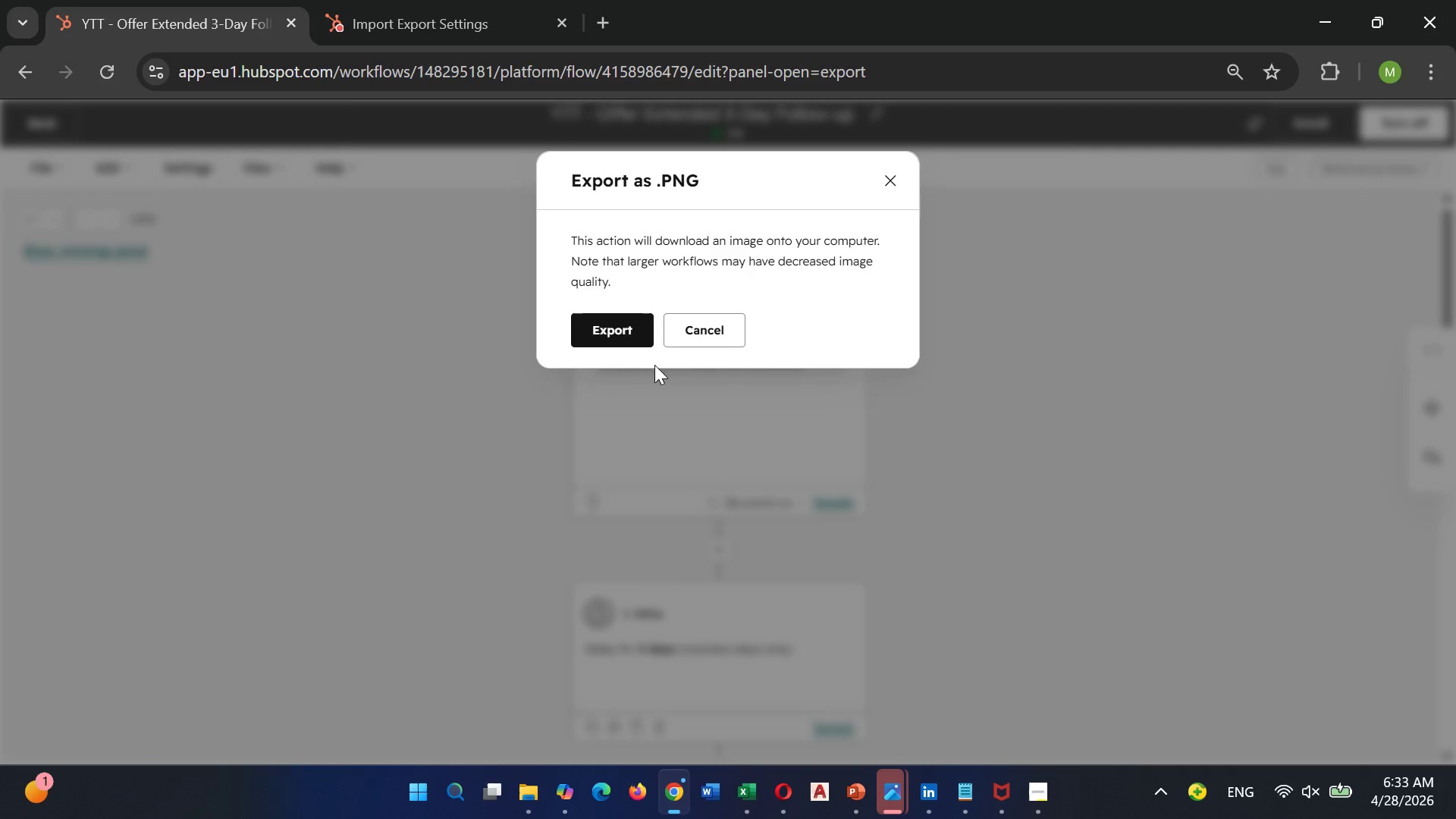 
scroll: coordinate [1429, 685], scroll_direction: up, amount: 5.0
 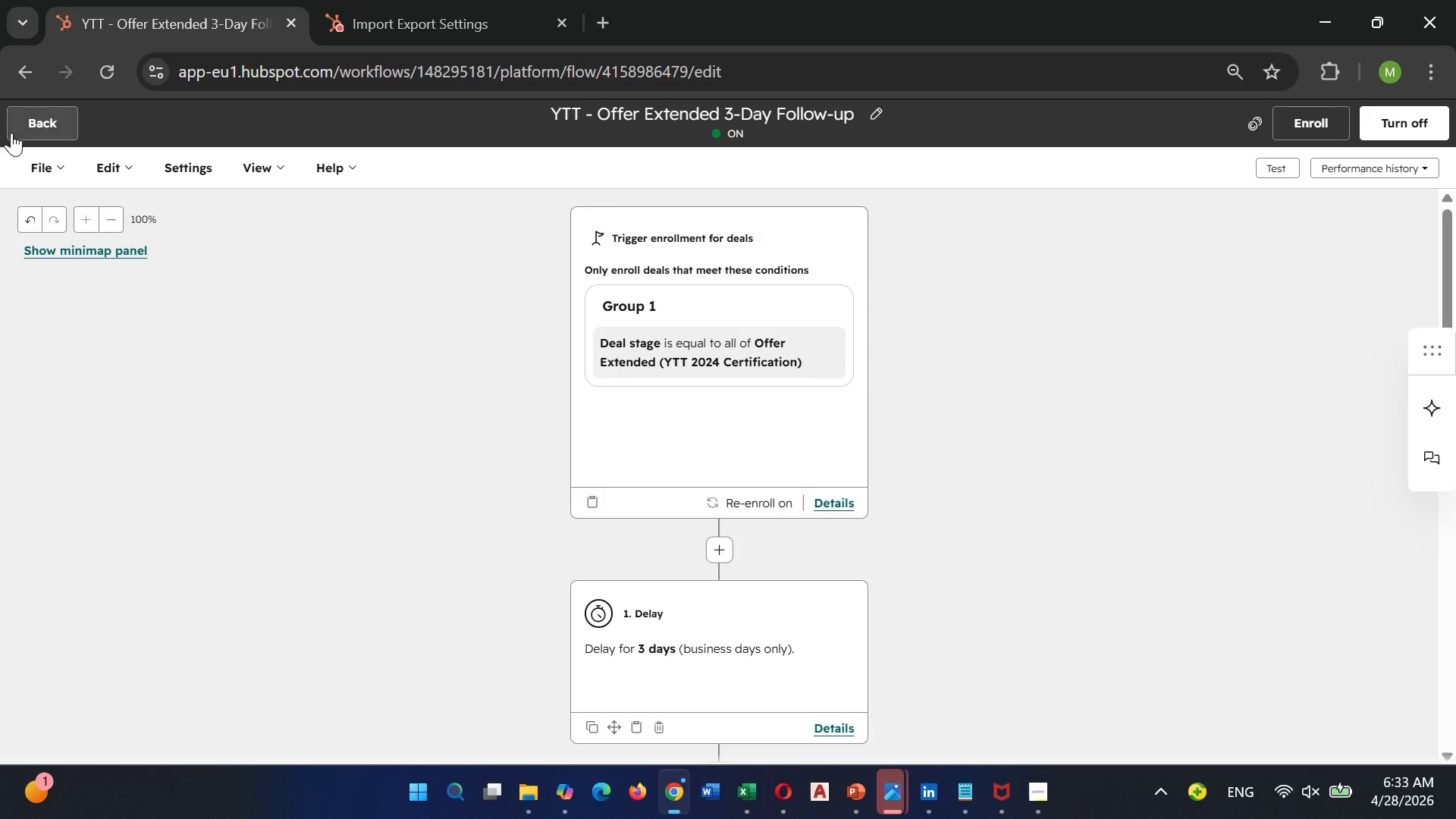 
left_click([618, 324])
 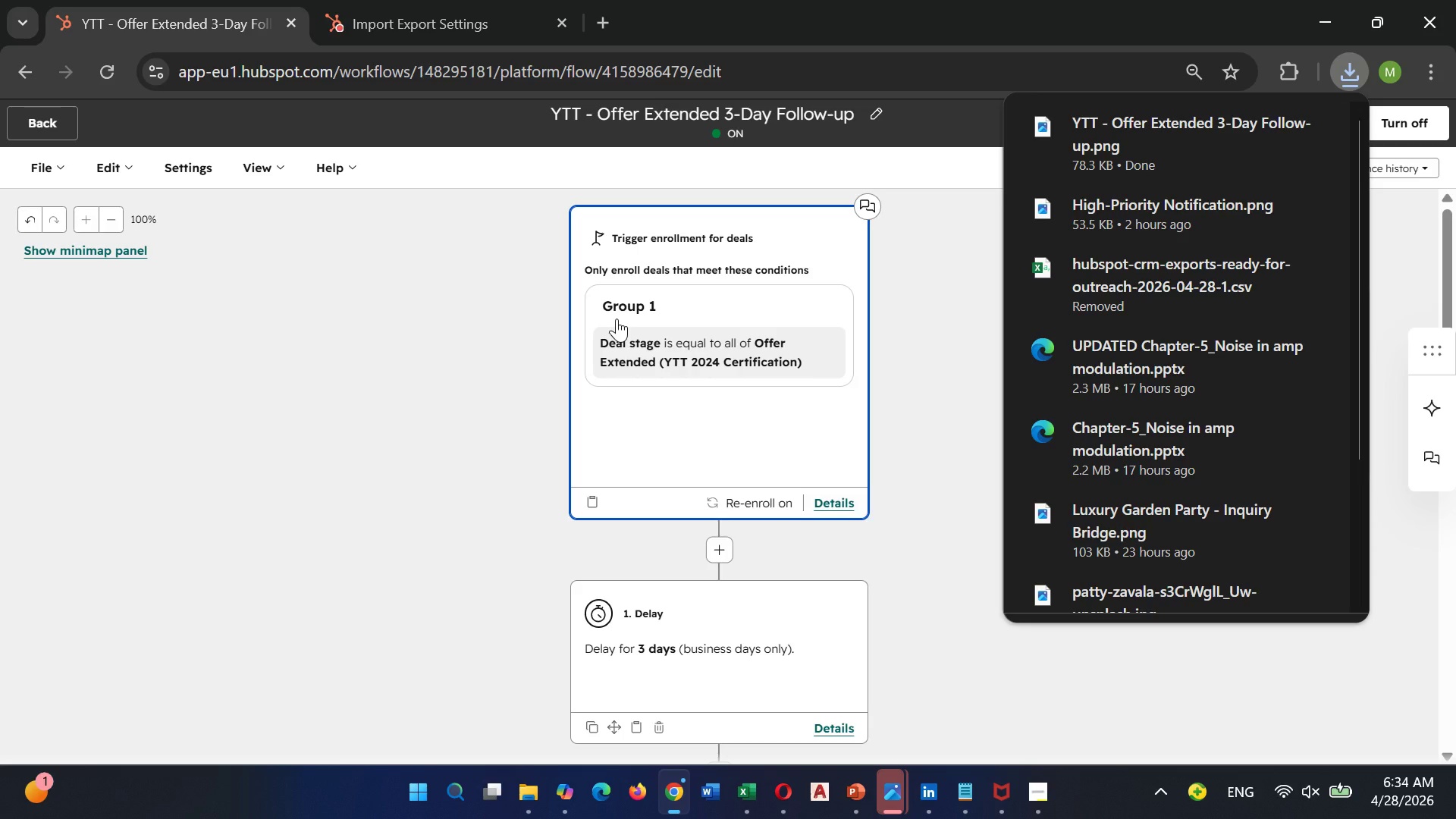 
wait(13.02)
 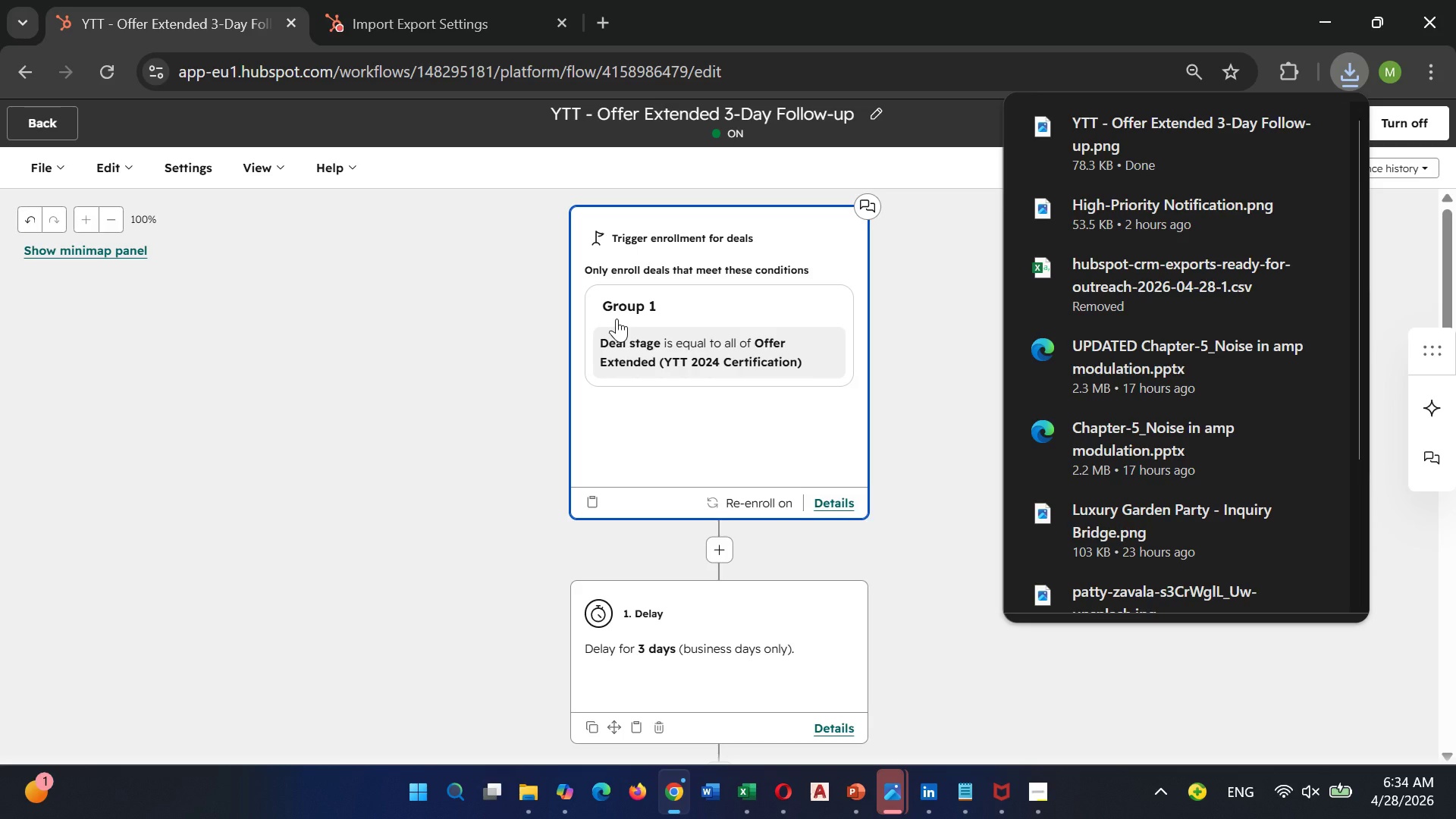 
left_click([33, 116])
 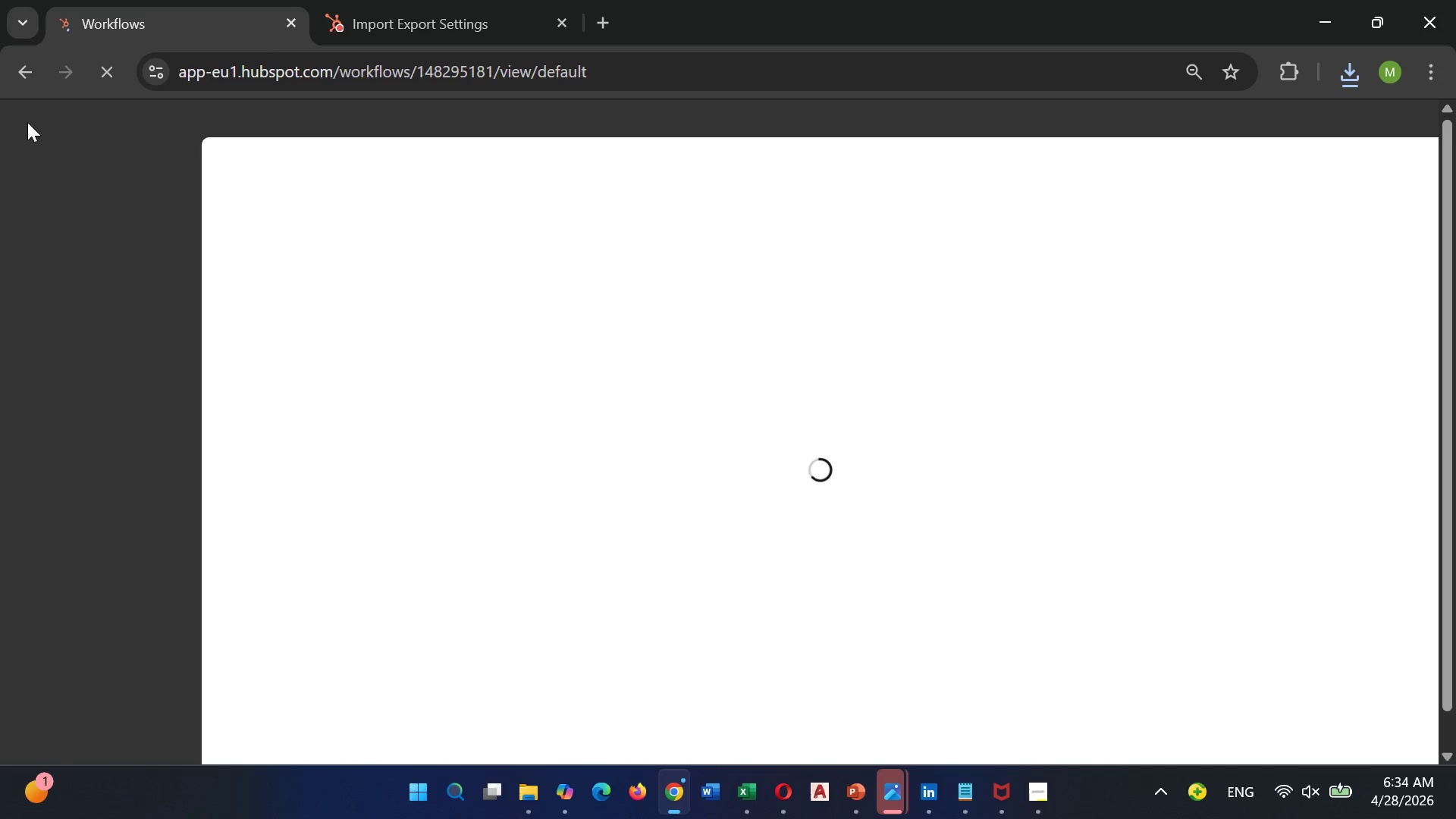 
wait(10.58)
 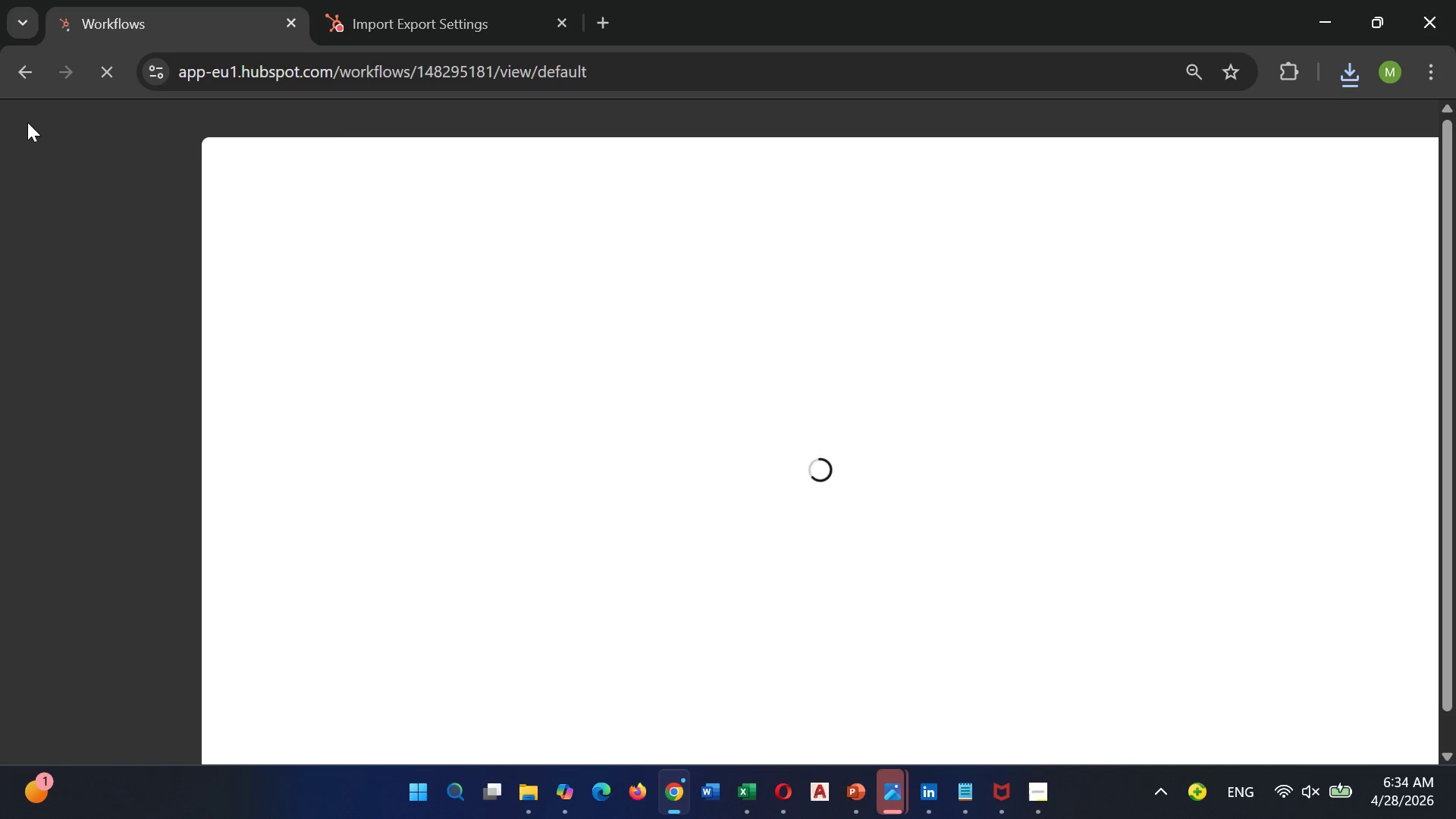 
left_click([102, 611])
 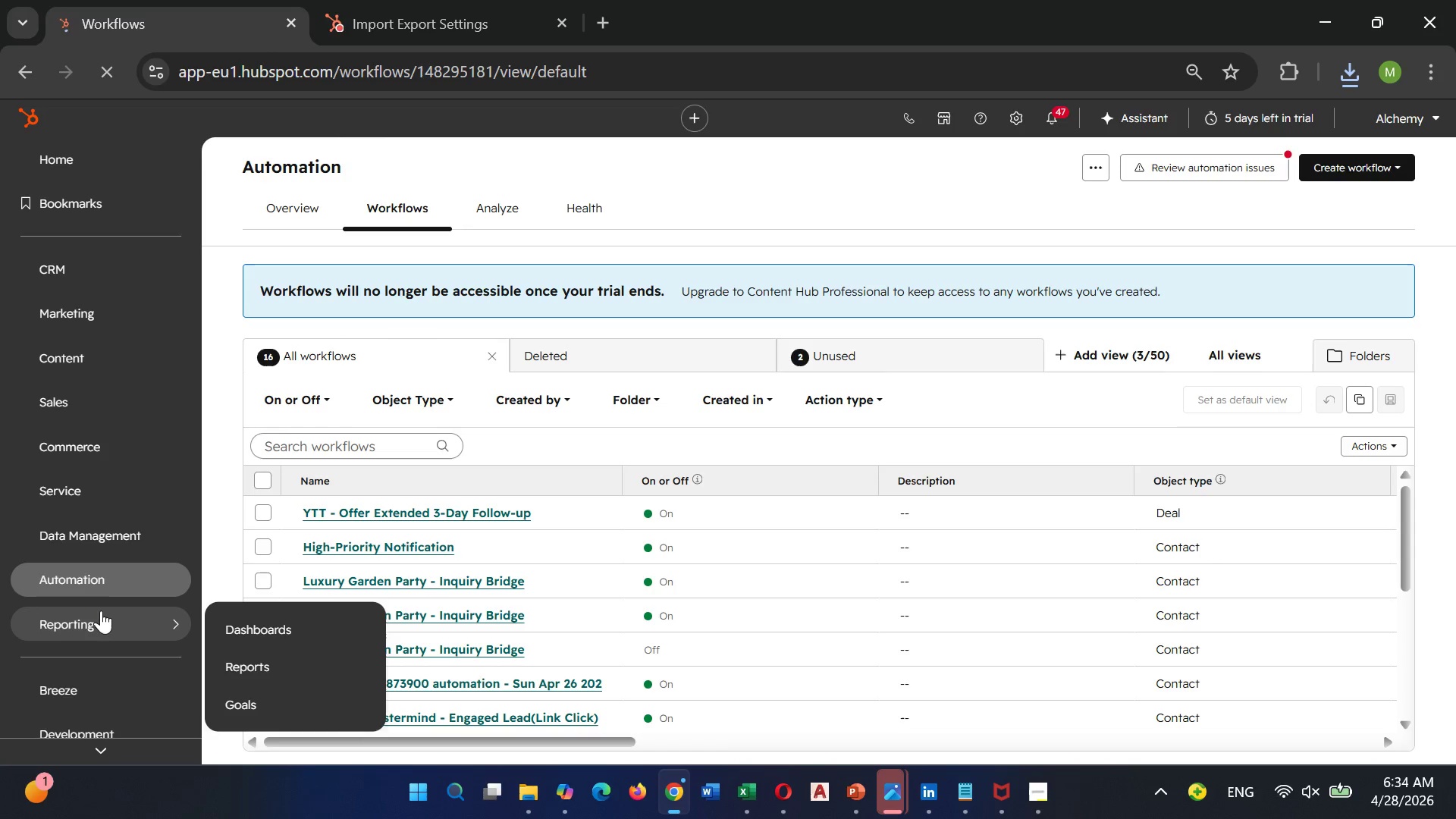 
mouse_move([198, 625])
 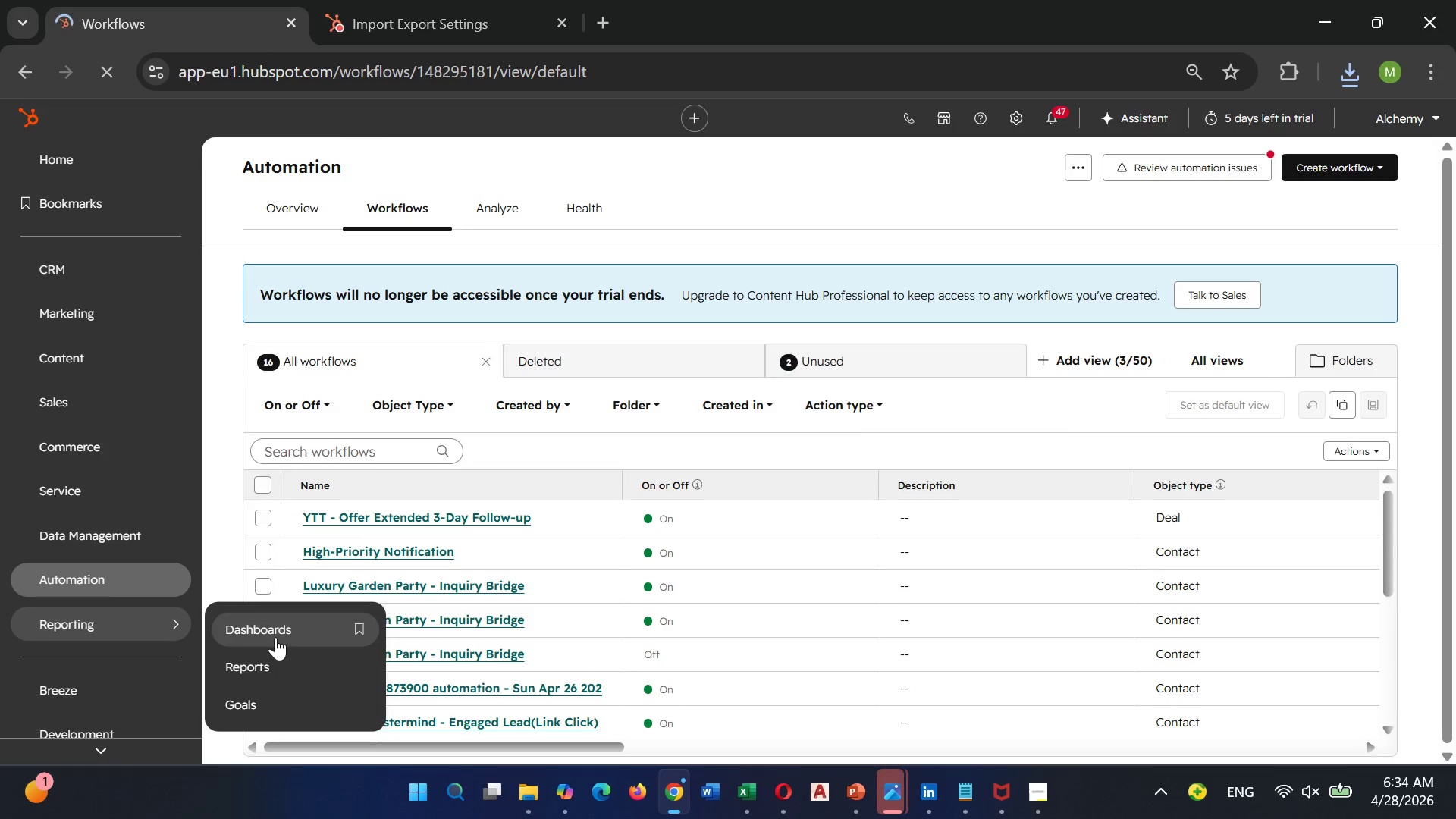 
left_click([275, 637])
 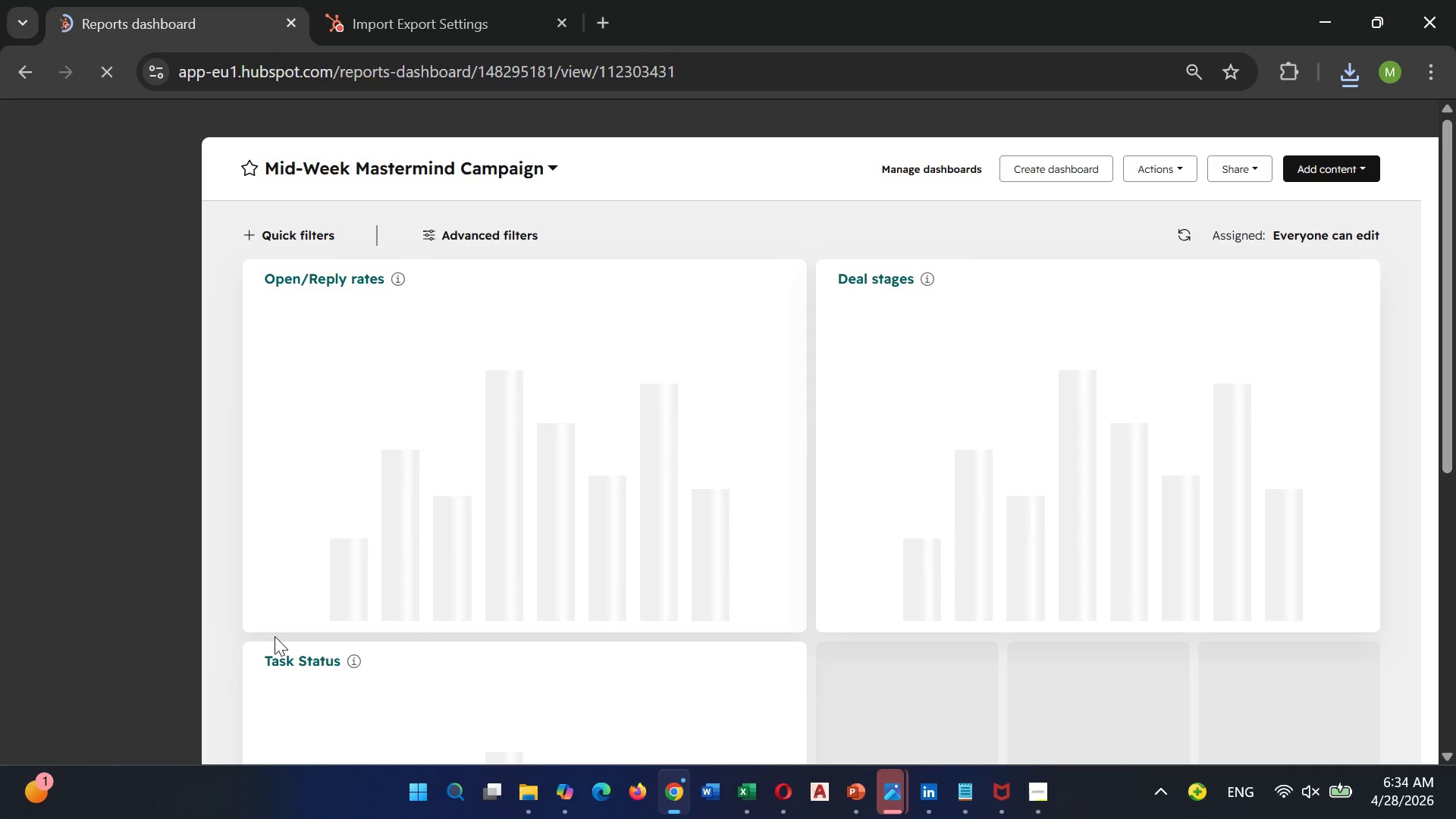 
wait(14.24)
 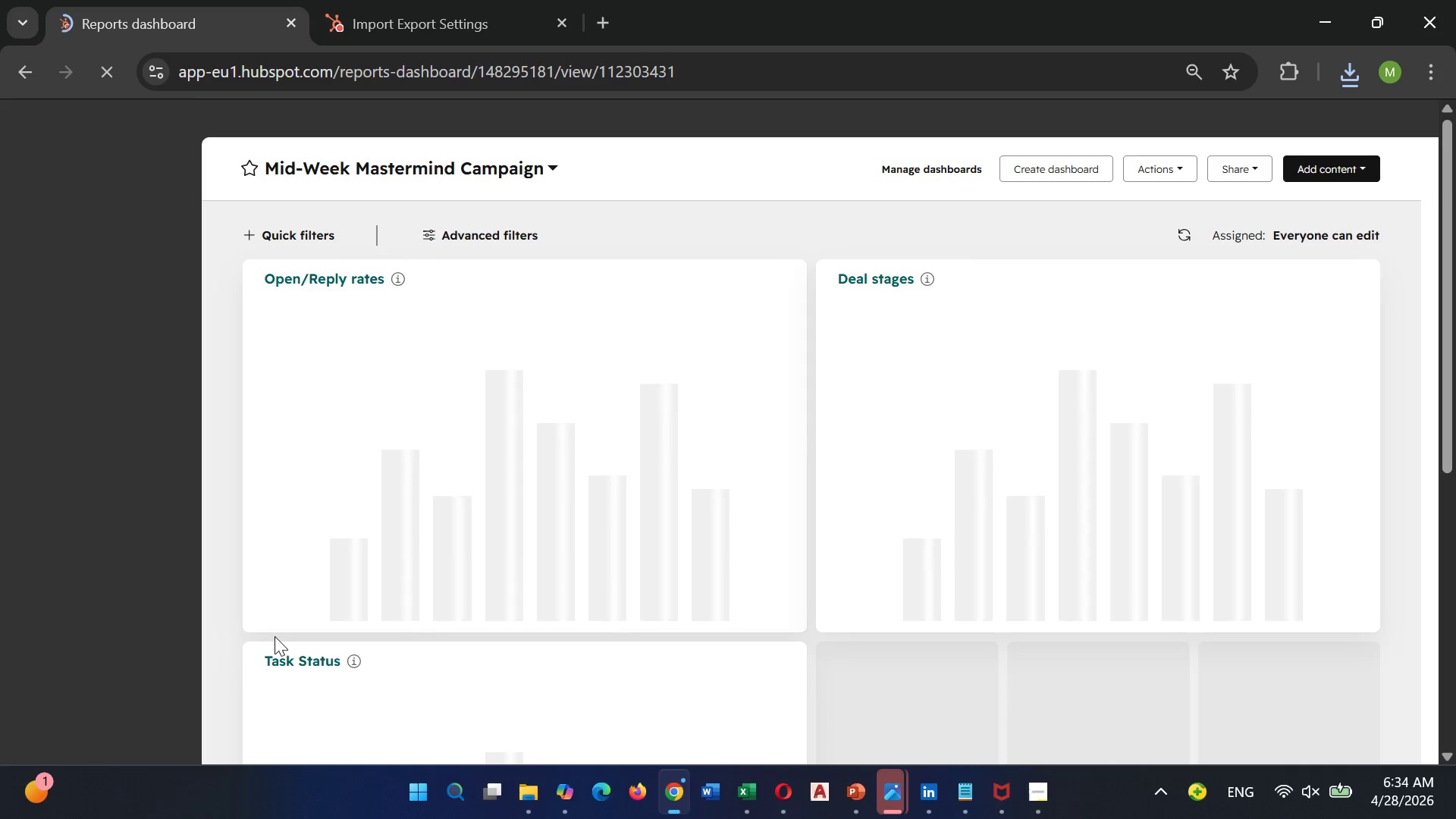 
left_click([1046, 167])
 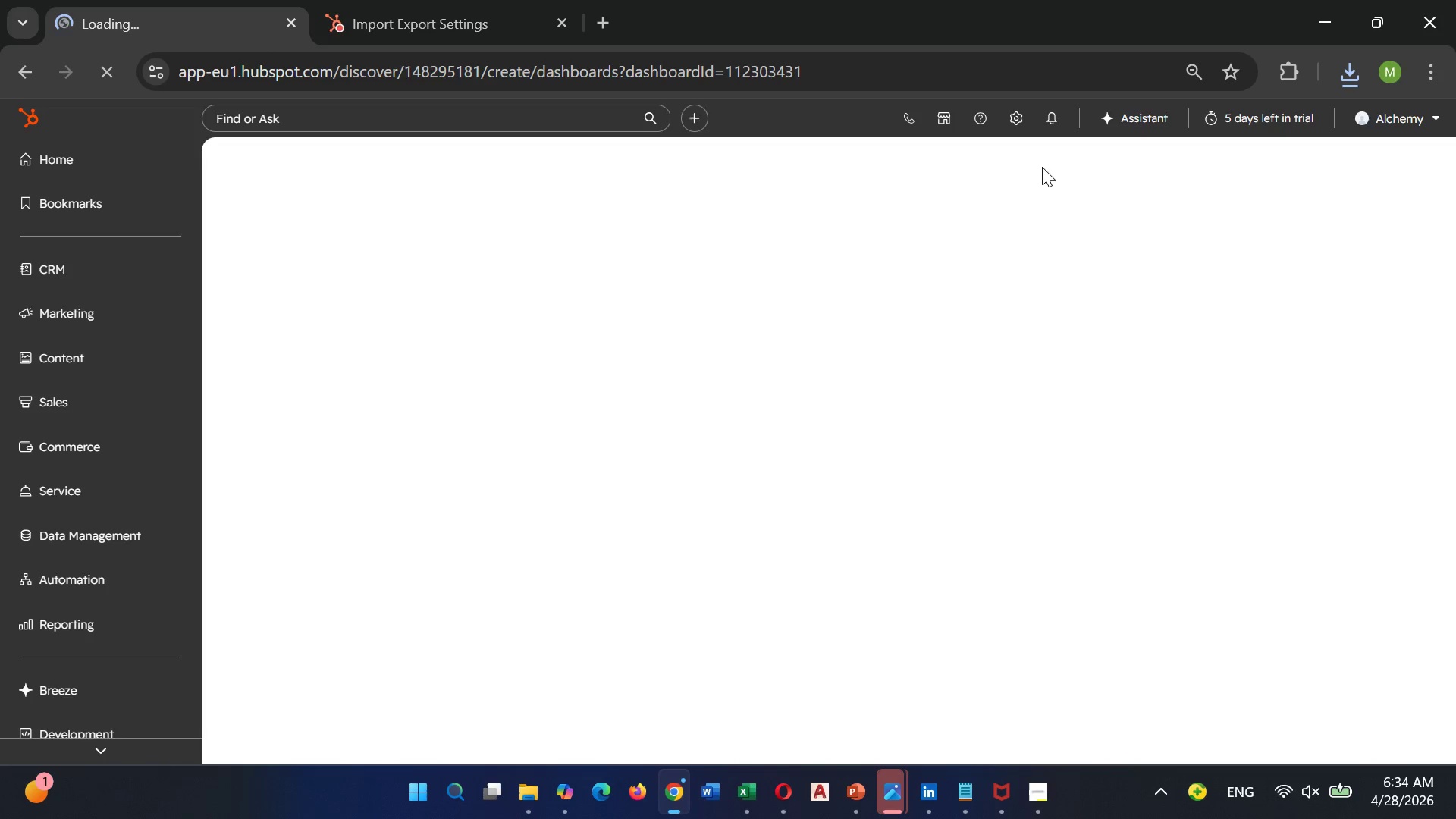 
wait(10.97)
 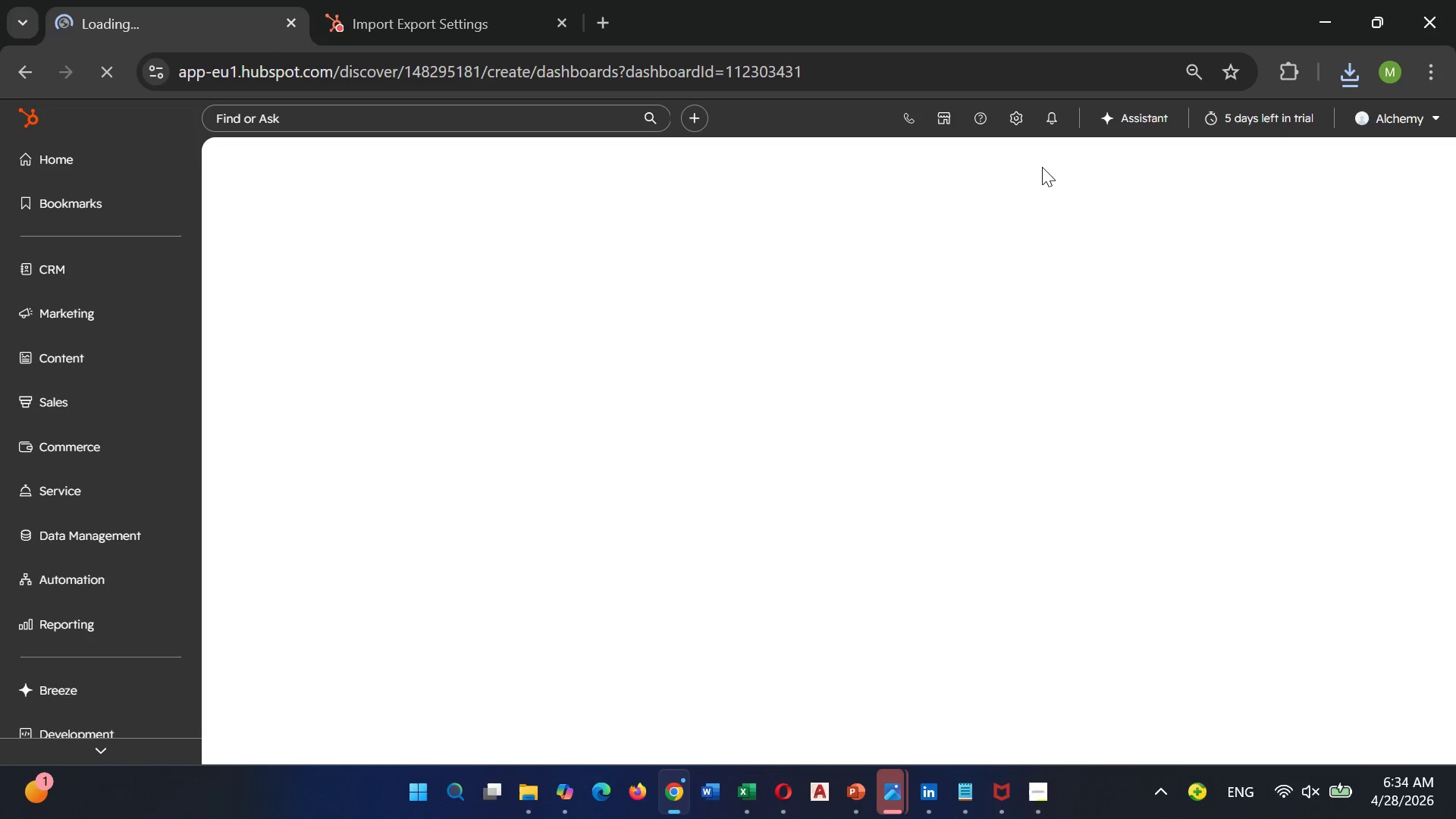 
mouse_move([712, 361])
 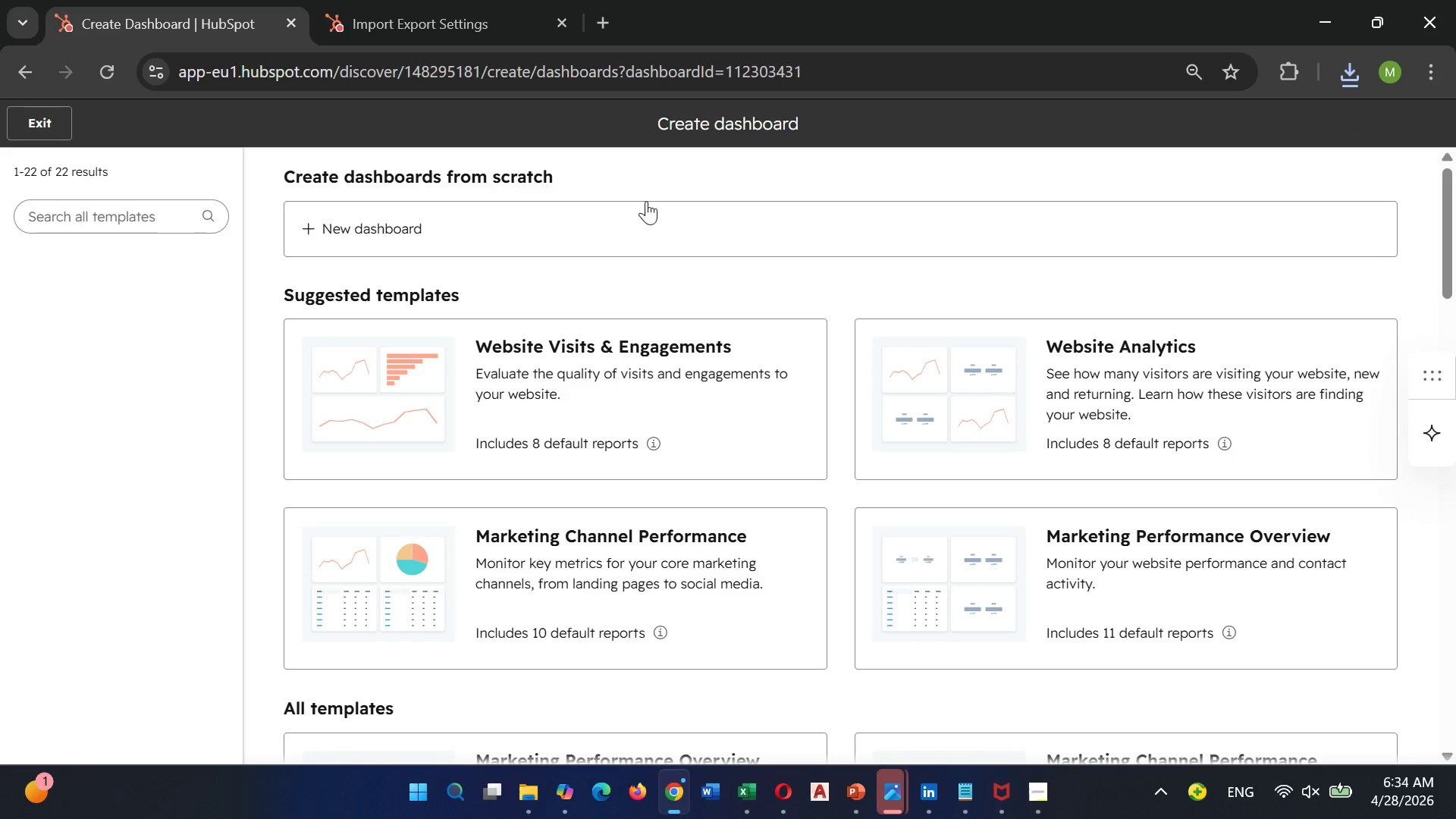 
left_click([643, 209])
 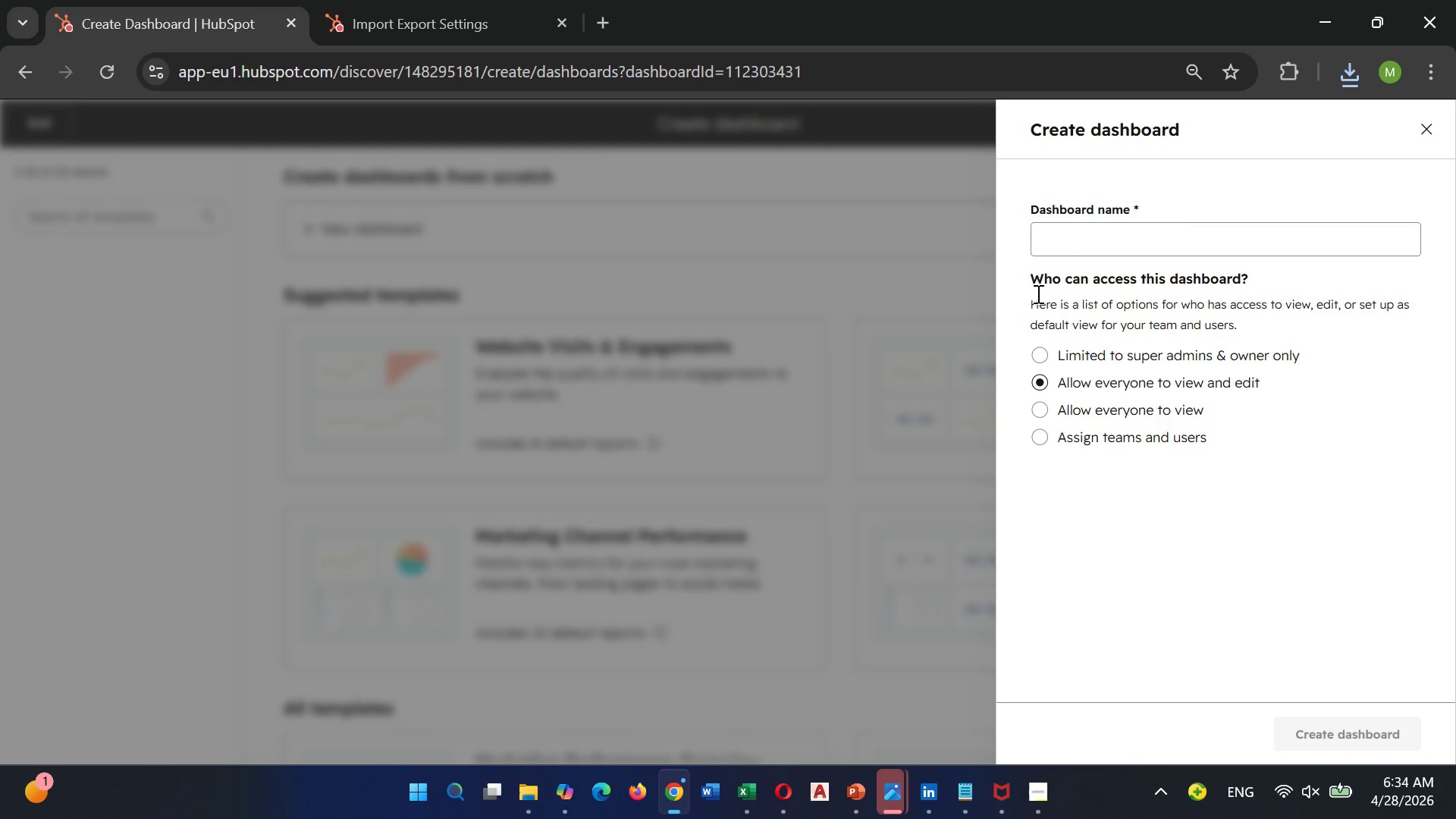 
left_click([1083, 236])
 